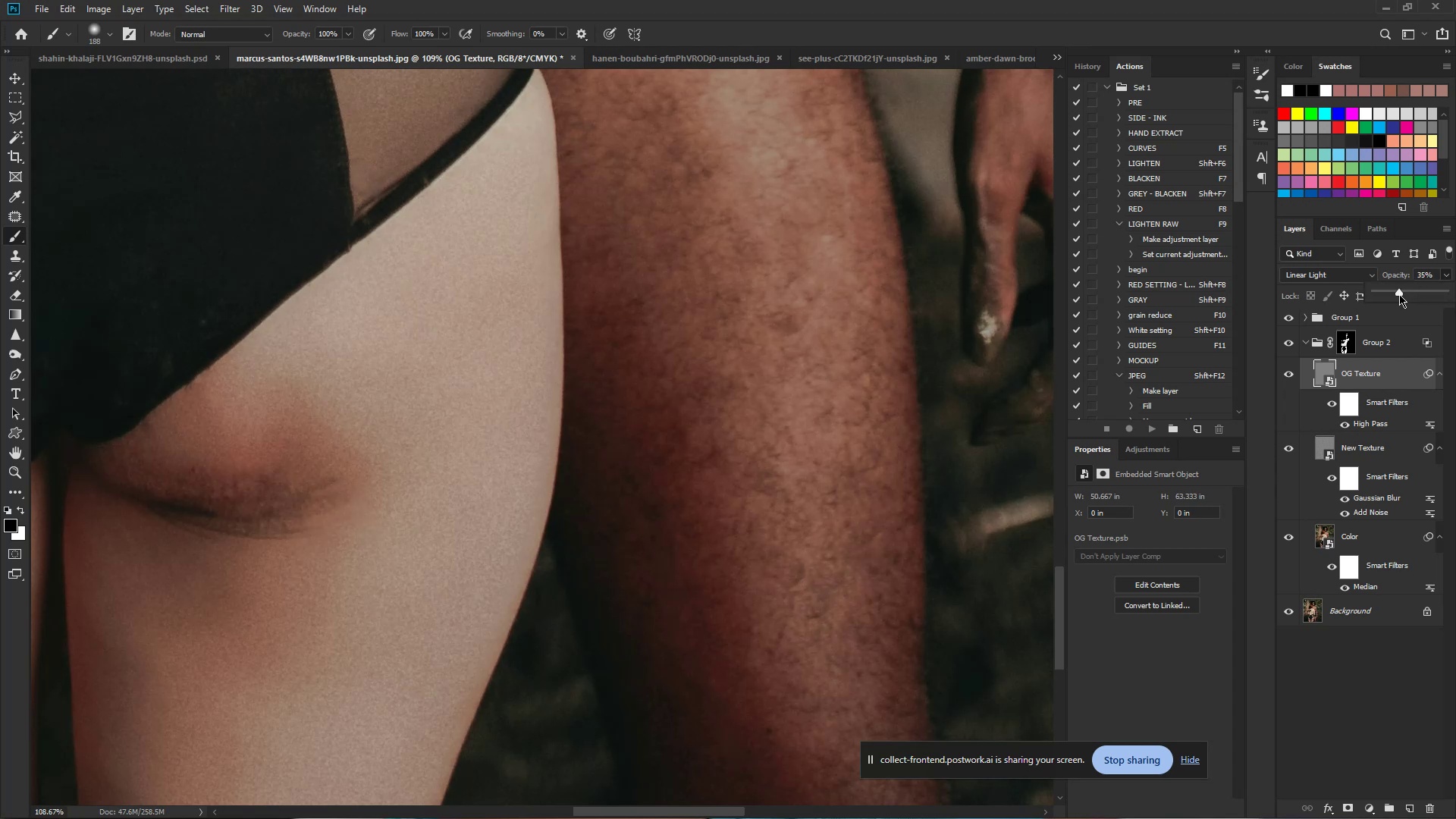 
left_click_drag(start_coordinate=[1399, 294], to_coordinate=[1385, 294])
 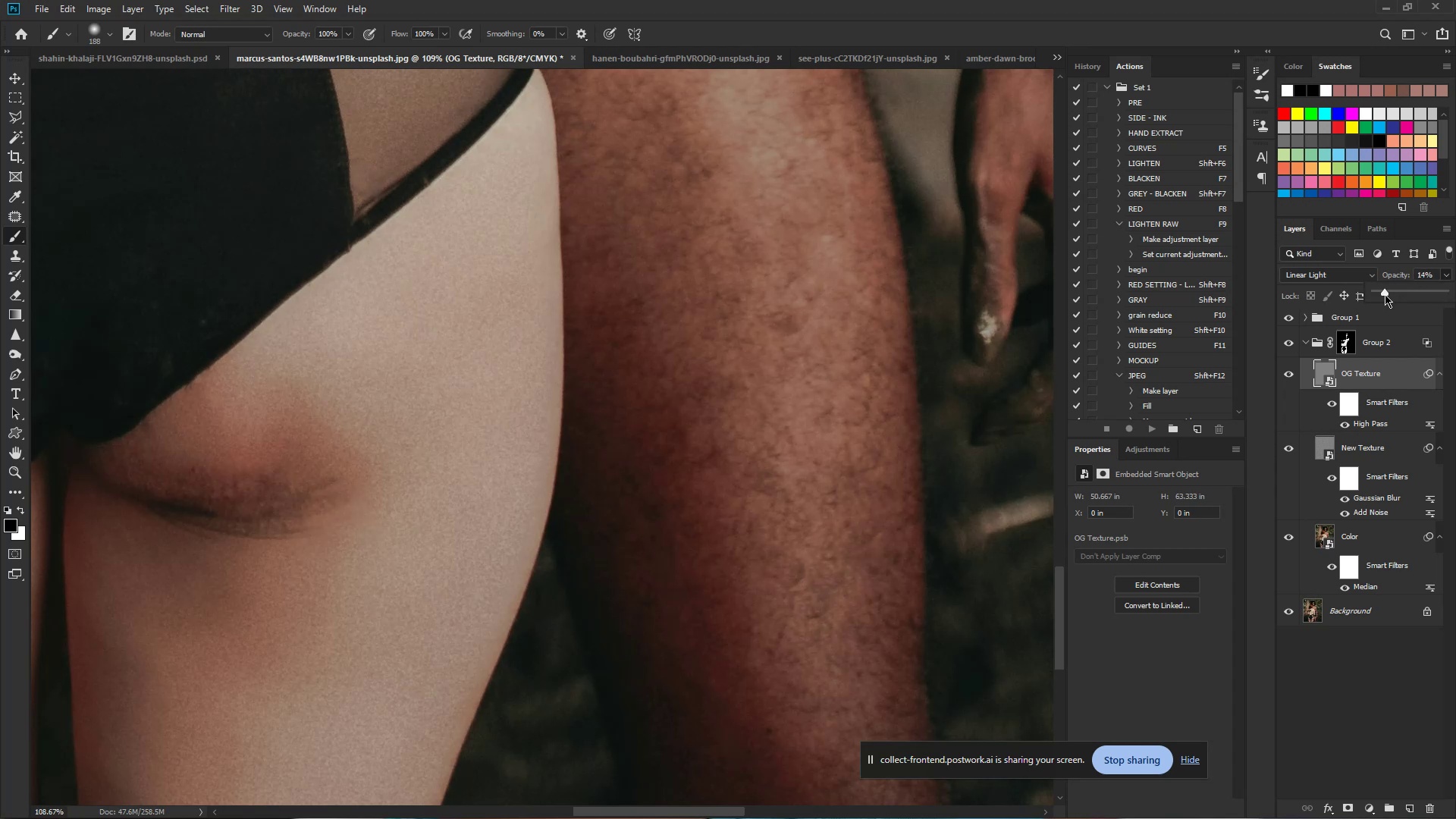 
left_click_drag(start_coordinate=[1385, 294], to_coordinate=[1398, 293])
 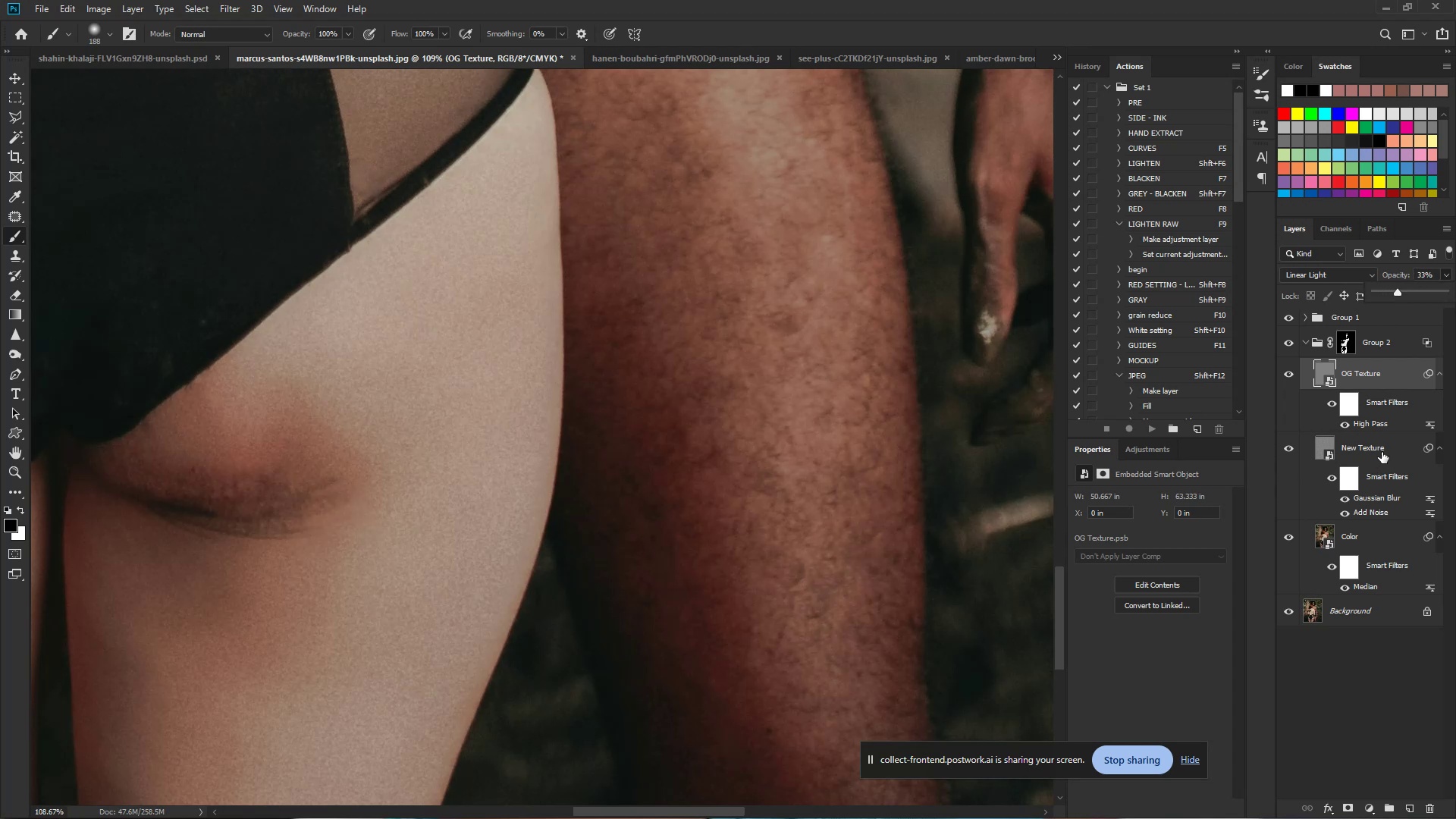 
left_click([1392, 449])
 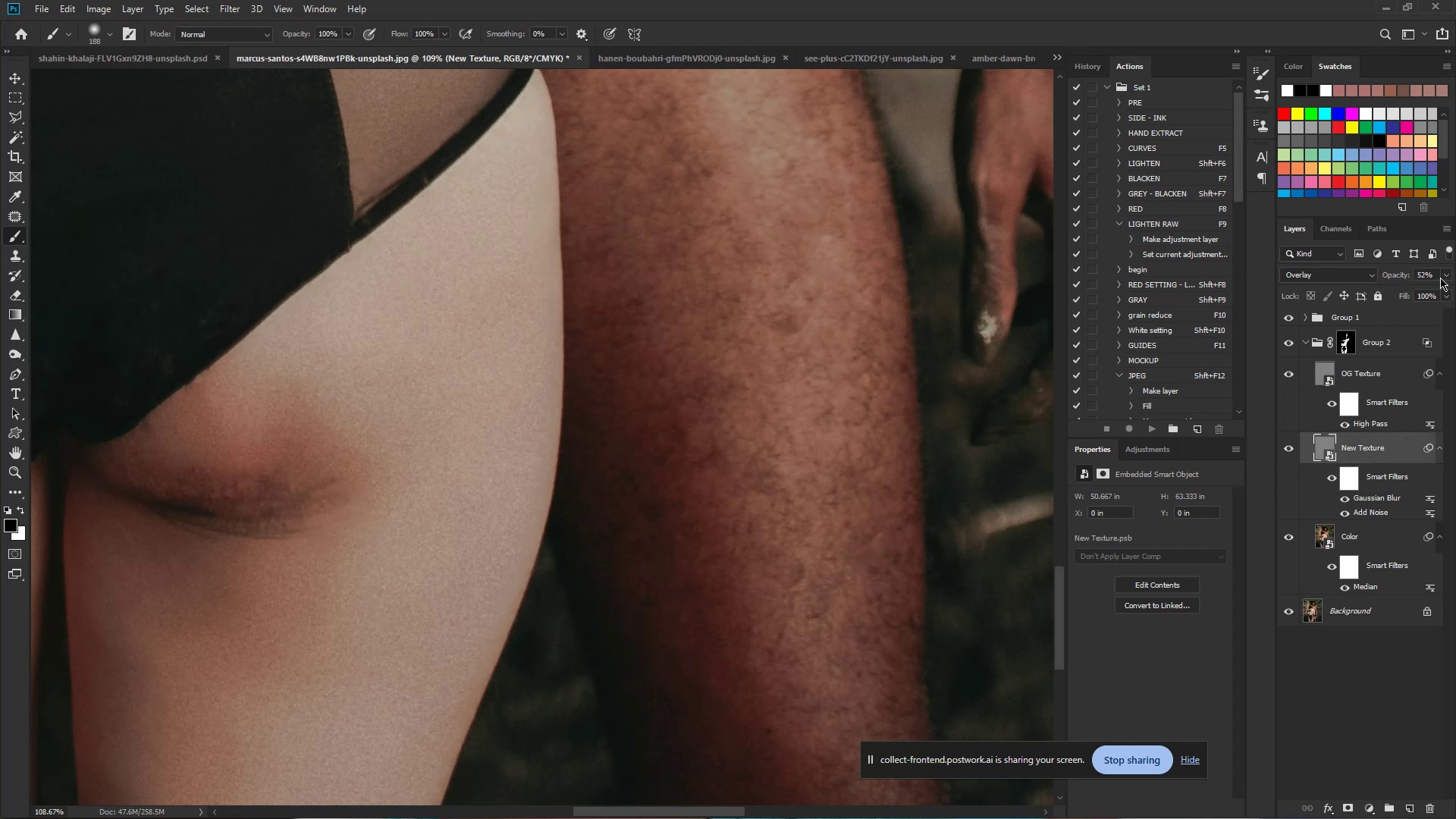 
left_click([1445, 275])
 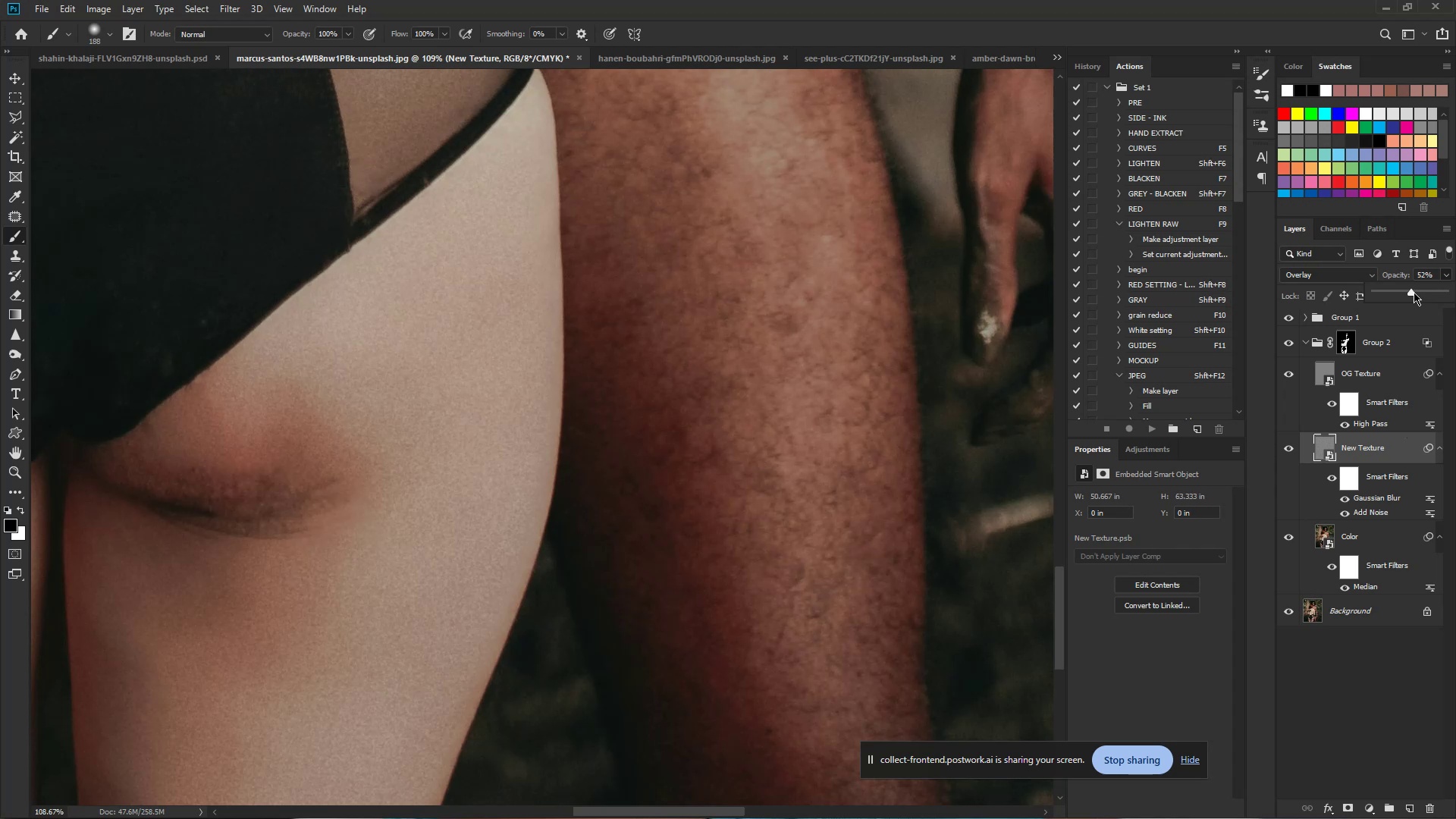 
left_click_drag(start_coordinate=[1413, 292], to_coordinate=[1406, 297])
 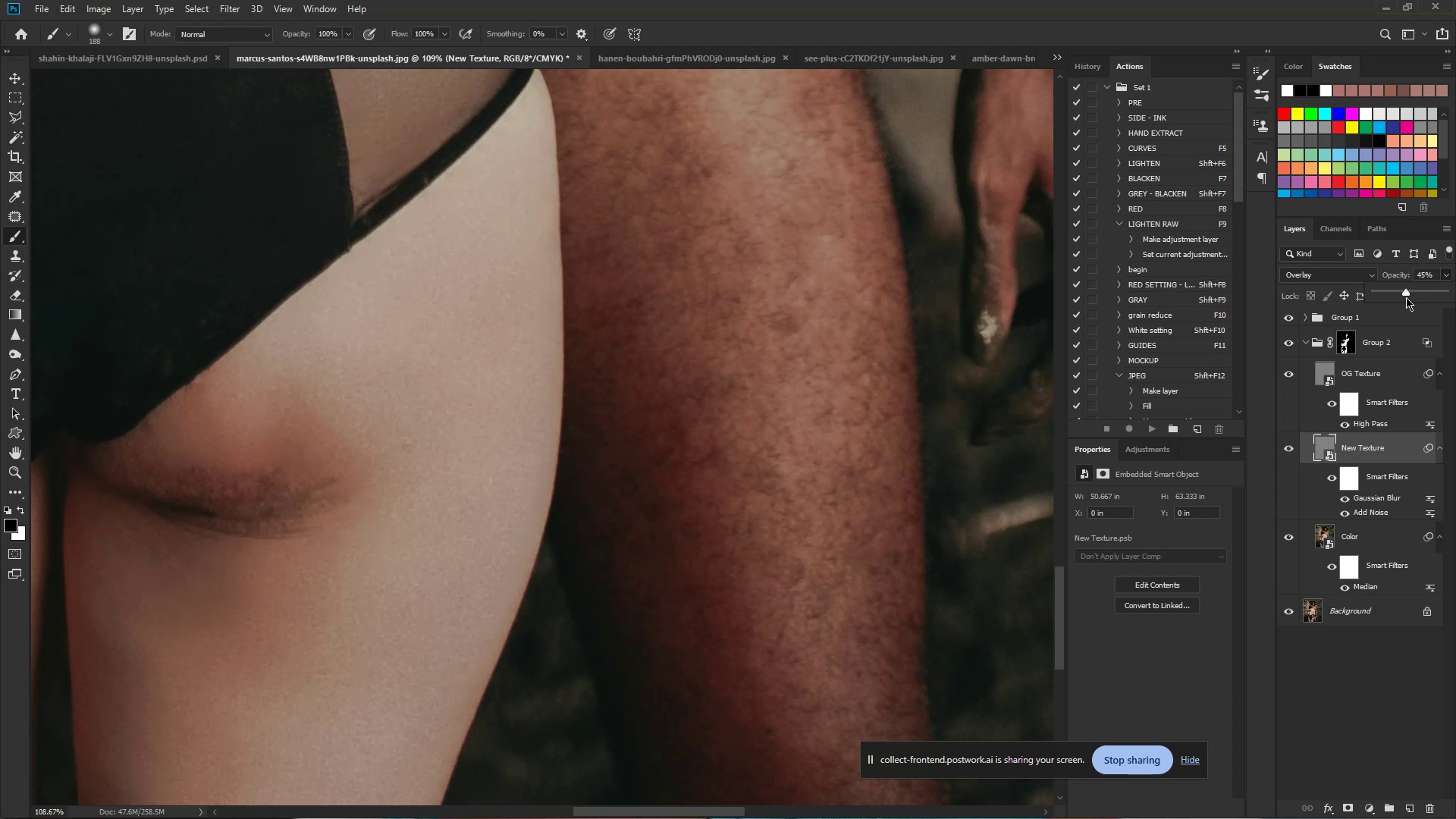 
left_click_drag(start_coordinate=[1406, 297], to_coordinate=[1401, 299])
 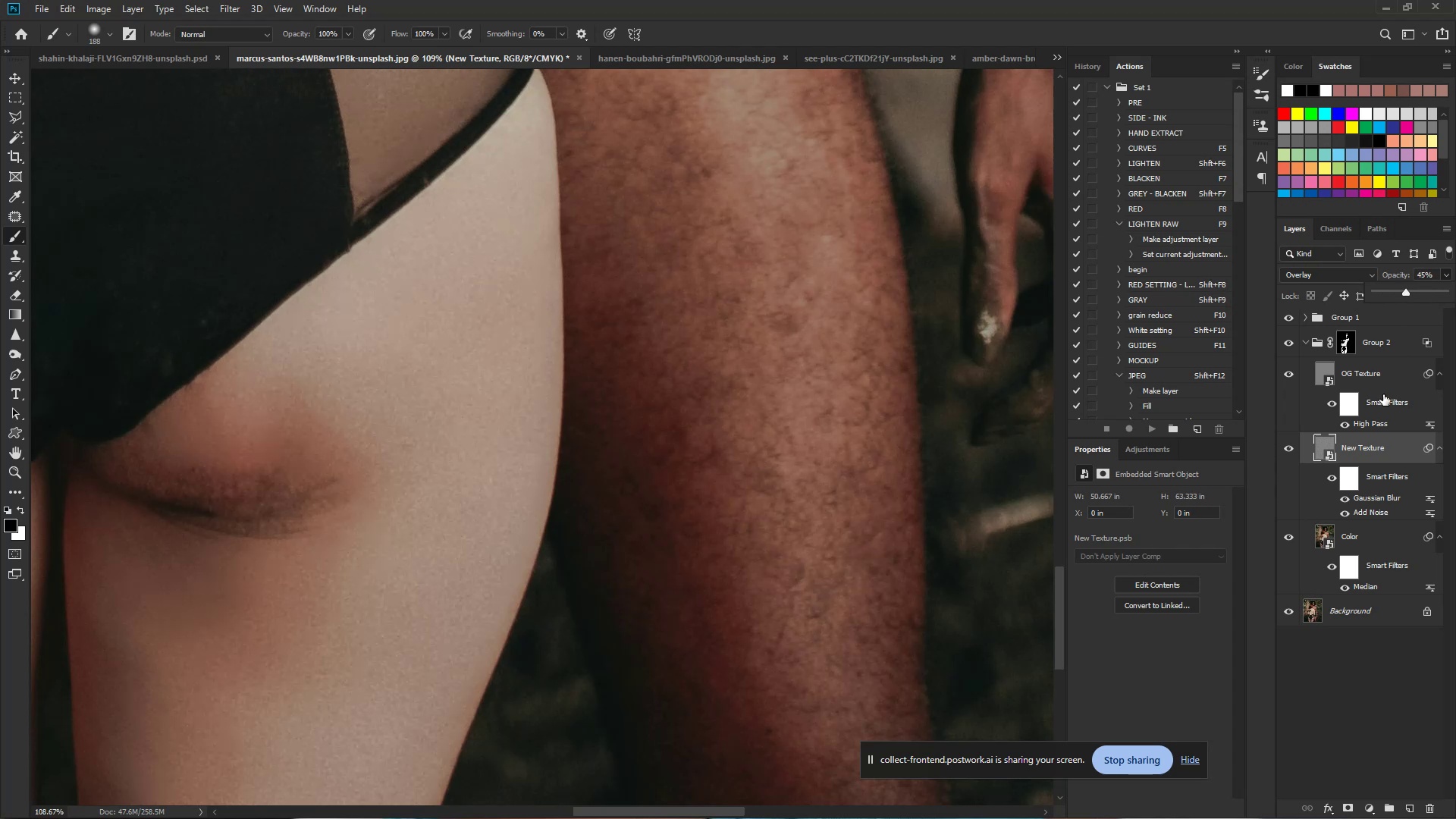 
left_click([1390, 376])
 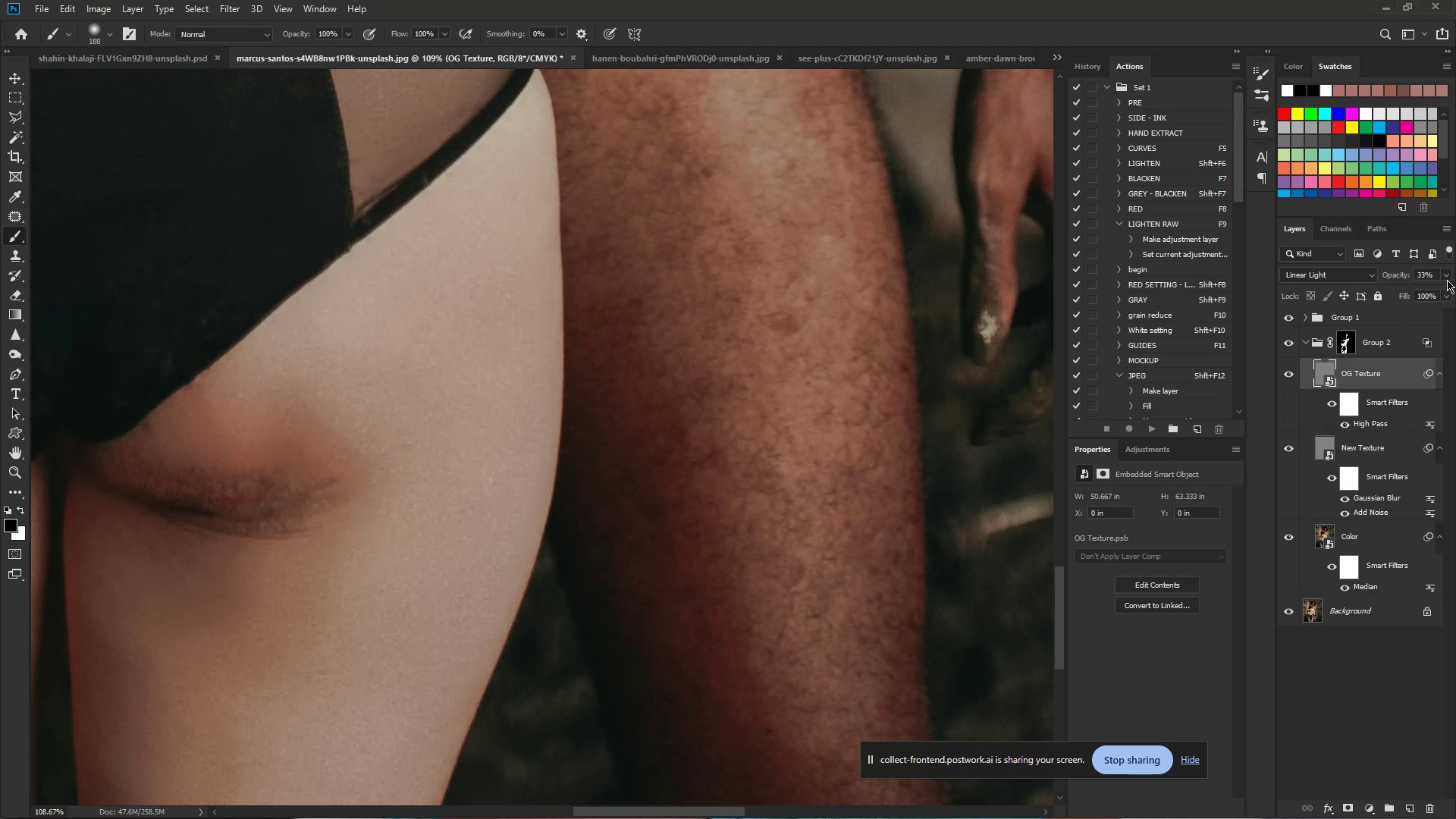 
left_click([1447, 278])
 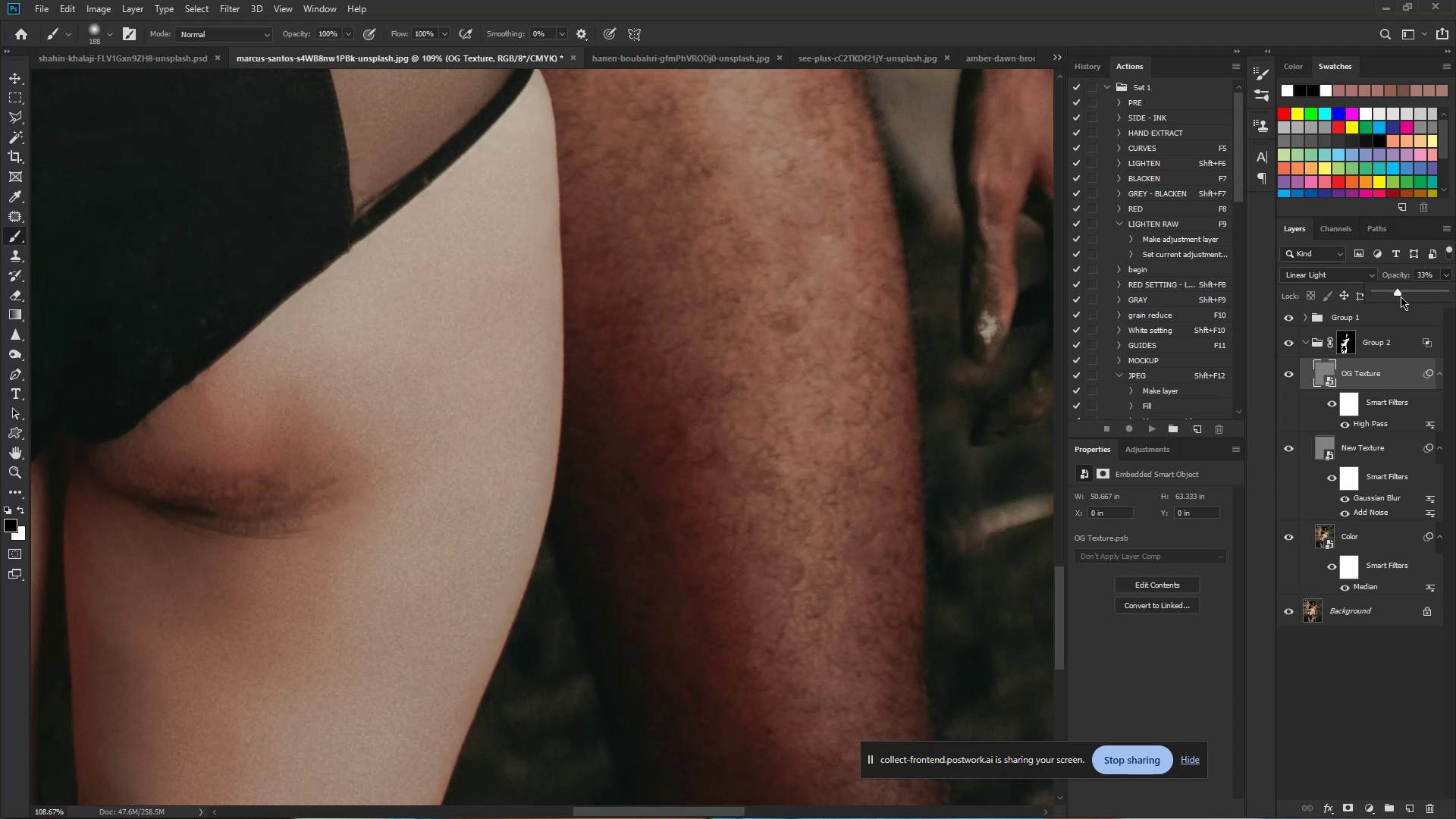 
left_click_drag(start_coordinate=[1398, 293], to_coordinate=[1411, 293])
 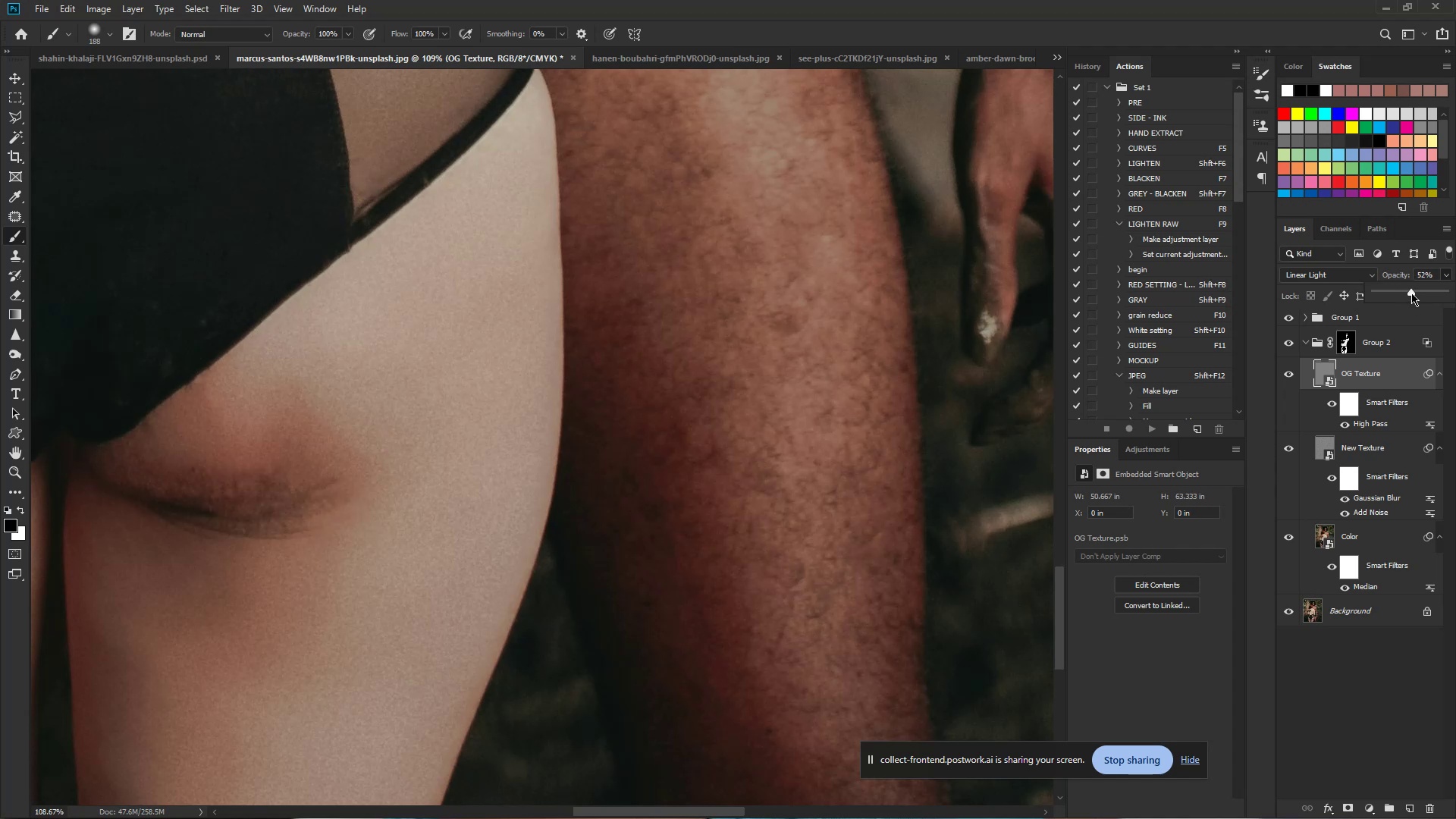 
left_click_drag(start_coordinate=[1411, 293], to_coordinate=[1426, 290])
 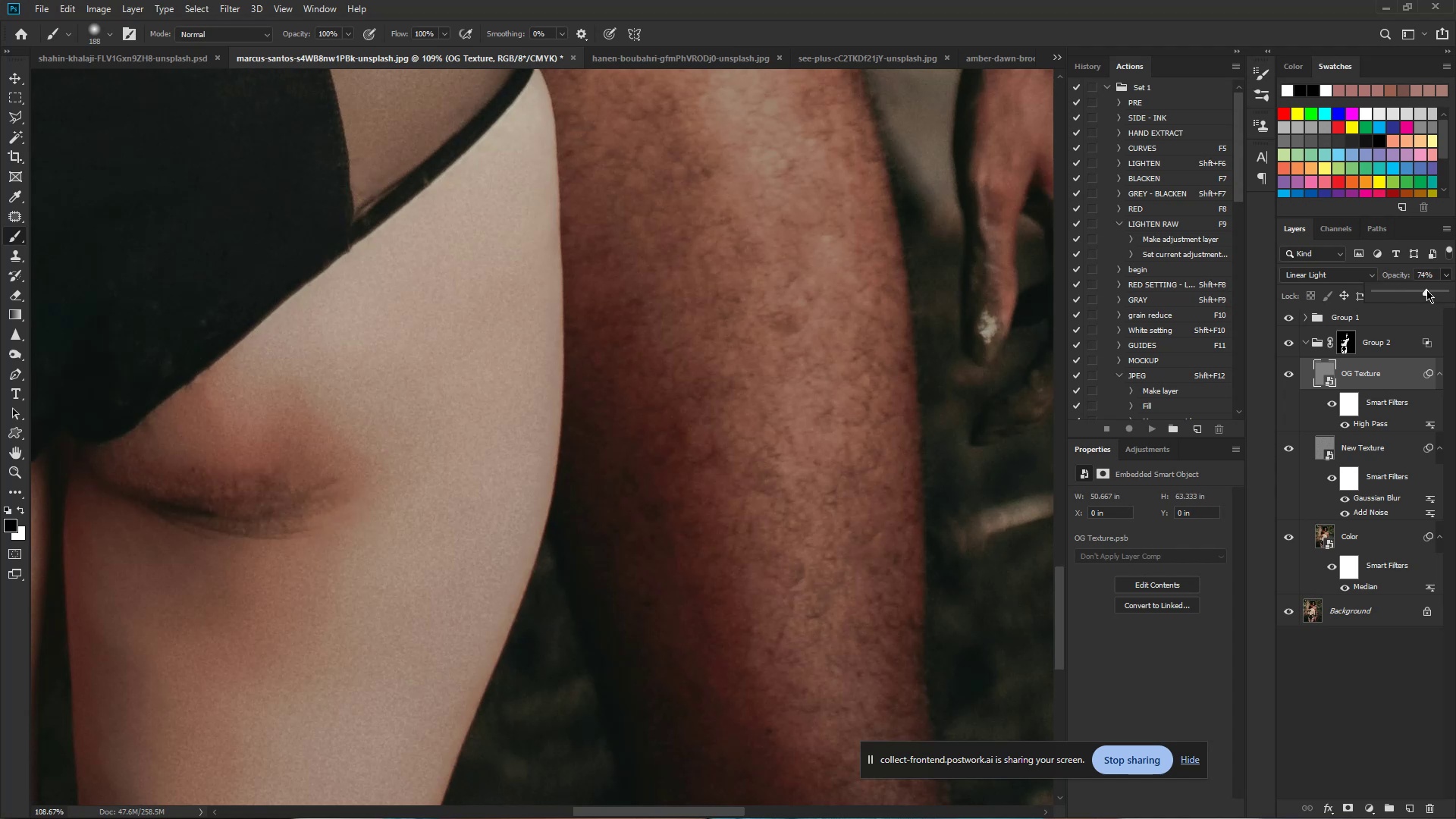 
left_click_drag(start_coordinate=[1426, 290], to_coordinate=[1405, 295])
 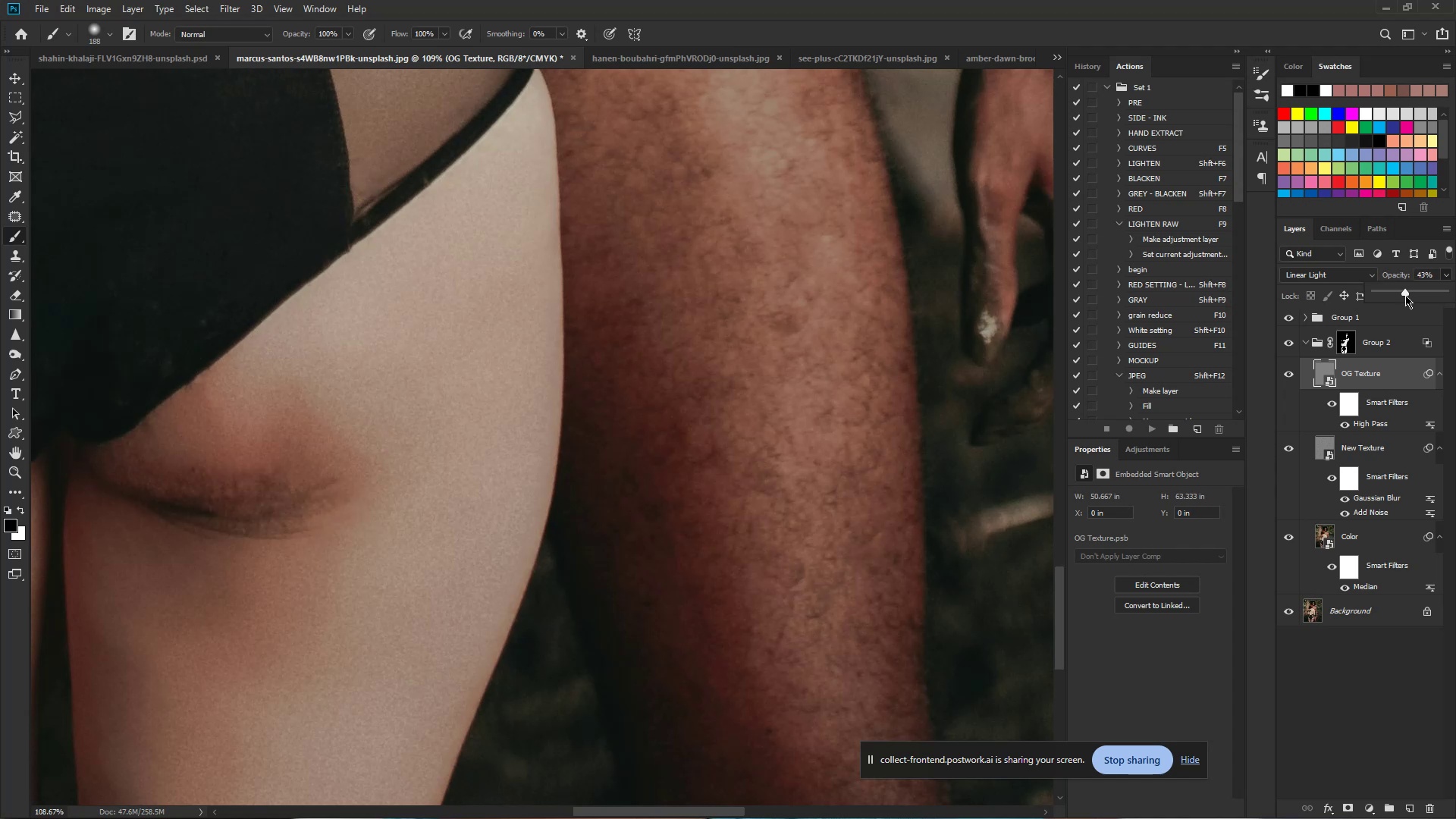 
left_click_drag(start_coordinate=[1405, 295], to_coordinate=[1394, 296])
 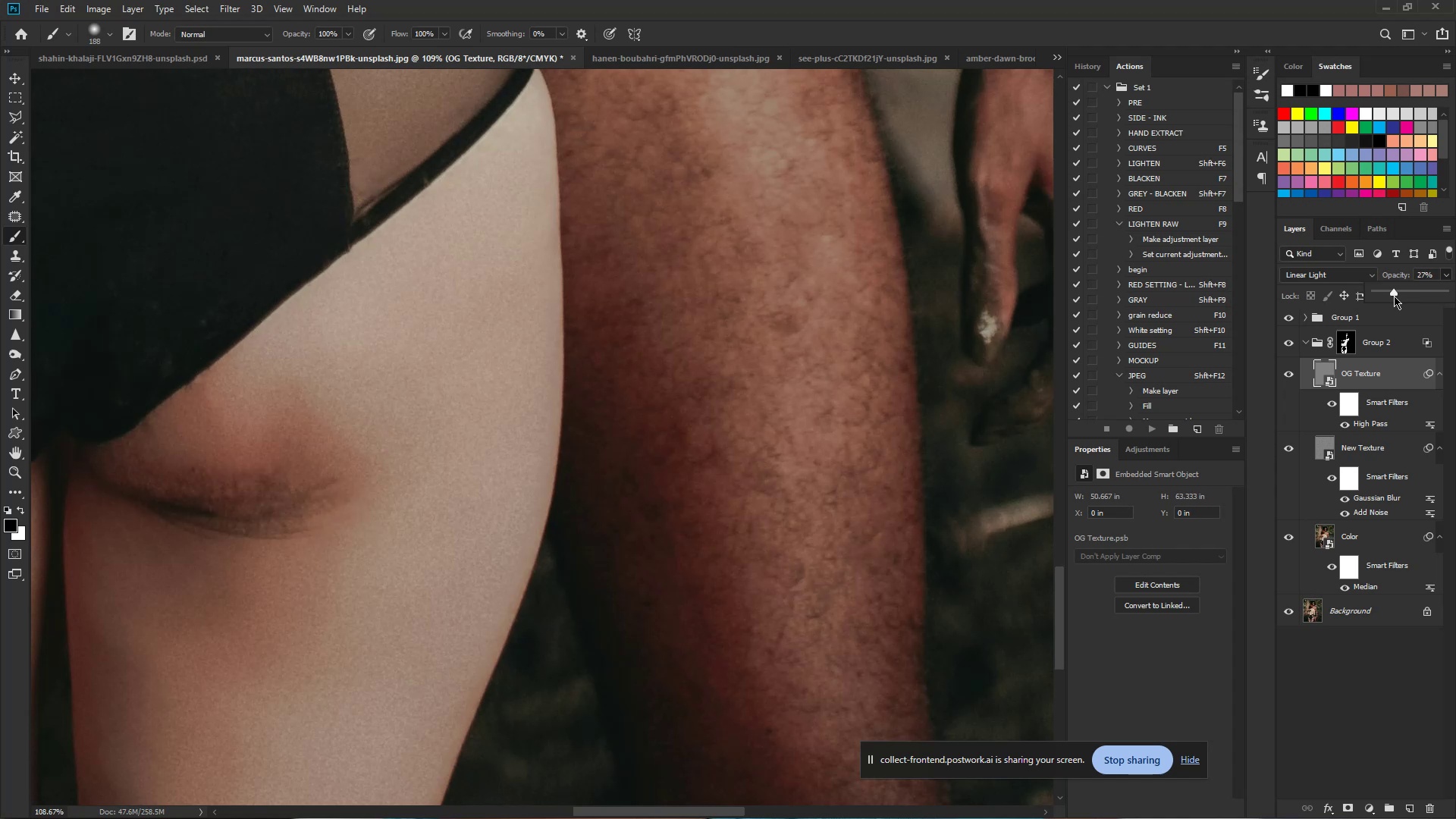 
left_click_drag(start_coordinate=[1394, 296], to_coordinate=[1423, 295])
 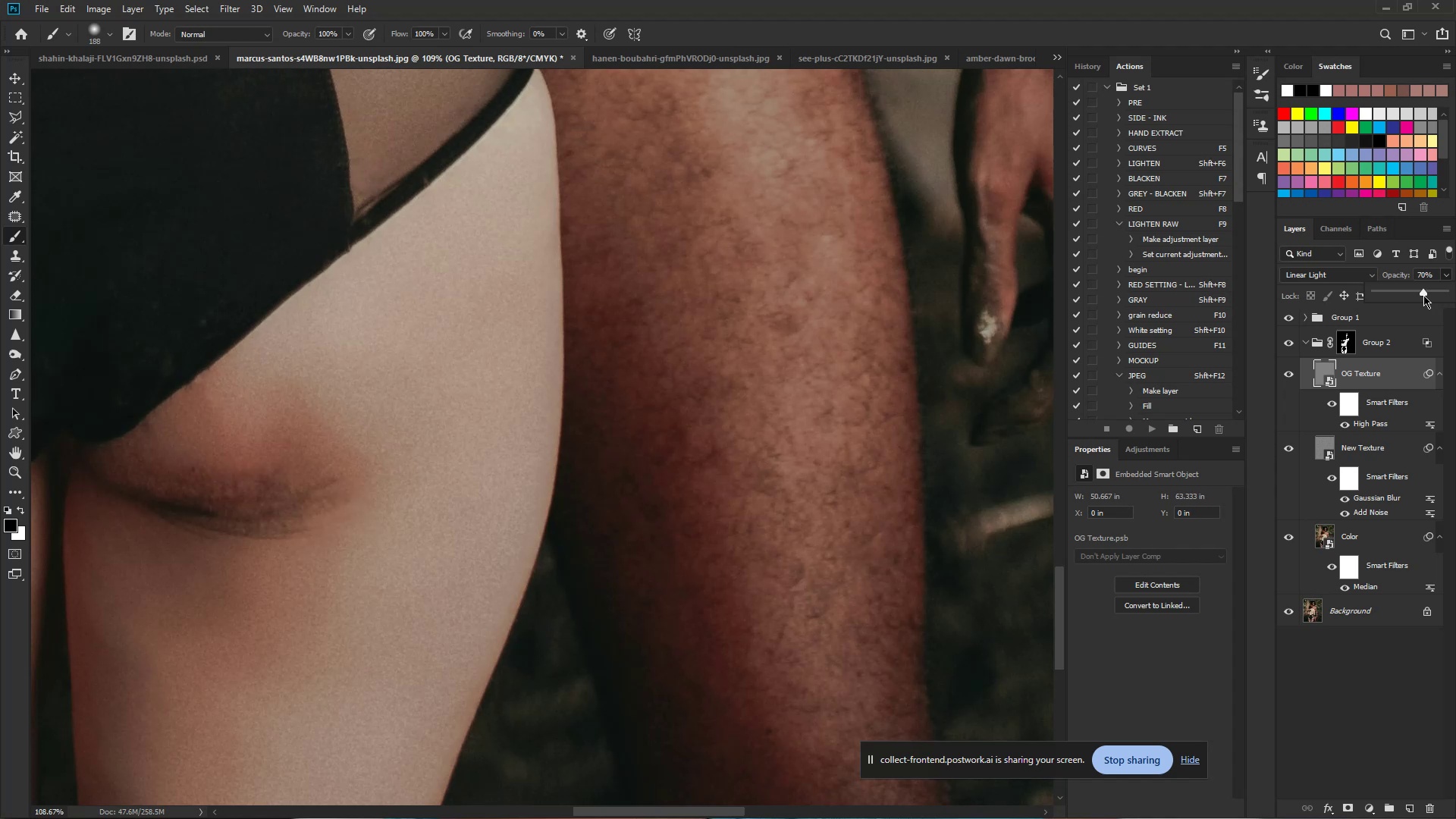 
left_click_drag(start_coordinate=[1423, 295], to_coordinate=[1429, 293])
 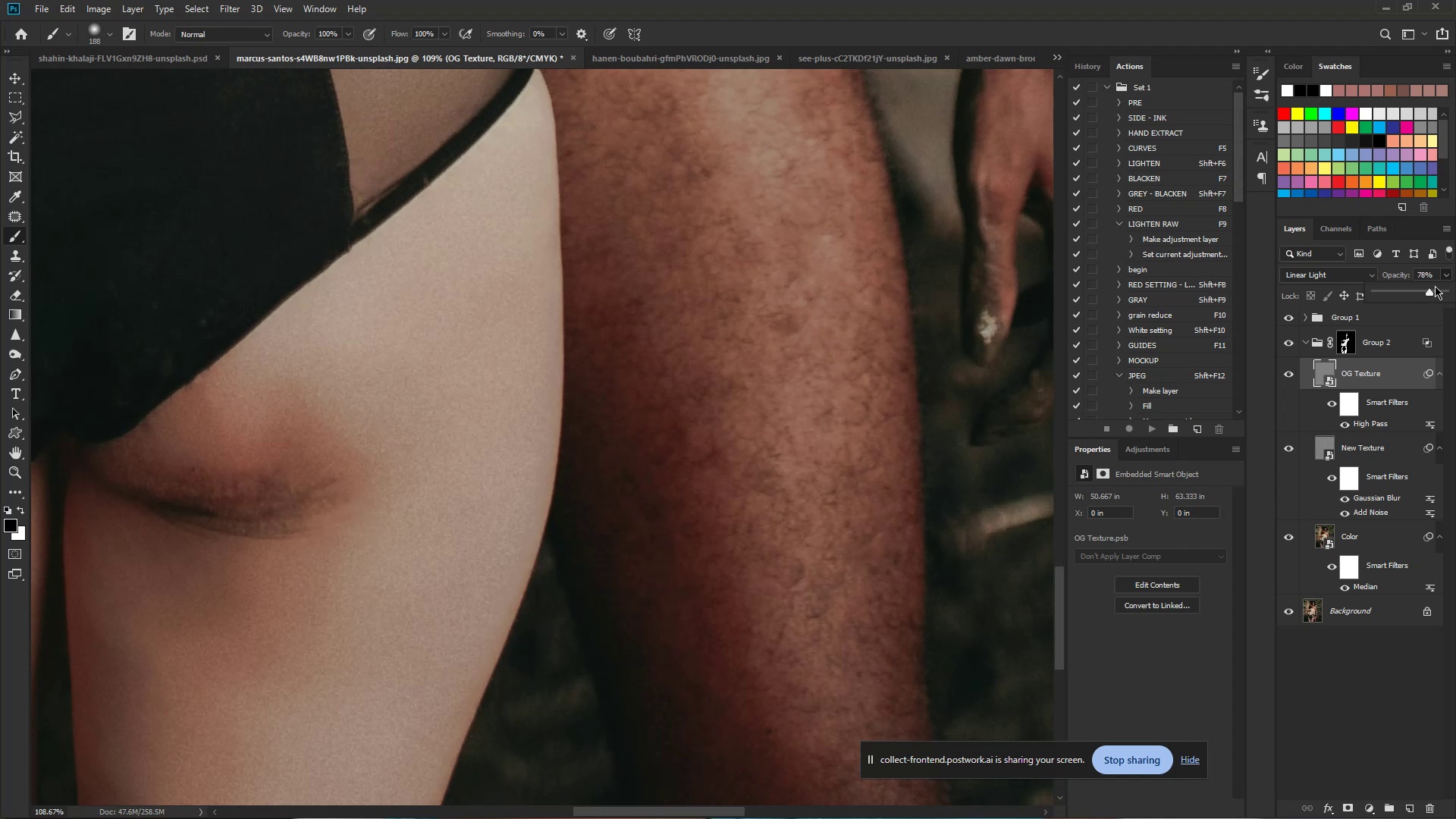 
left_click_drag(start_coordinate=[1427, 291], to_coordinate=[1412, 294])
 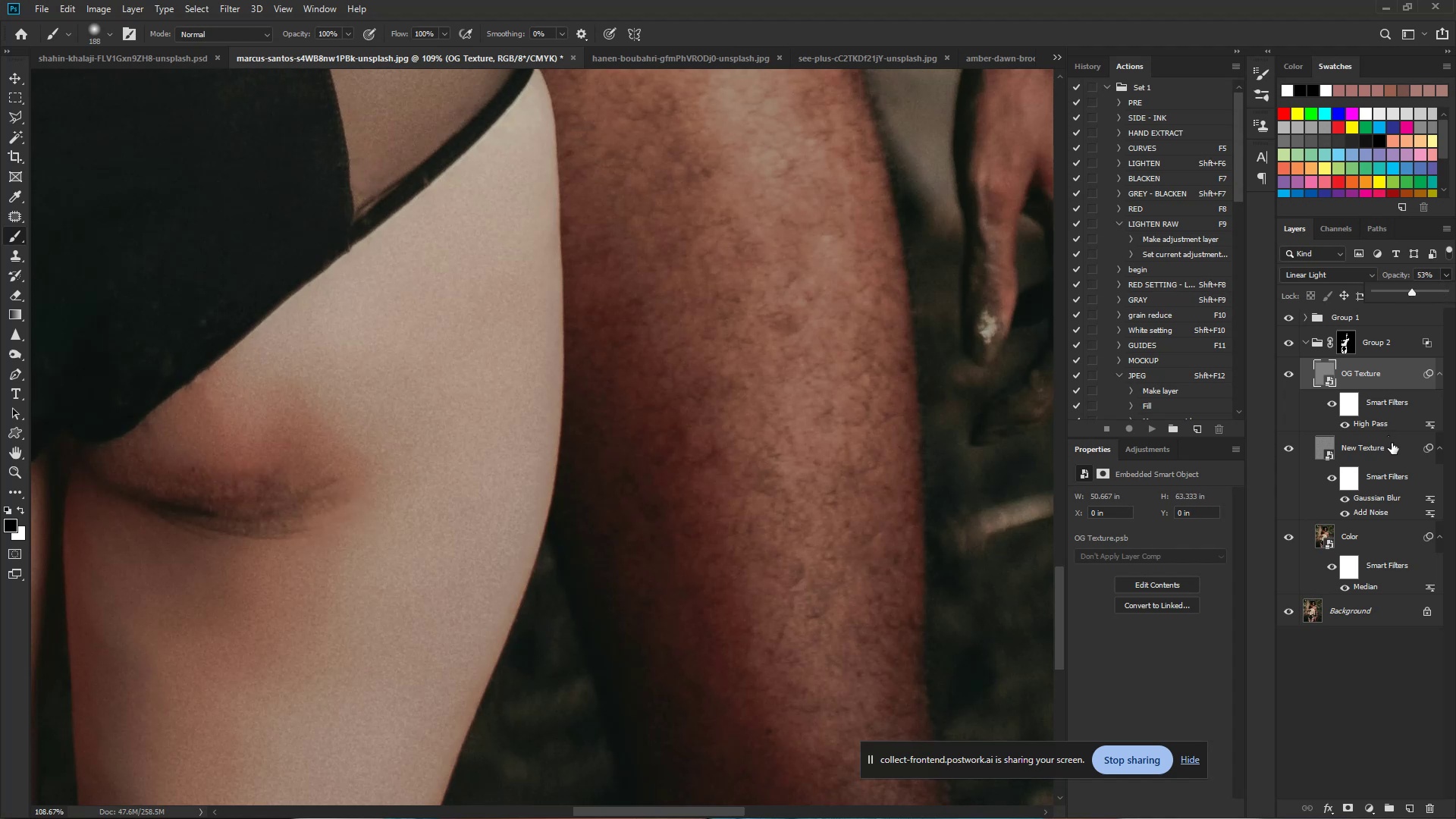 
left_click([1394, 446])
 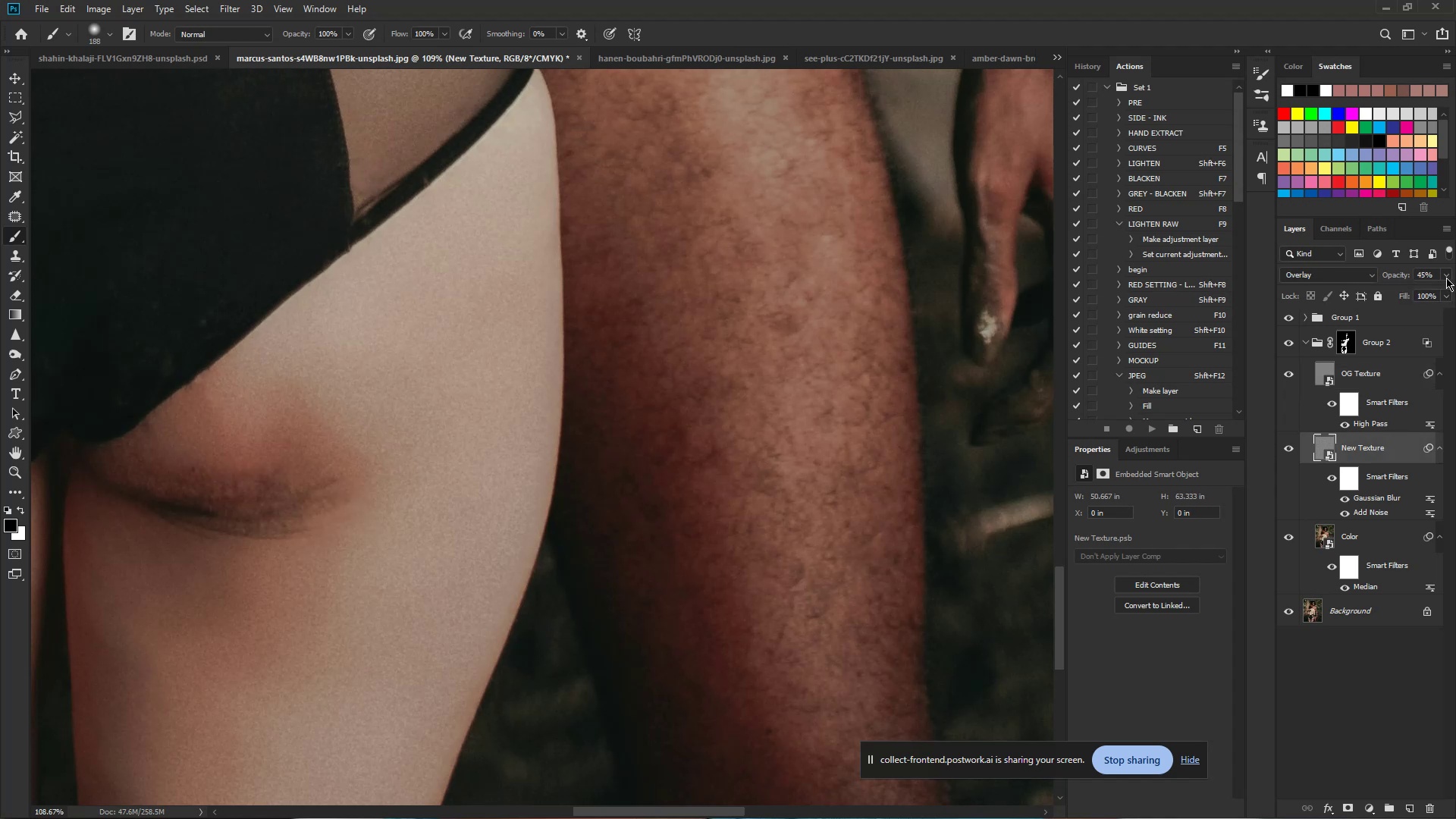 
left_click([1445, 276])
 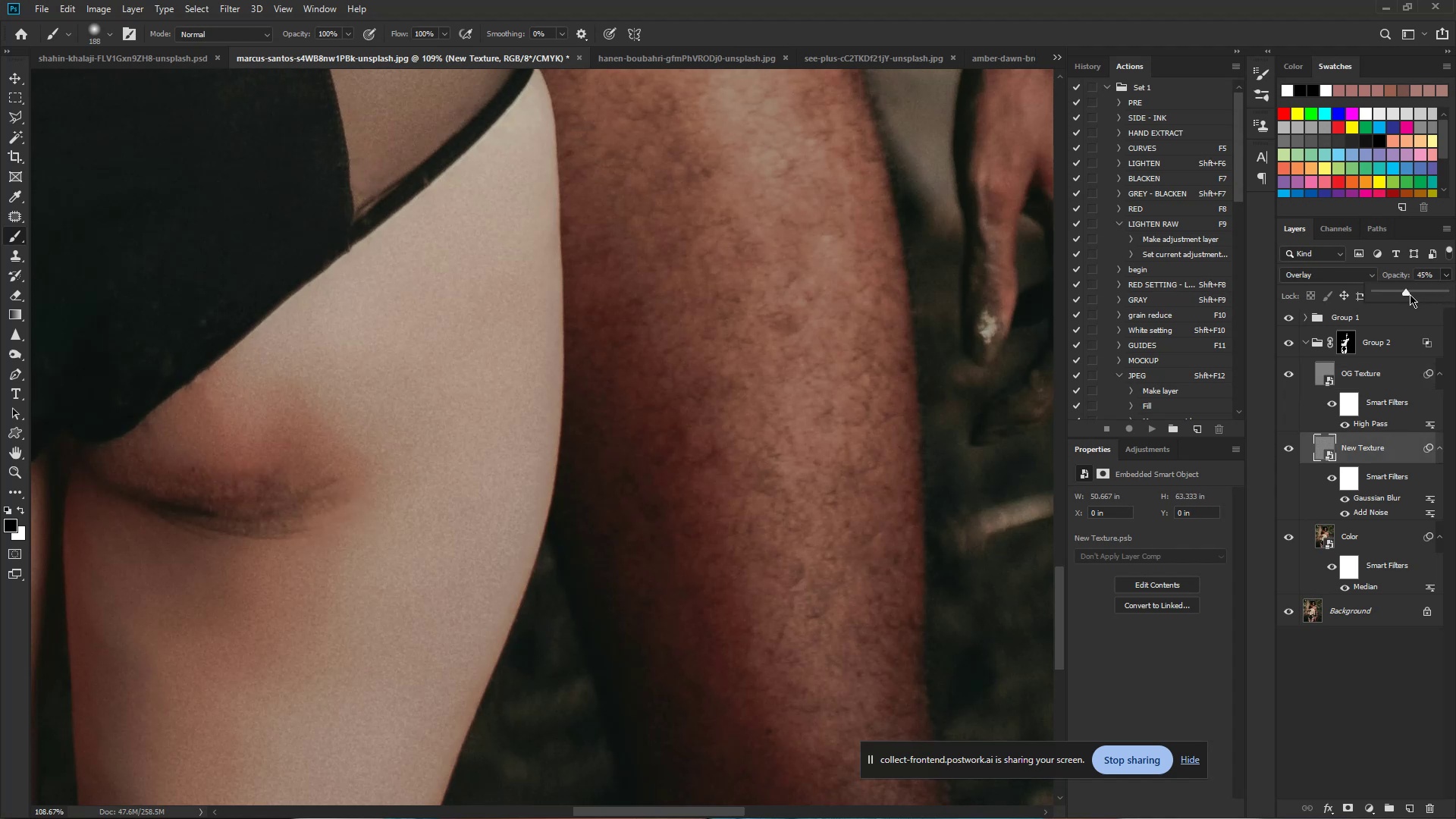 
left_click_drag(start_coordinate=[1406, 294], to_coordinate=[1416, 292])
 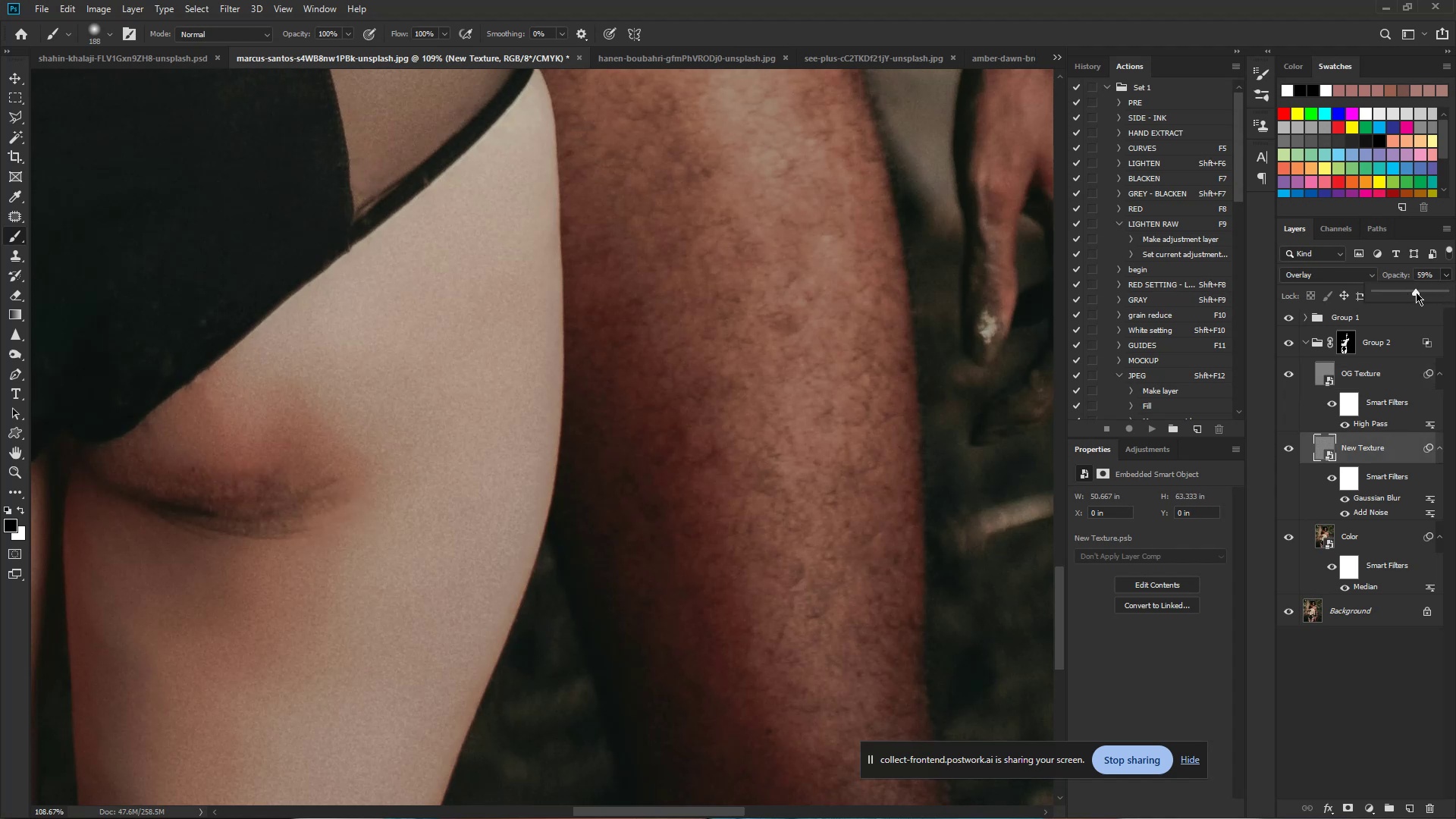 
left_click_drag(start_coordinate=[1416, 292], to_coordinate=[1405, 293])
 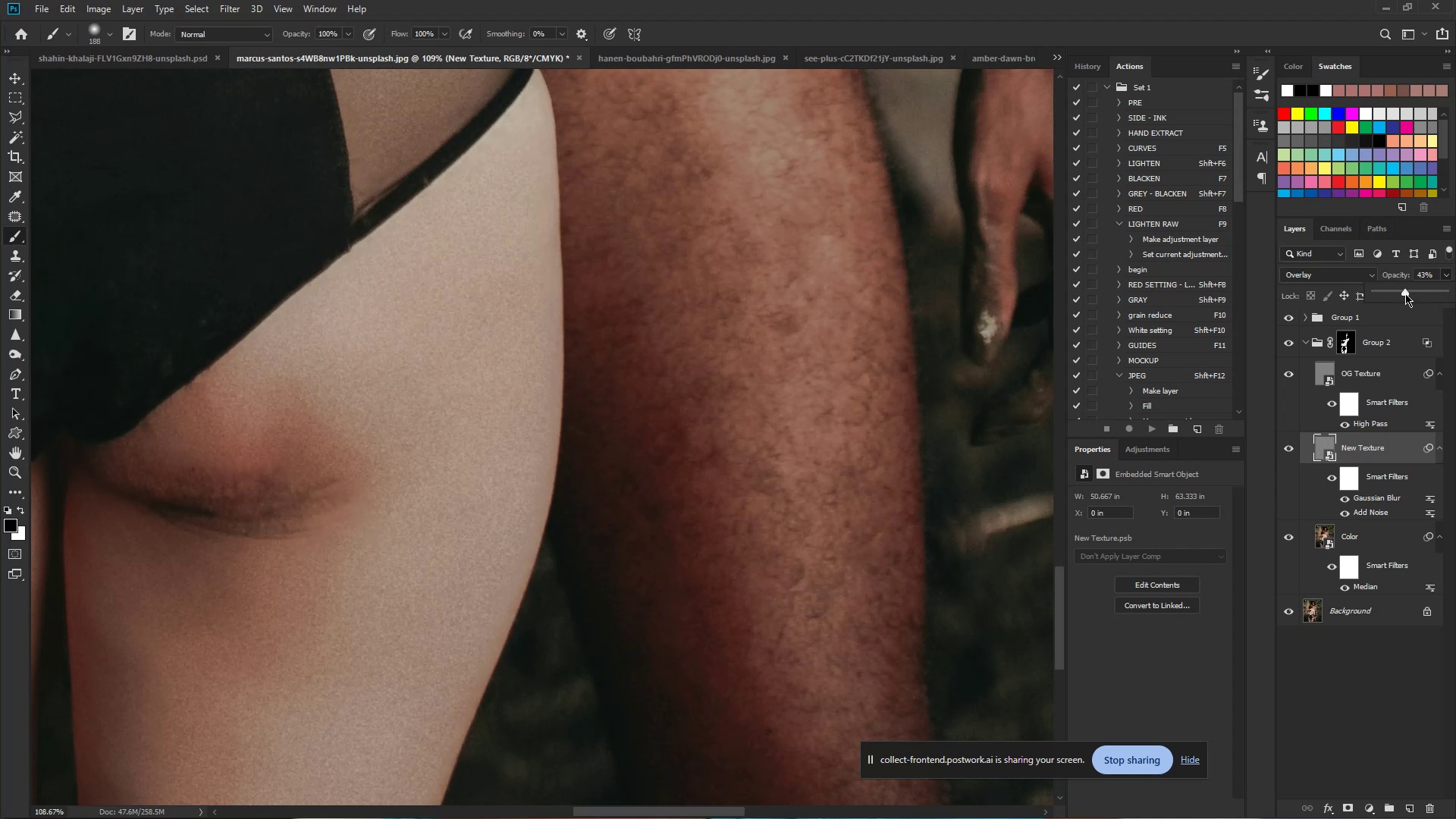 
left_click_drag(start_coordinate=[1405, 293], to_coordinate=[1396, 294])
 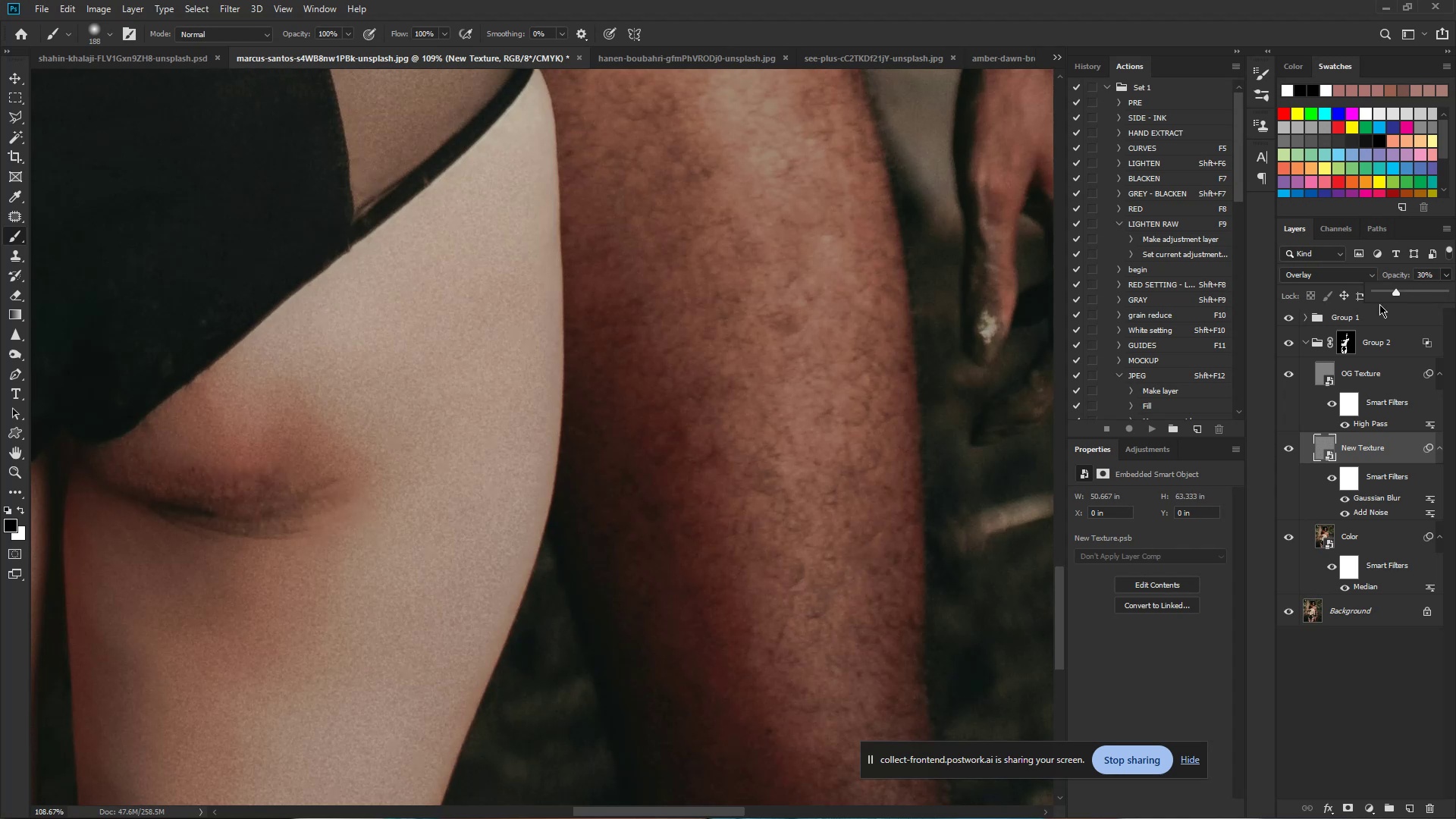 
hold_key(key=ControlLeft, duration=0.92)
 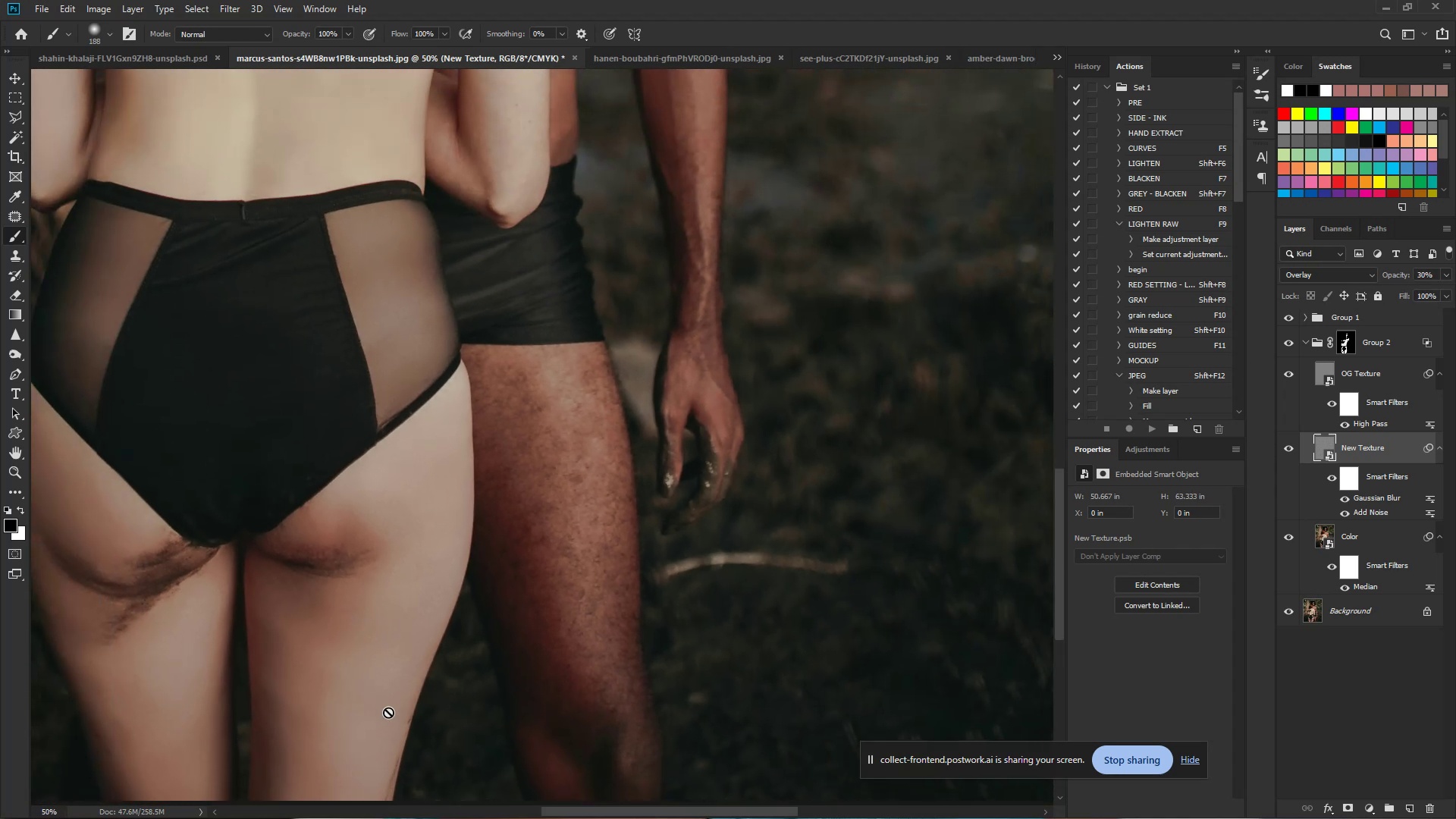 
hold_key(key=Space, duration=0.76)
 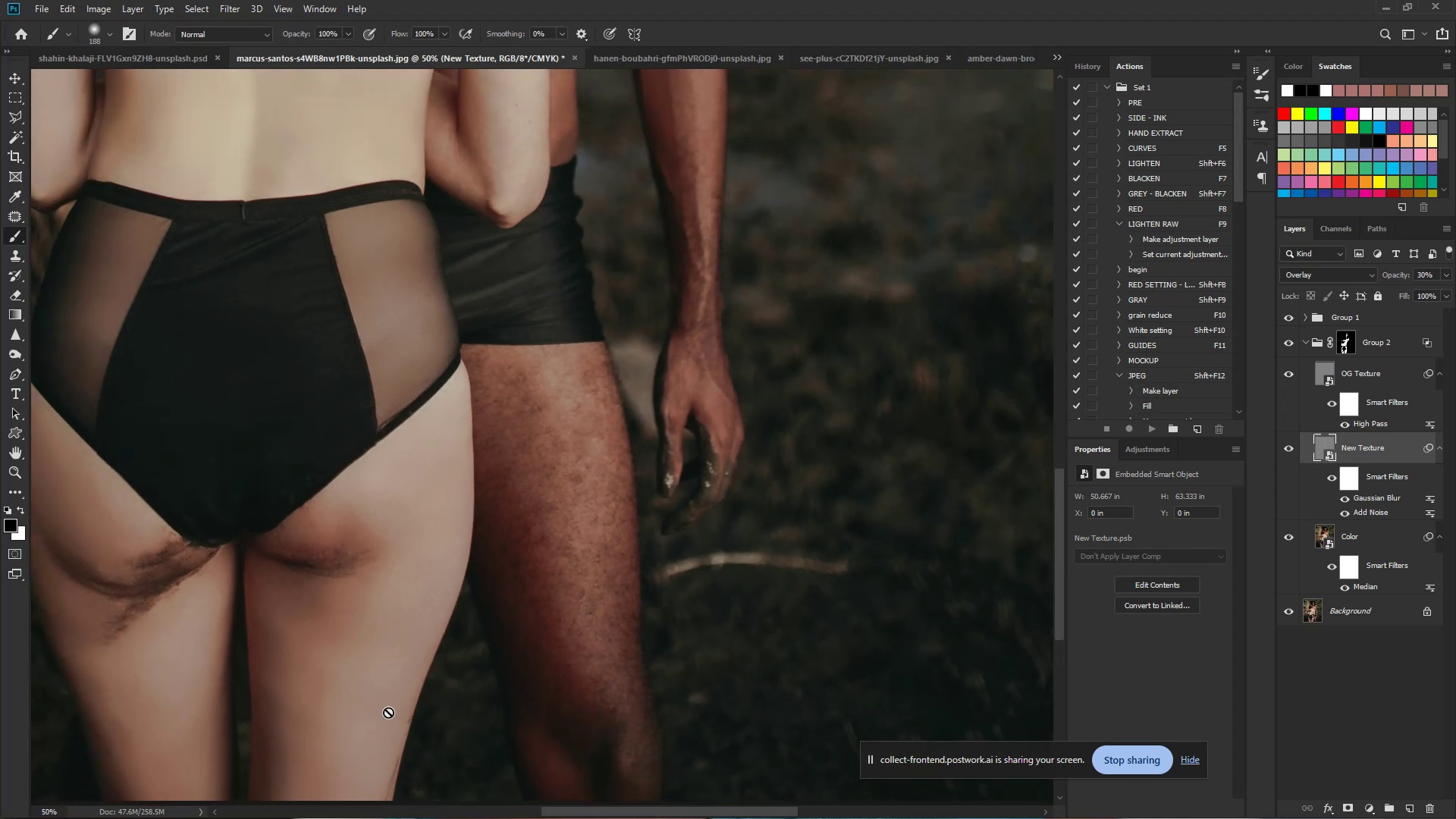 
left_click_drag(start_coordinate=[397, 611], to_coordinate=[345, 613])
 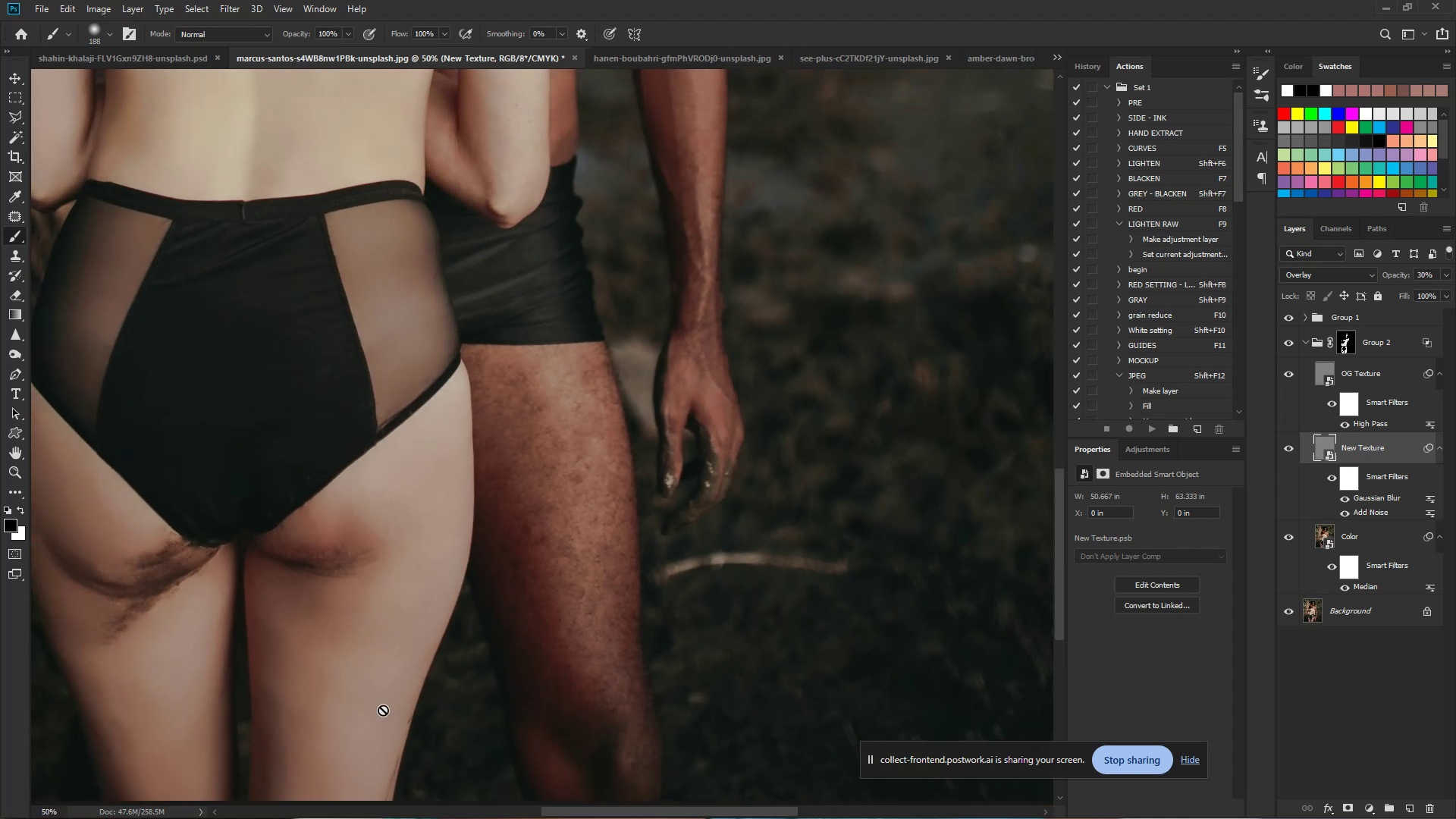 
hold_key(key=Space, duration=1.35)
 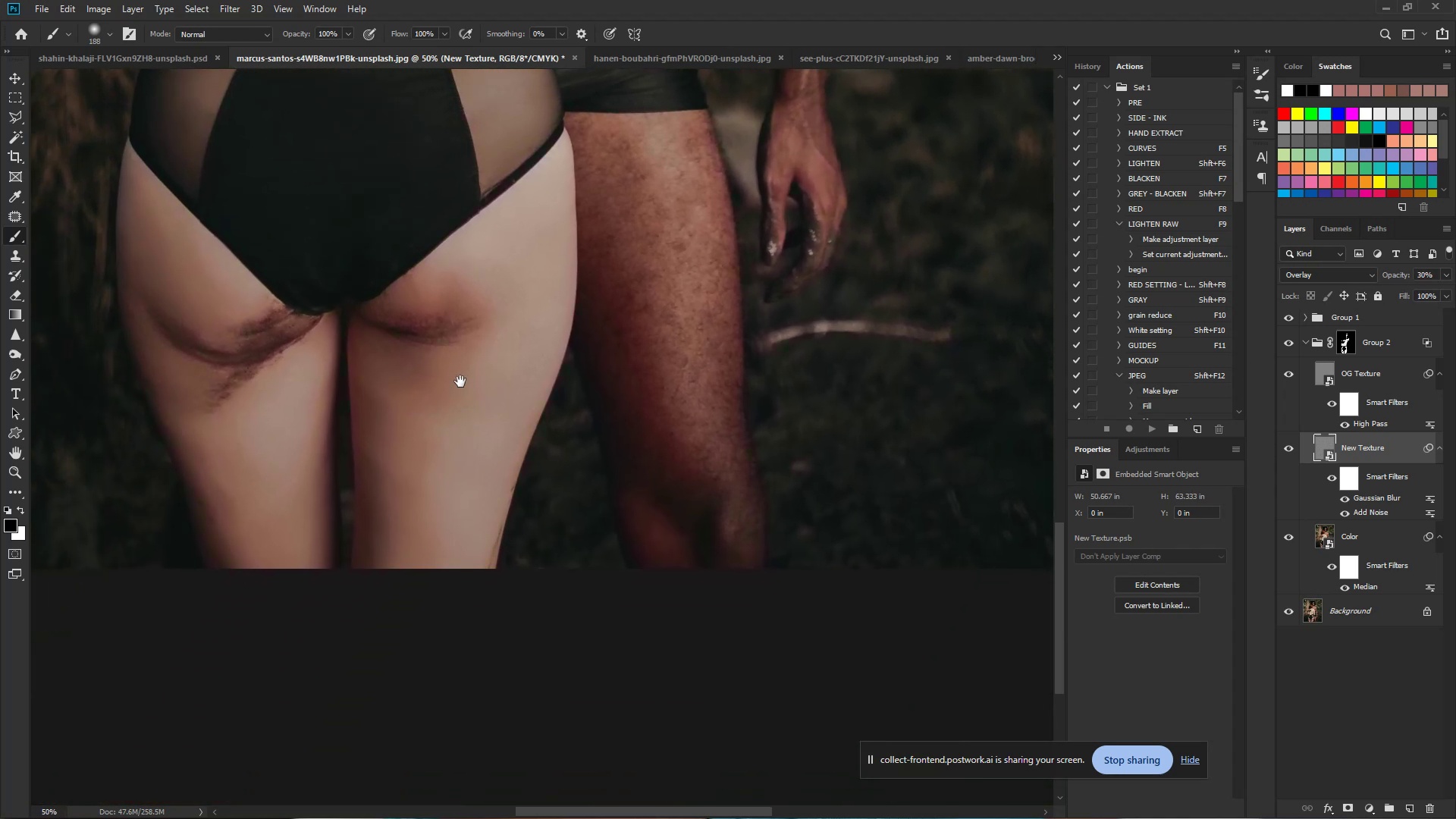 
left_click_drag(start_coordinate=[311, 643], to_coordinate=[414, 411])
 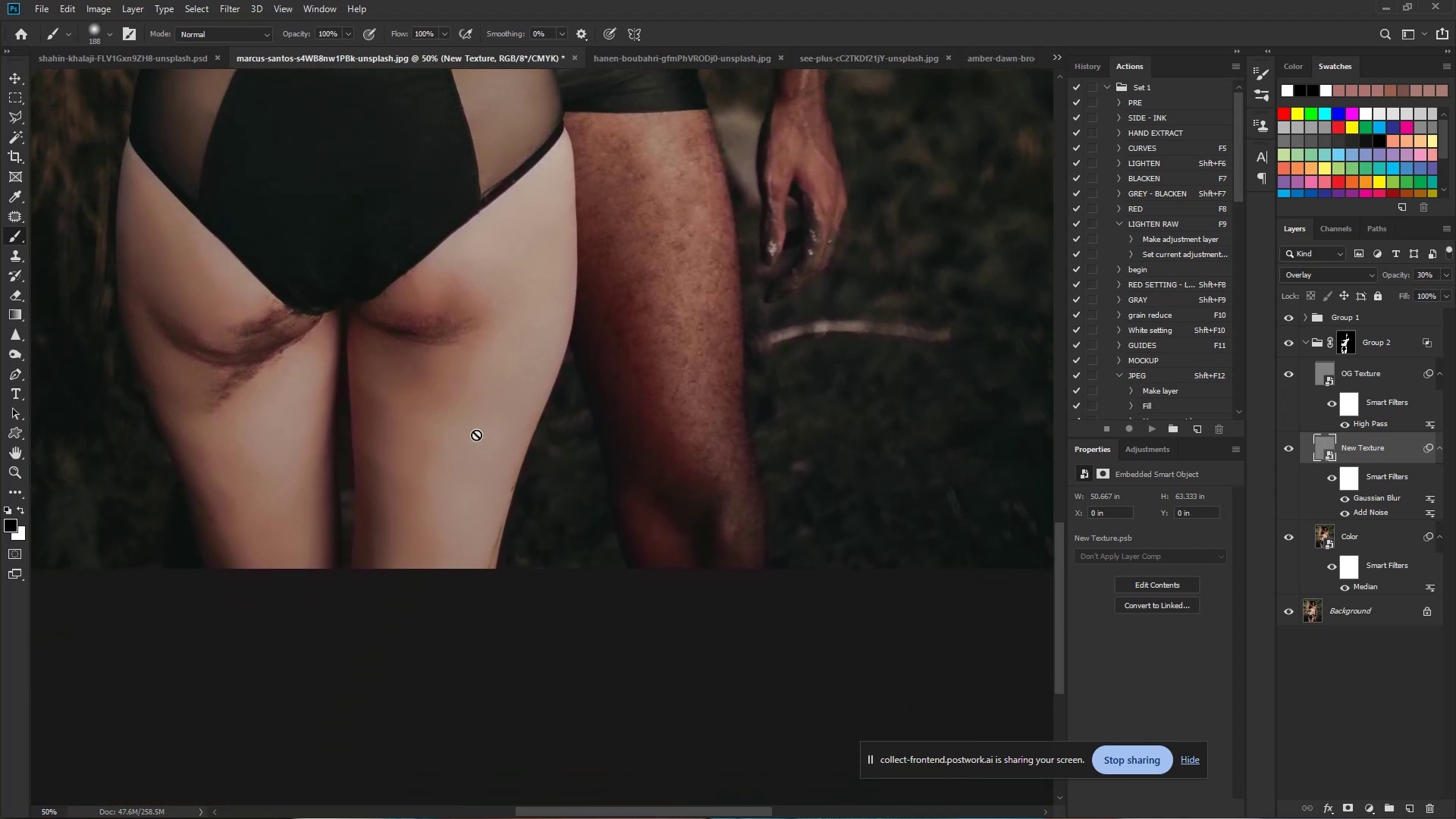 
hold_key(key=Space, duration=0.72)
 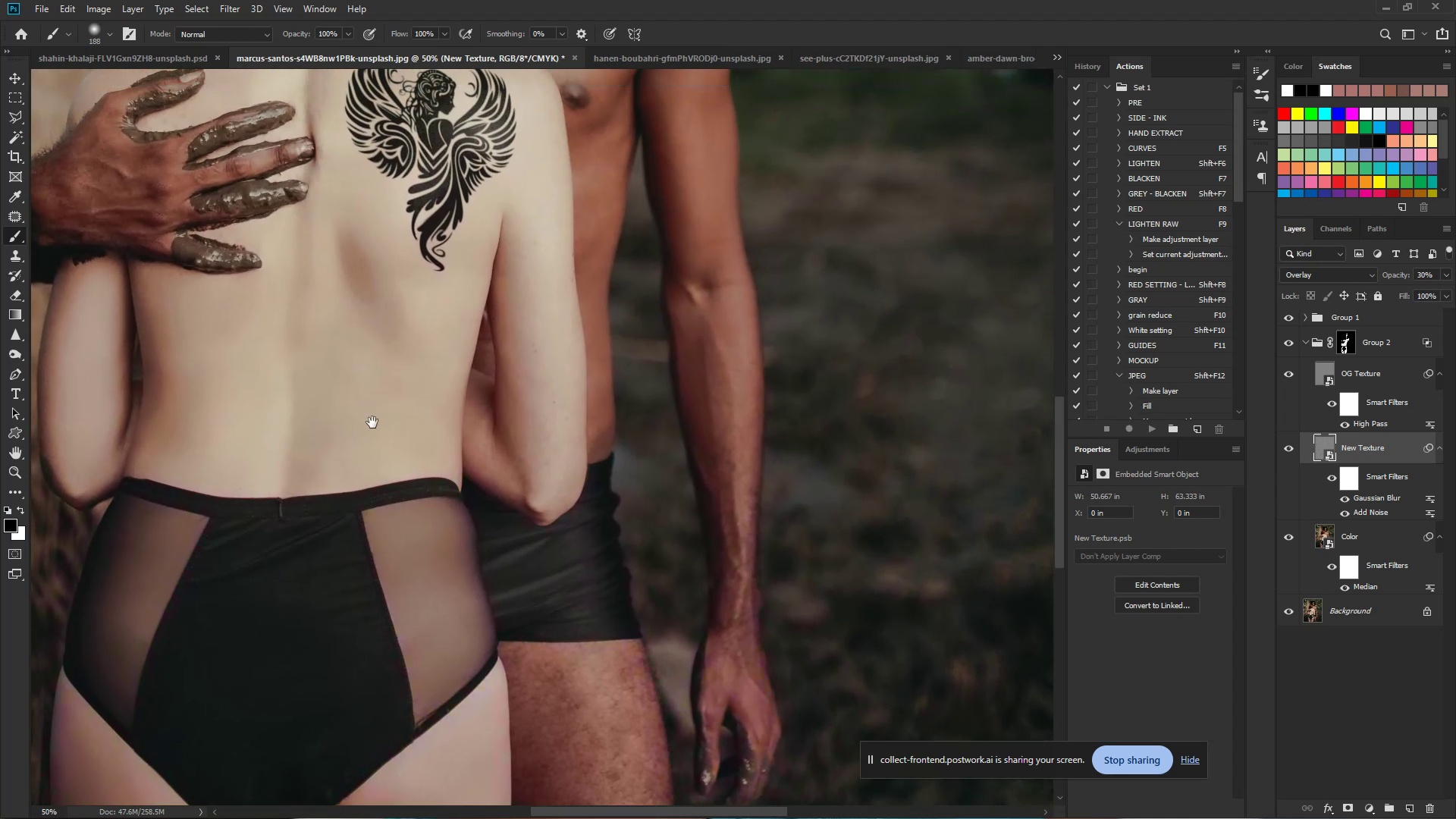 
left_click_drag(start_coordinate=[460, 381], to_coordinate=[415, 680])
 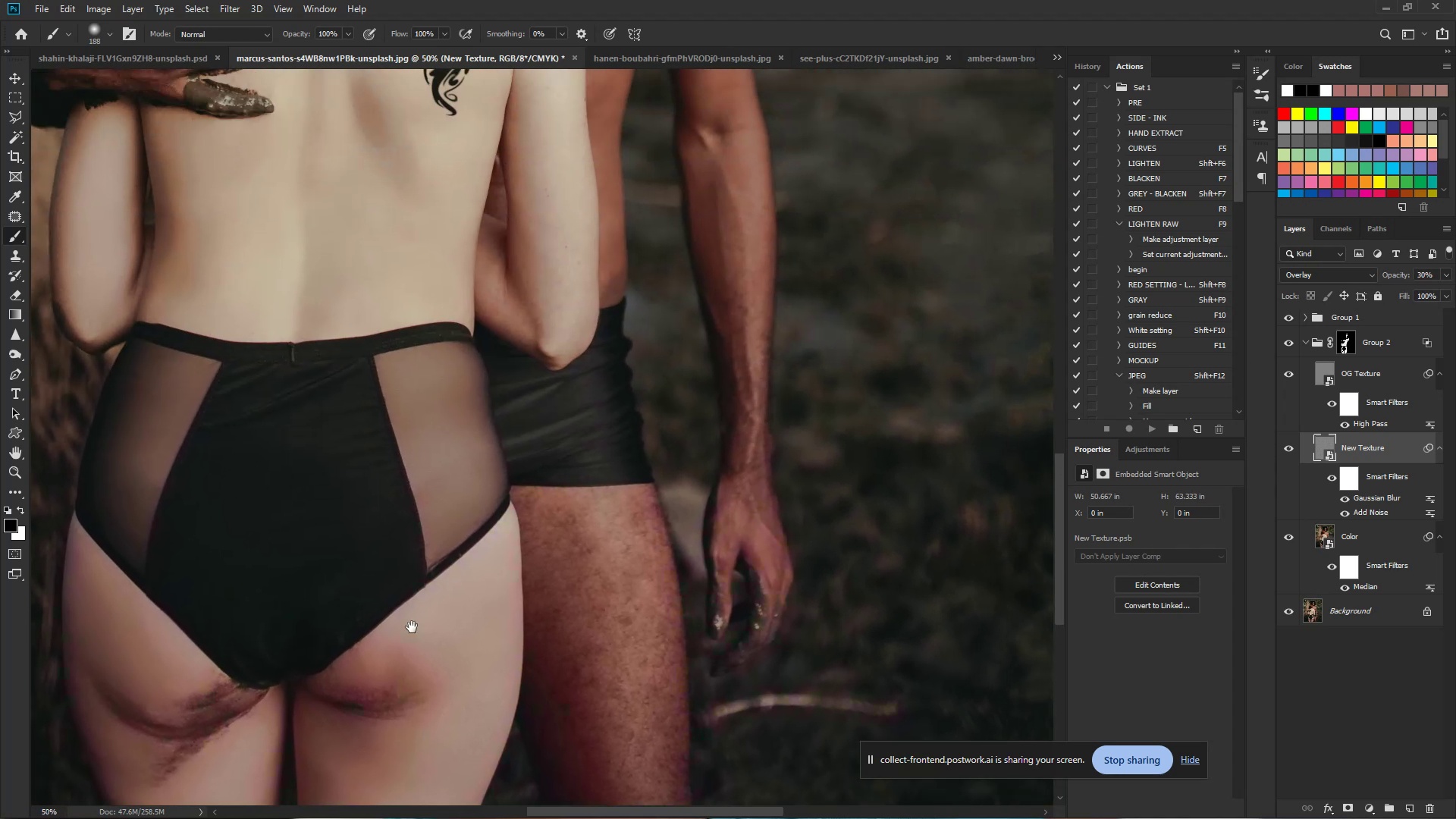 
hold_key(key=Space, duration=0.66)
 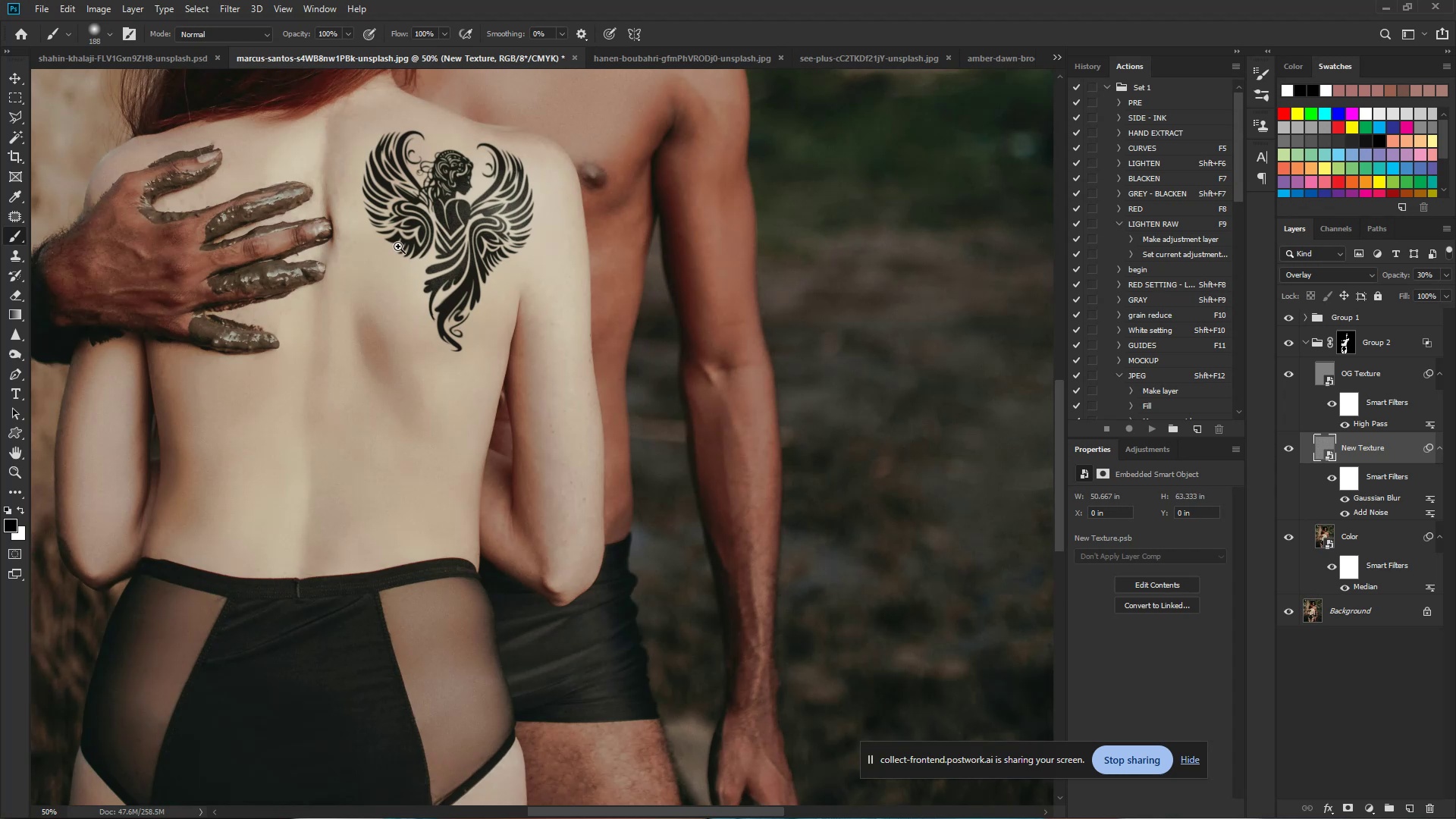 
left_click_drag(start_coordinate=[366, 387], to_coordinate=[386, 484])
 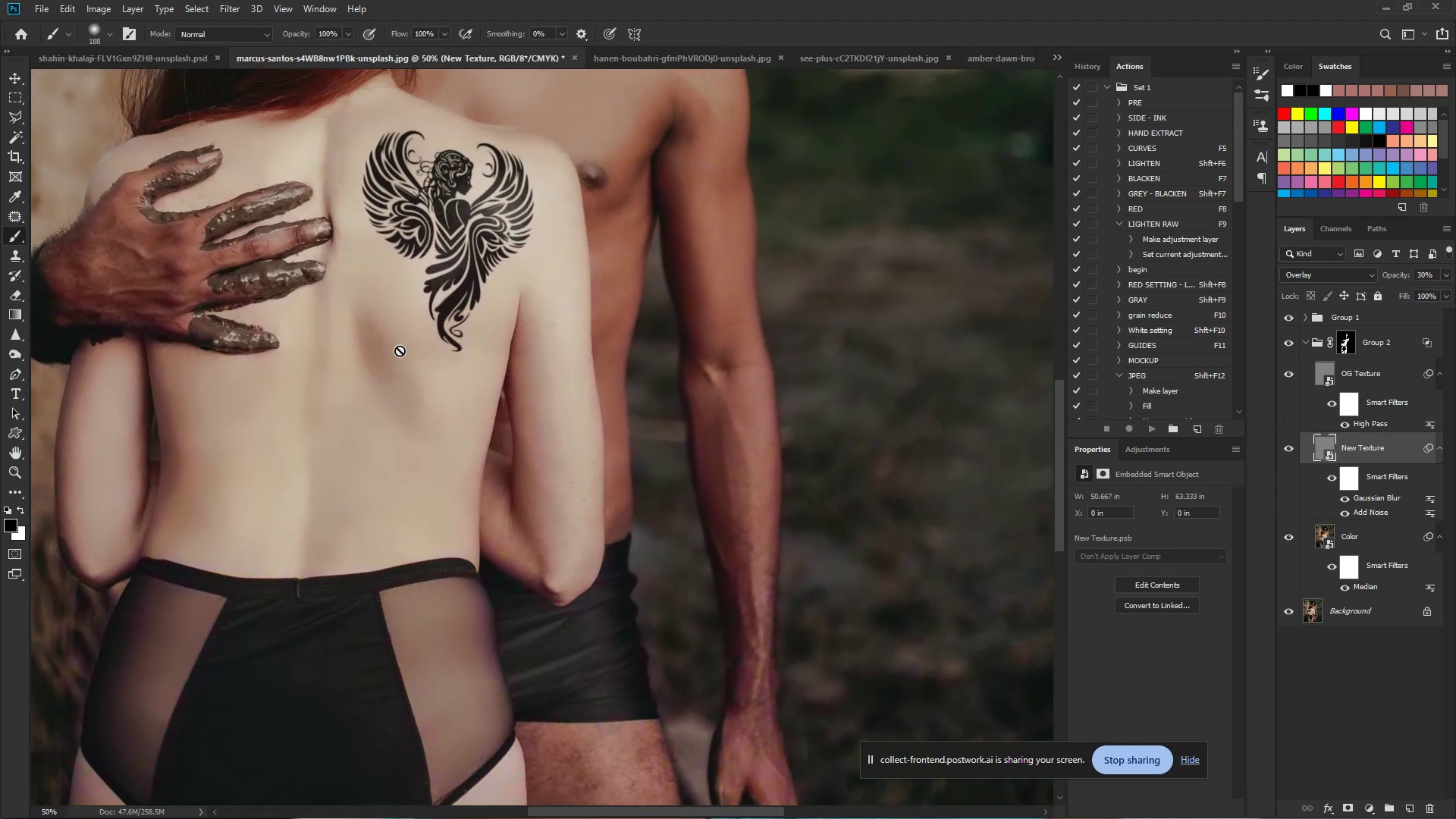 
hold_key(key=ControlLeft, duration=1.65)
 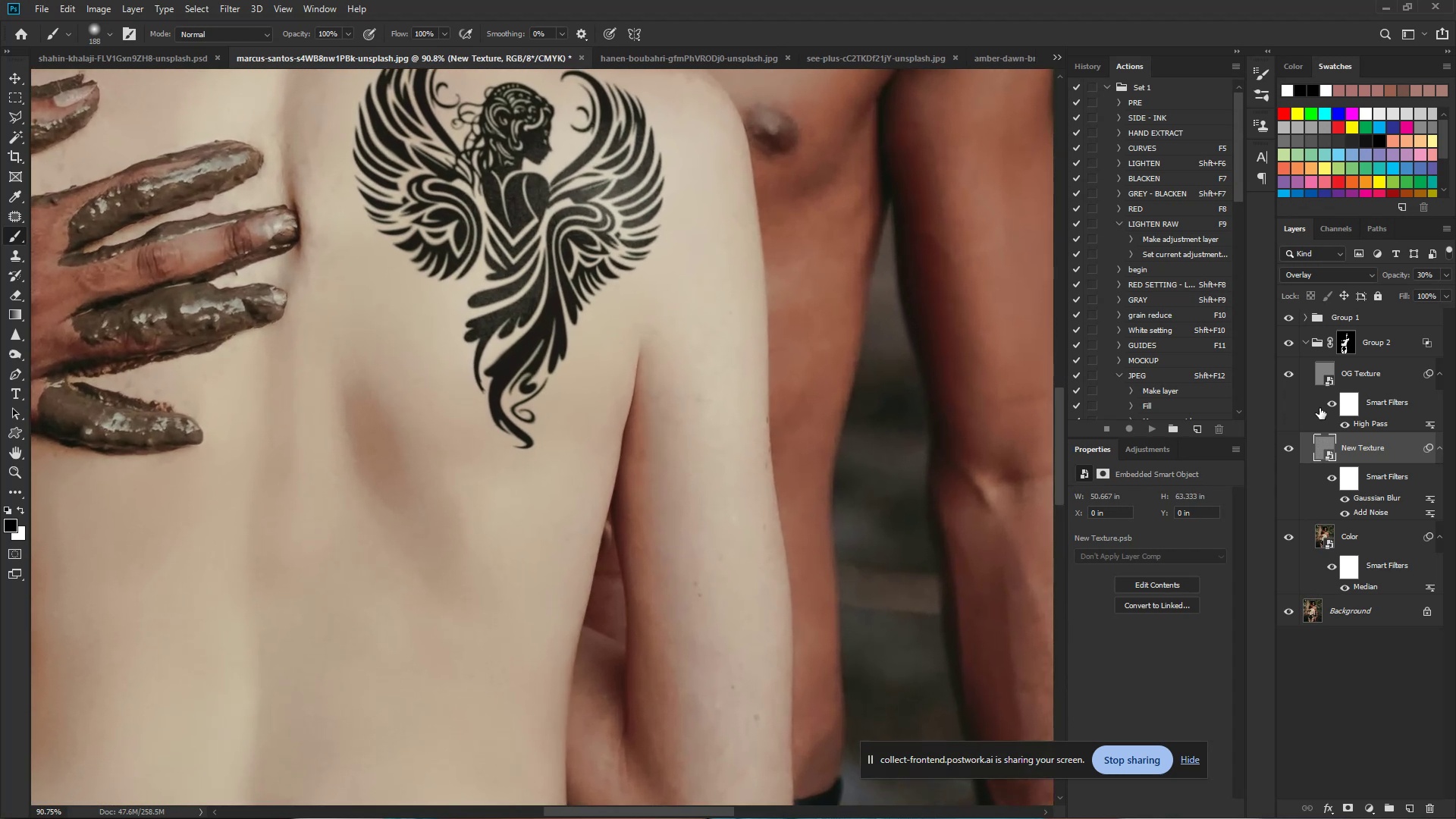 
hold_key(key=Space, duration=1.46)
 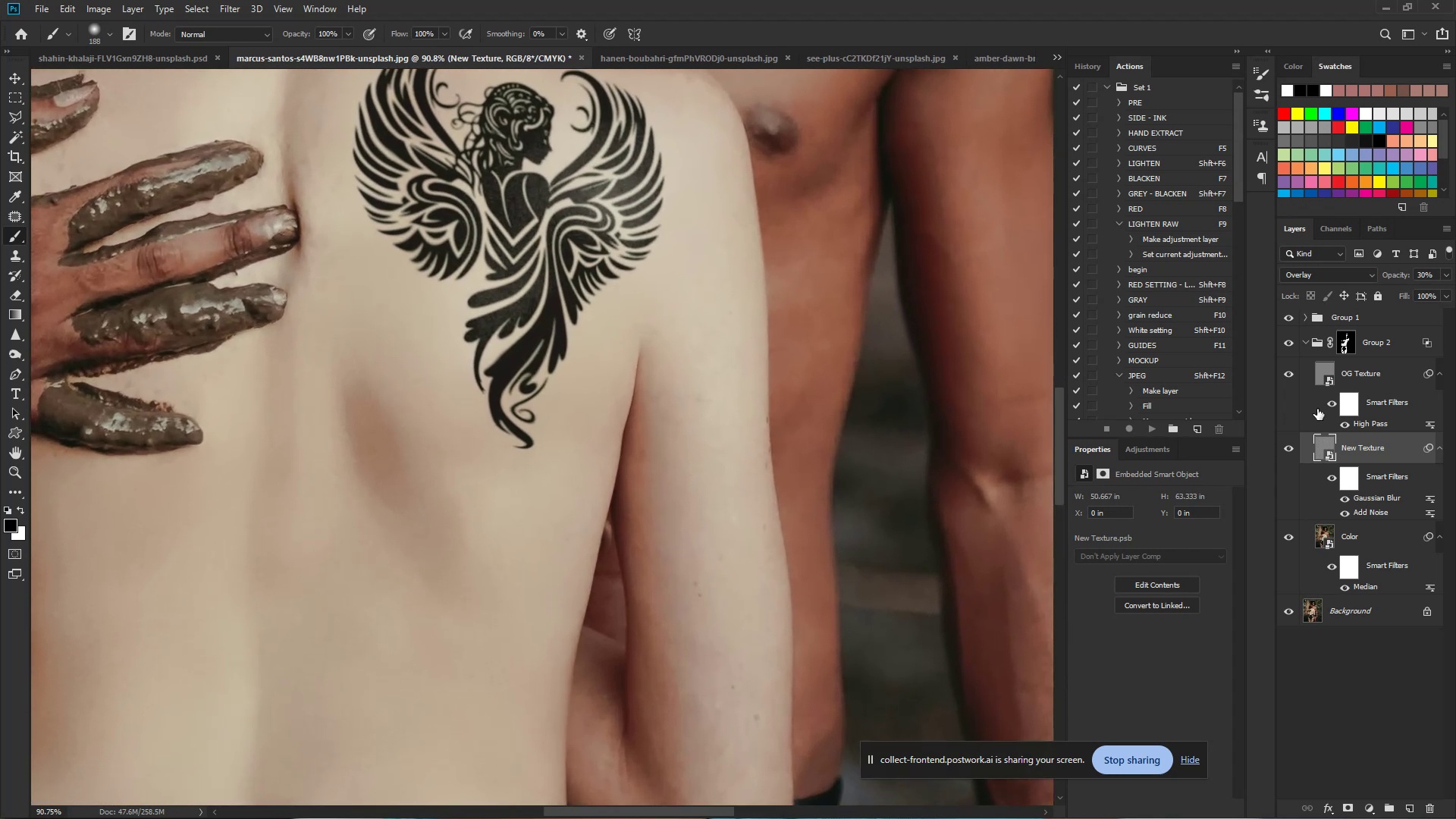 
left_click_drag(start_coordinate=[372, 231], to_coordinate=[416, 239])
 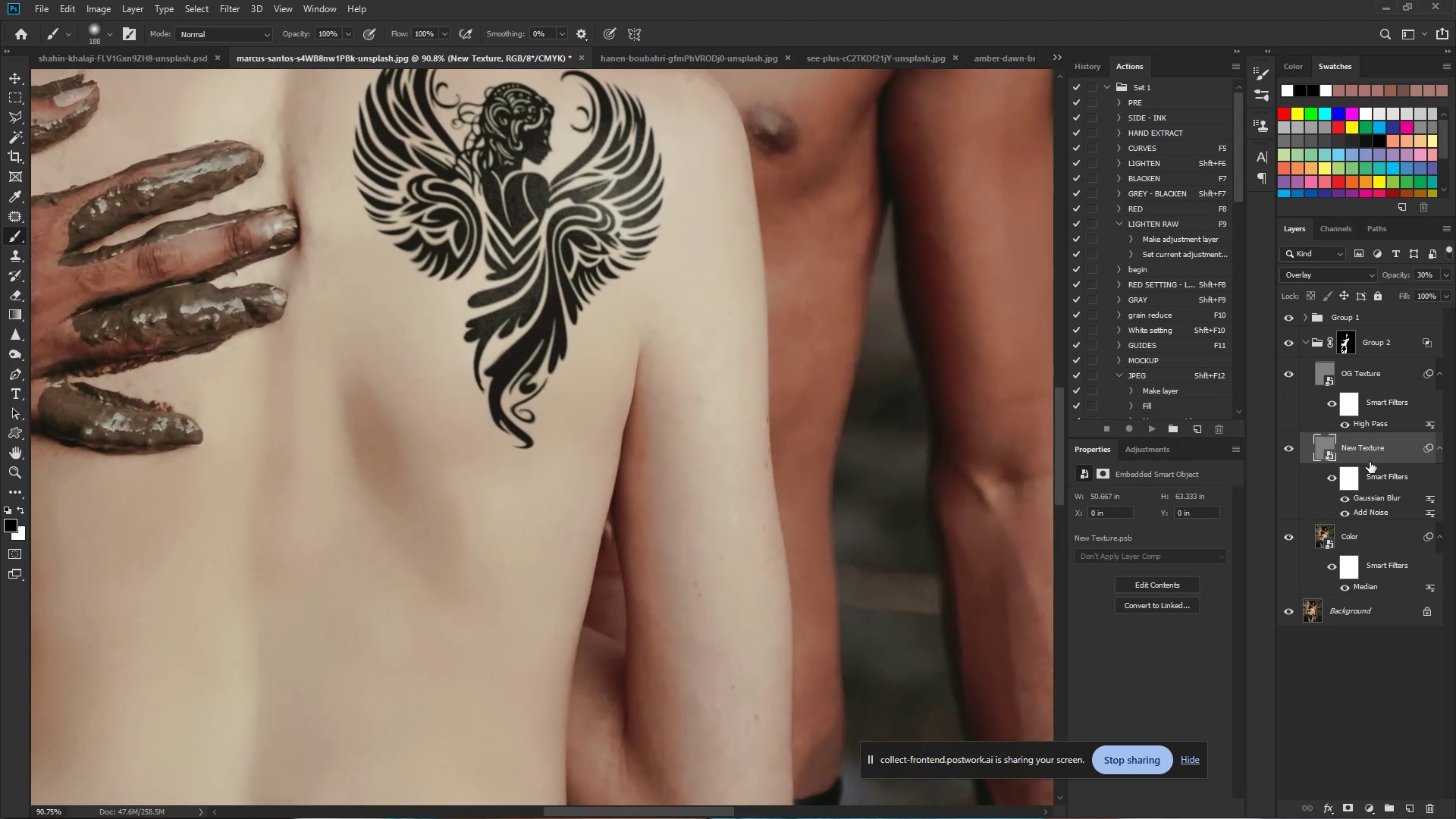 
wait(5.3)
 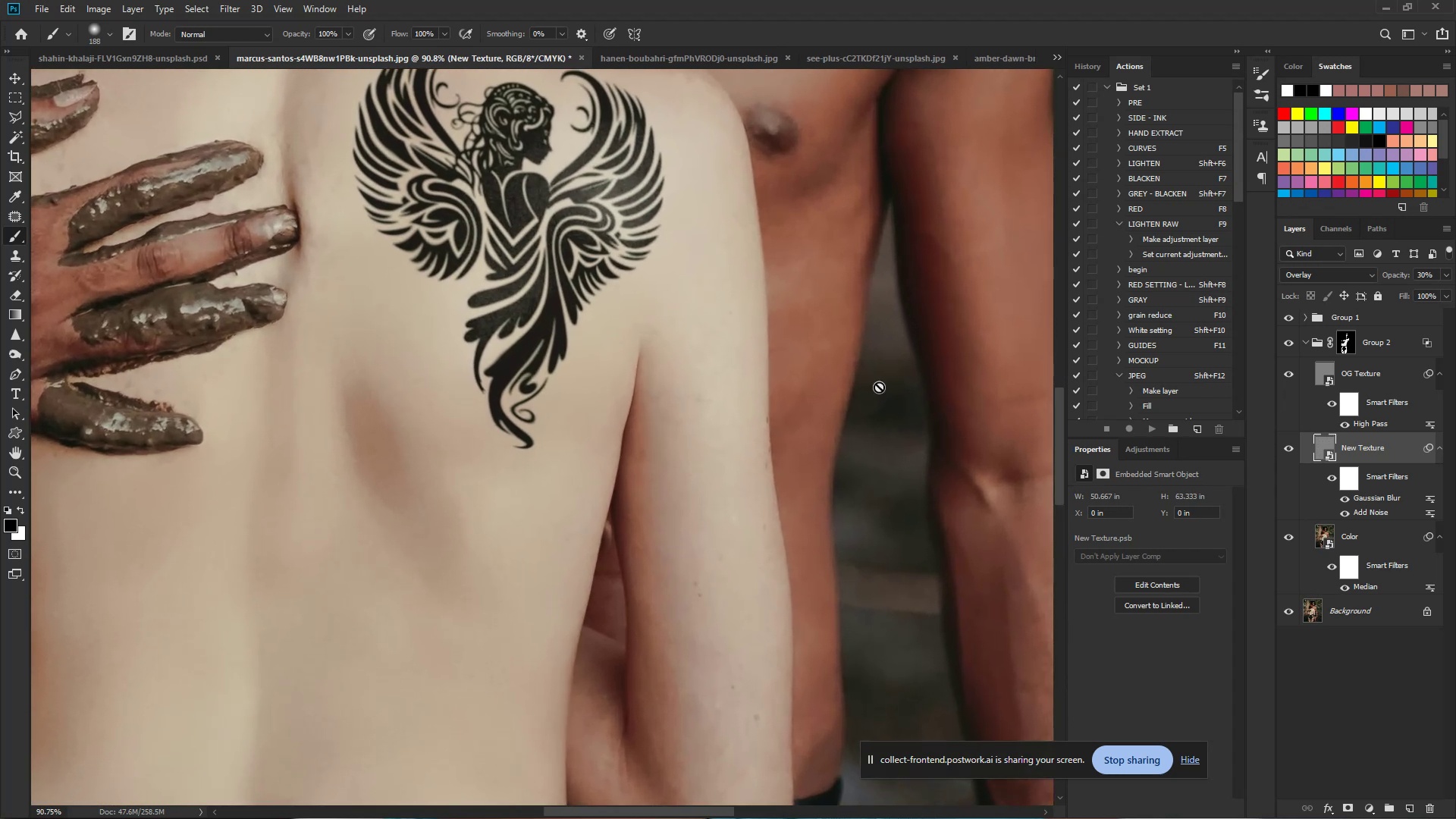 
left_click([1445, 274])
 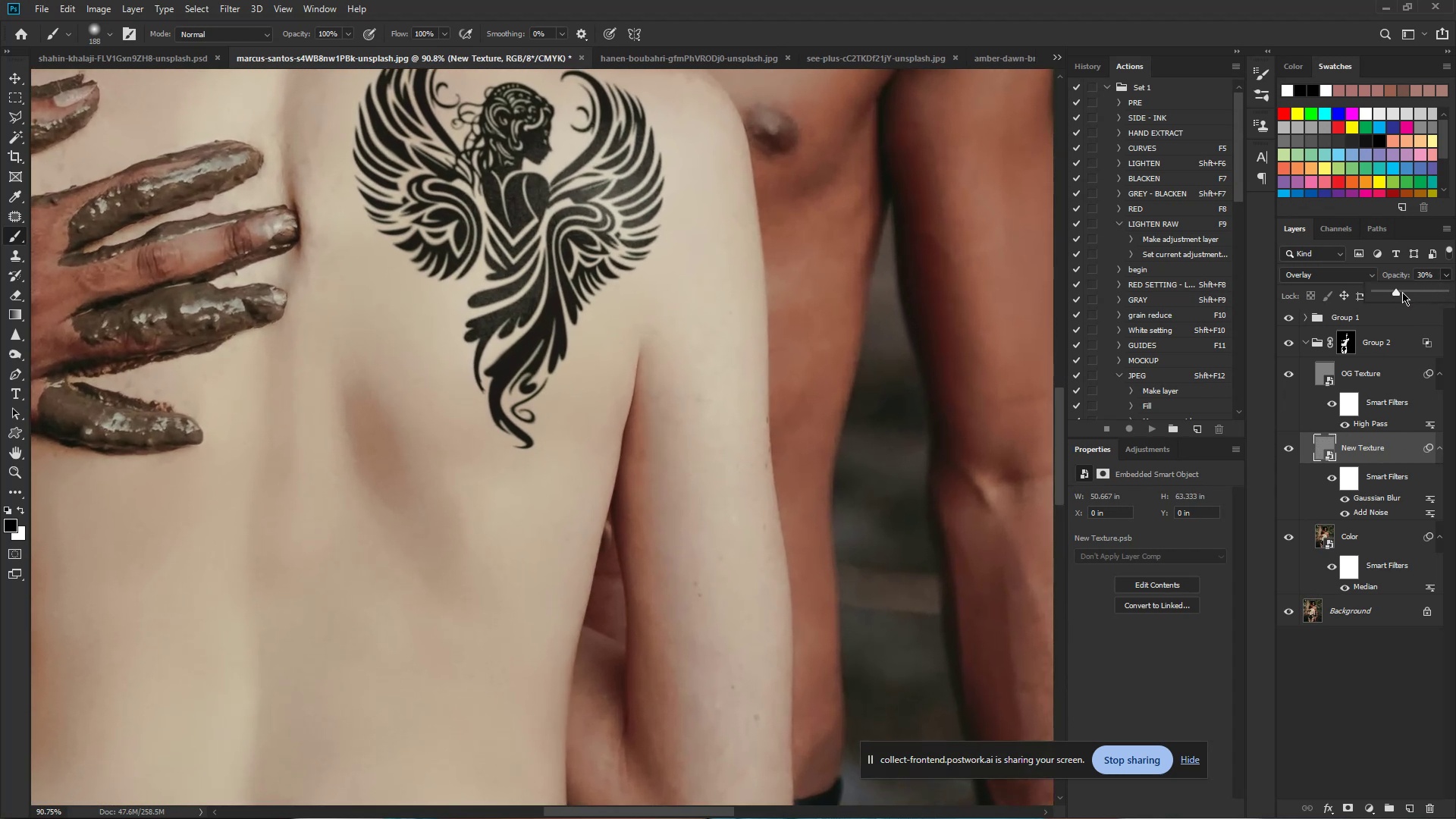 
left_click_drag(start_coordinate=[1396, 293], to_coordinate=[1390, 294])
 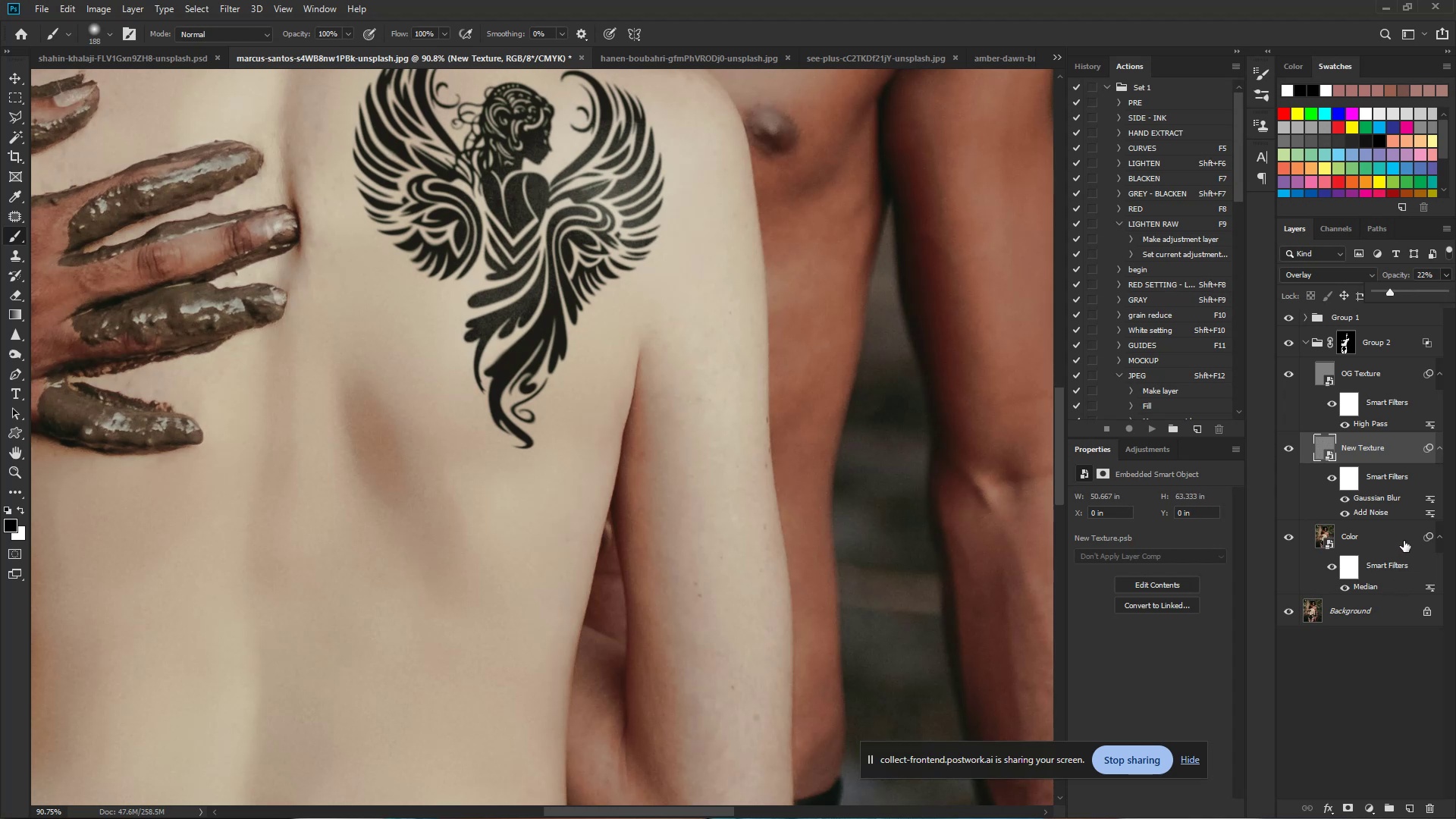 
left_click([1392, 481])
 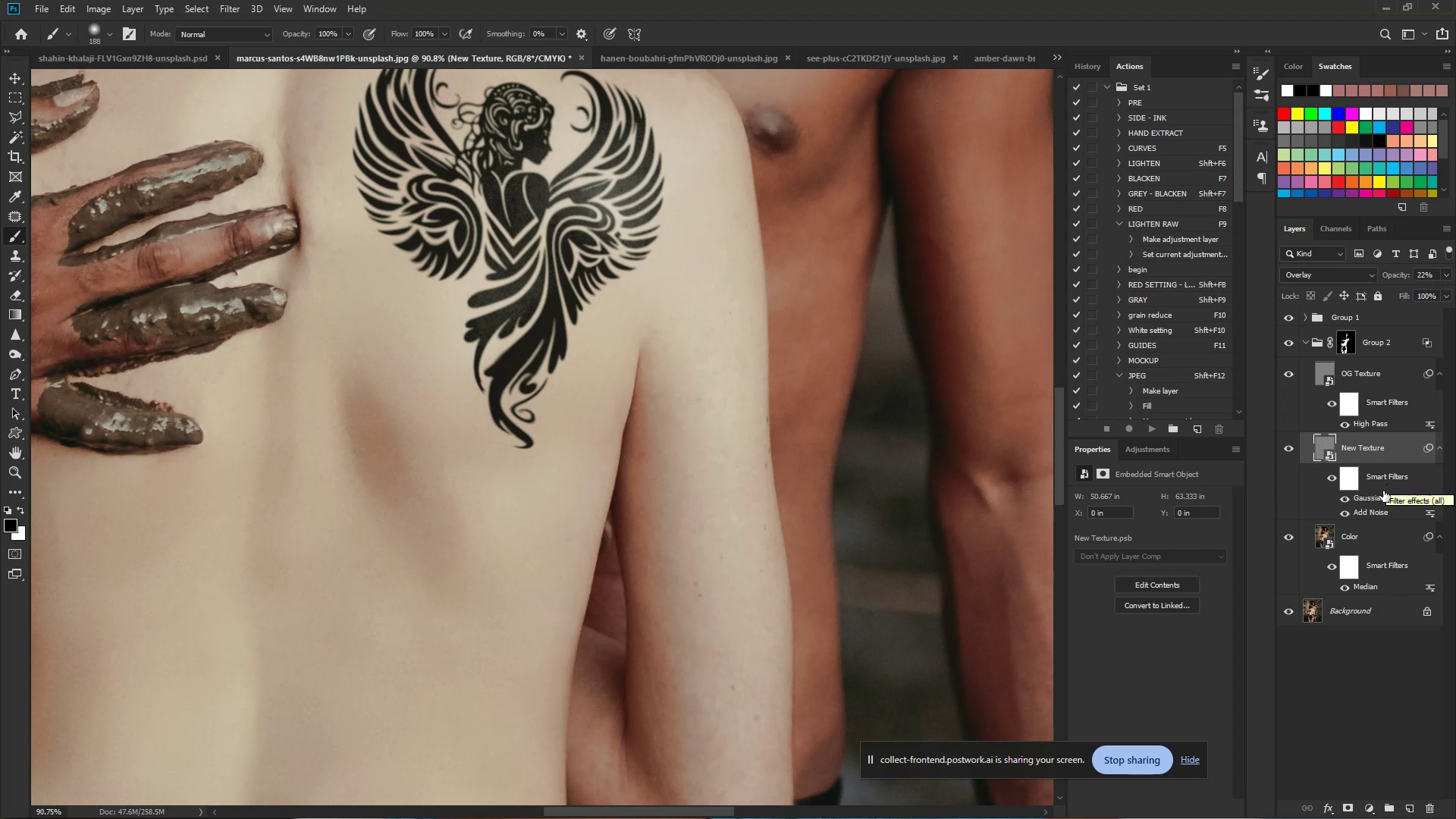 
left_click([1374, 536])
 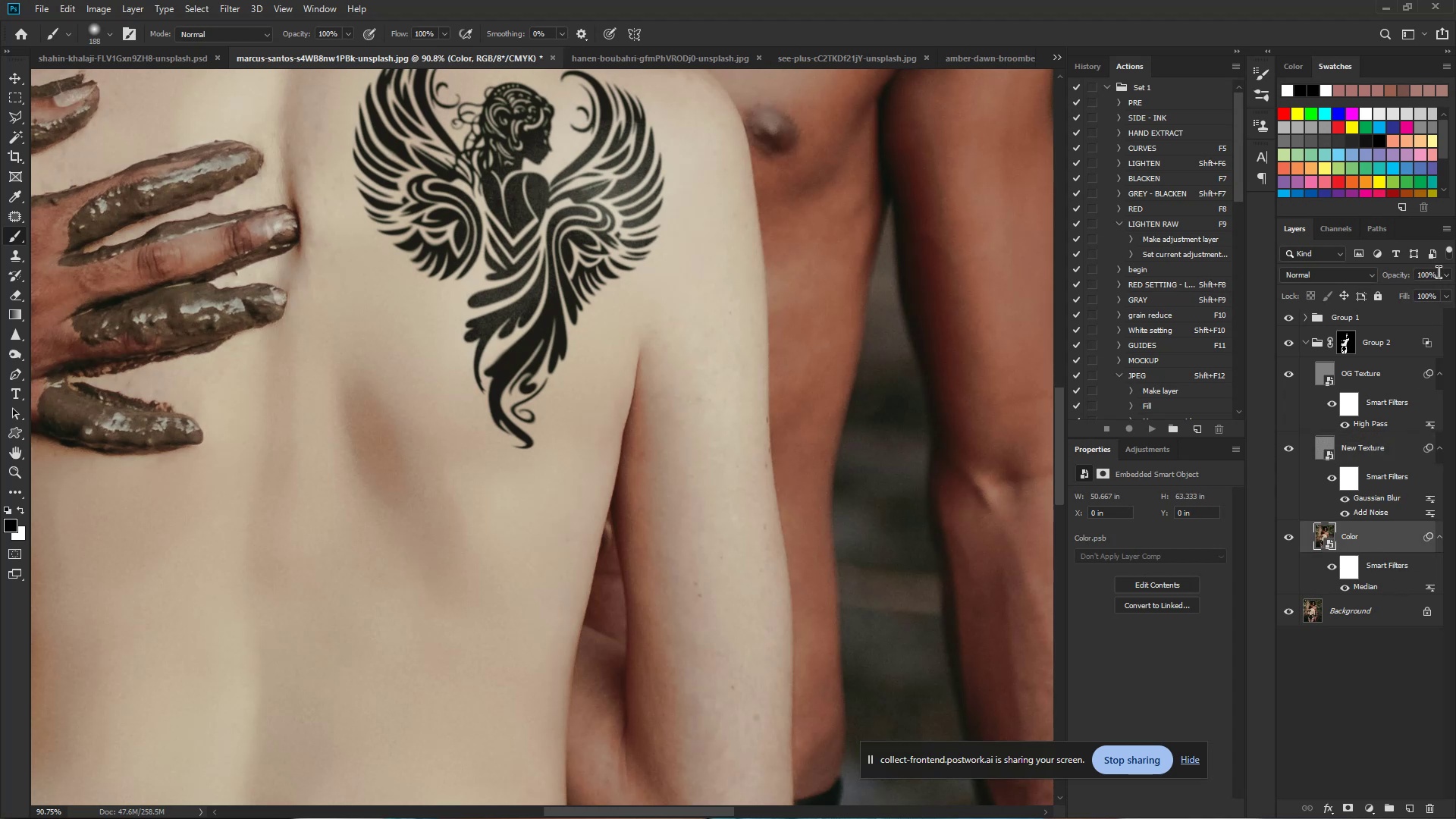 
left_click([1442, 274])
 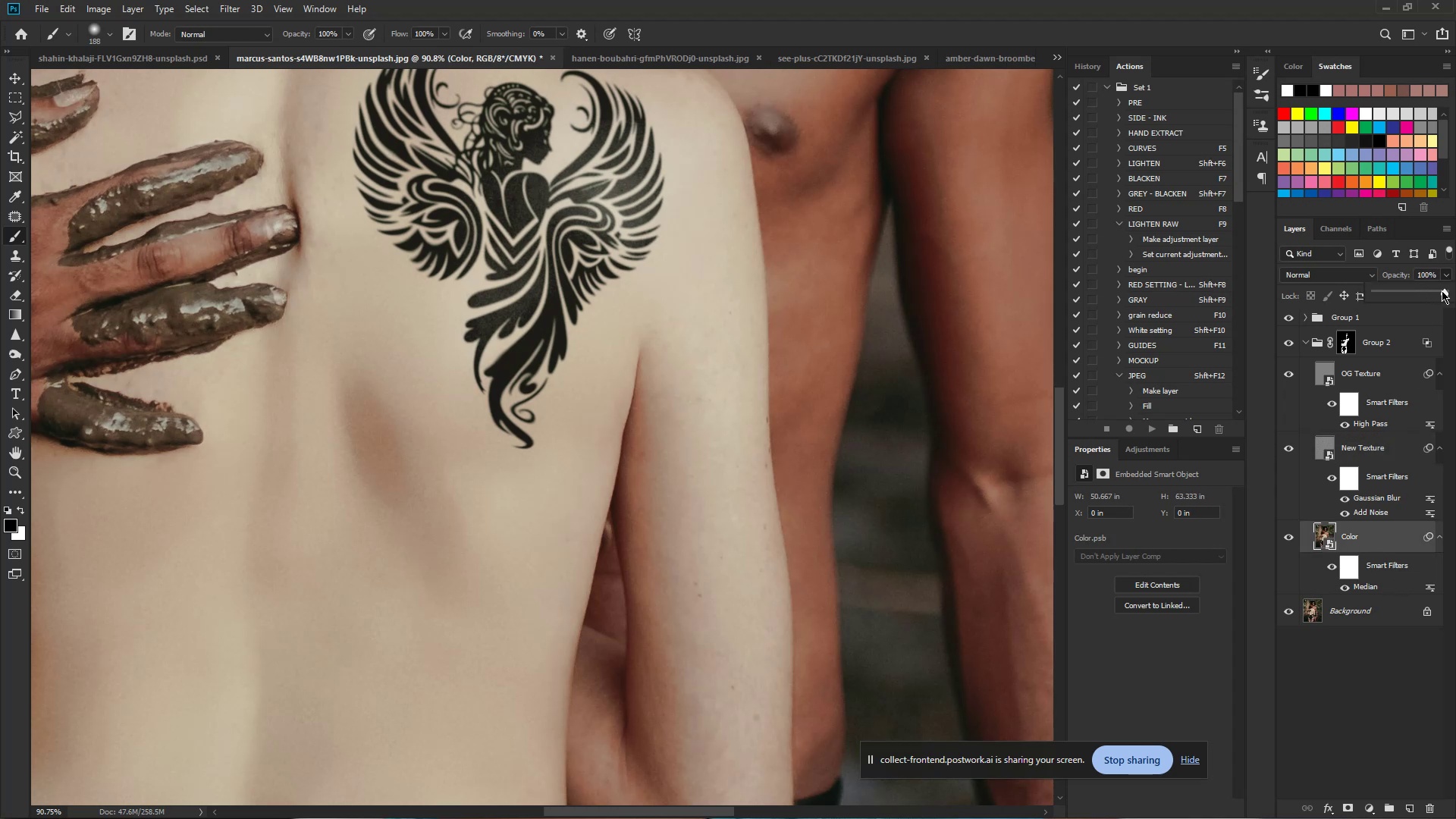 
left_click_drag(start_coordinate=[1443, 291], to_coordinate=[1430, 294])
 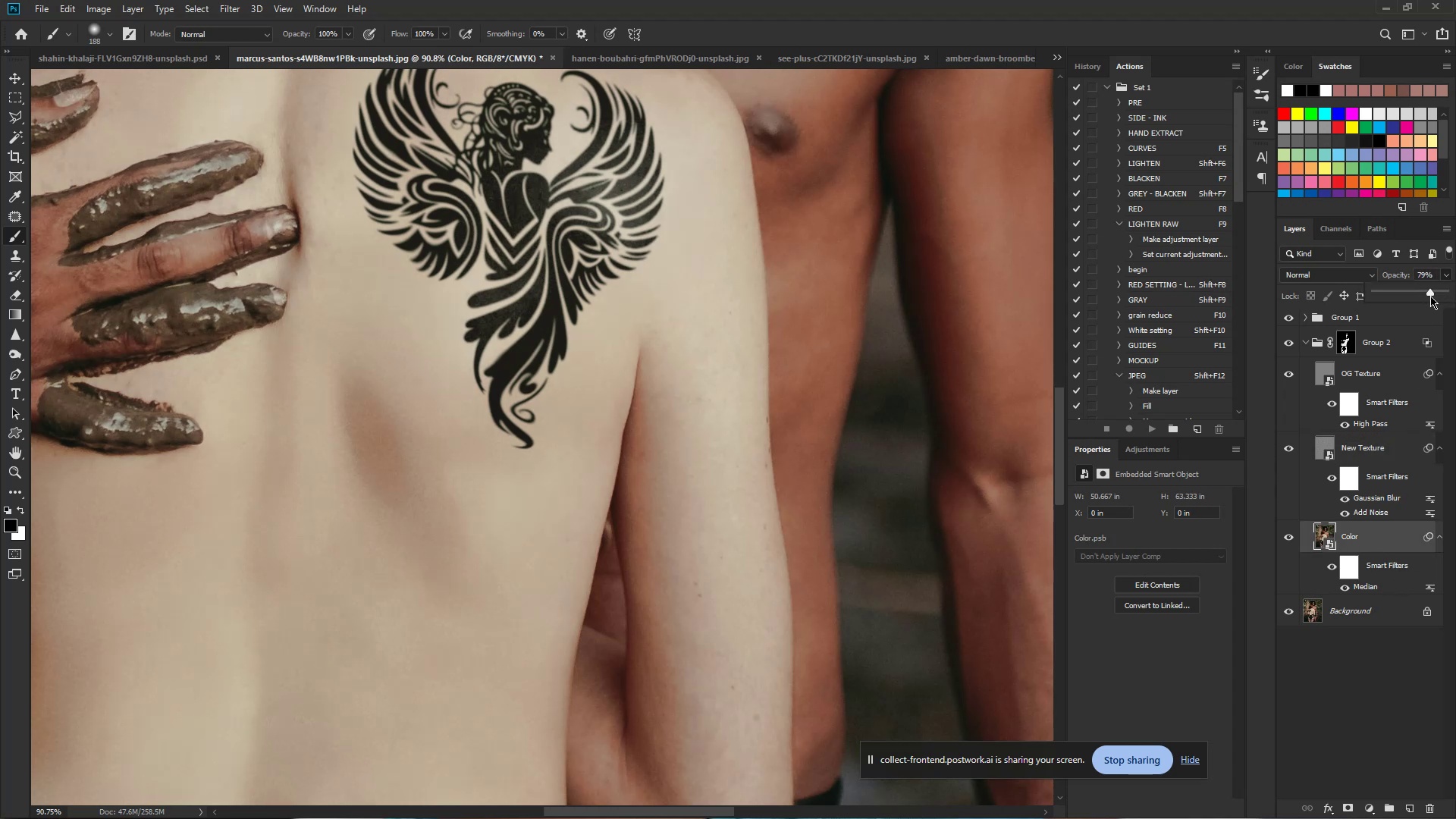 
left_click_drag(start_coordinate=[1430, 296], to_coordinate=[1421, 297])
 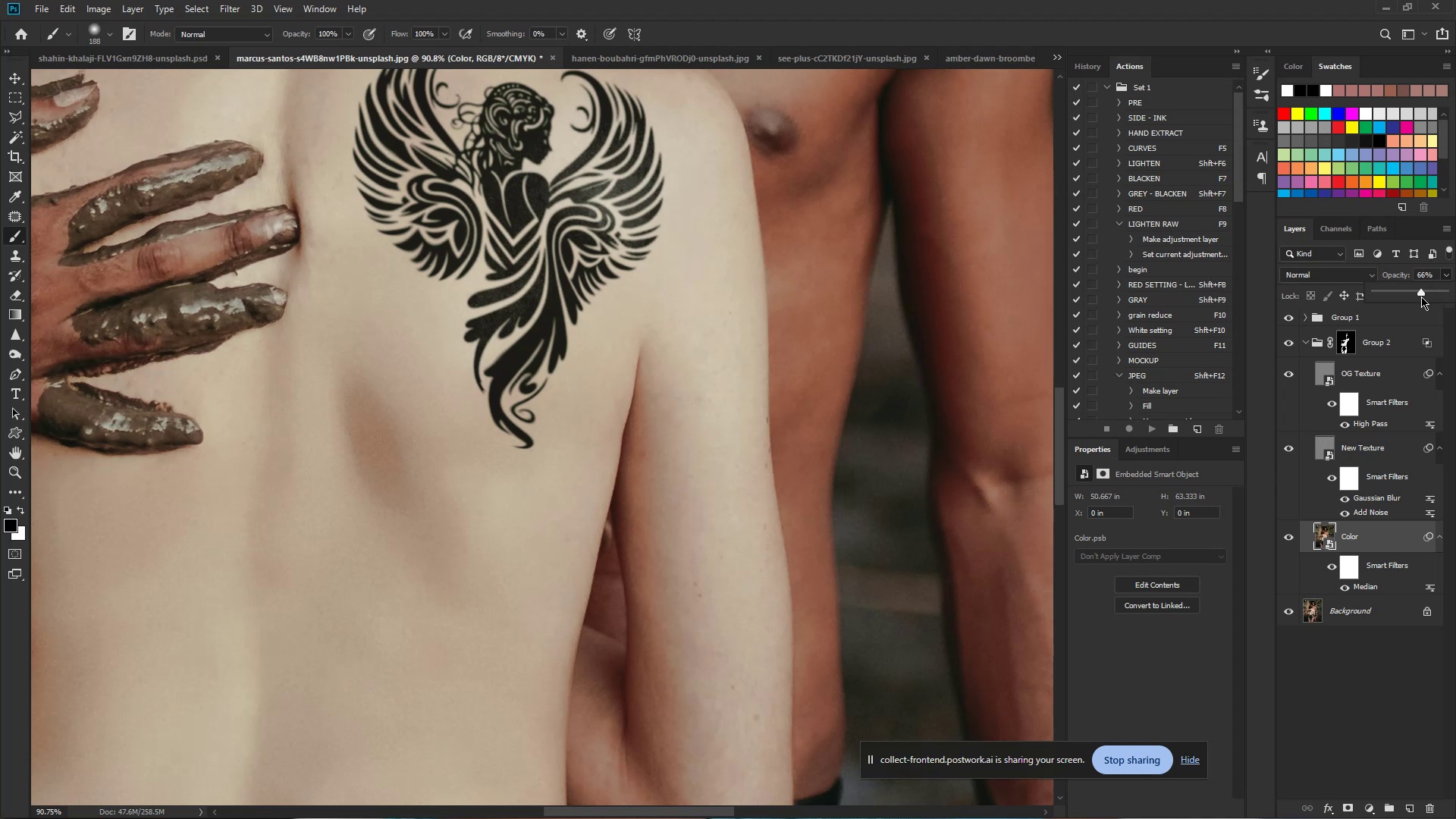 
left_click_drag(start_coordinate=[1421, 297], to_coordinate=[1409, 297])
 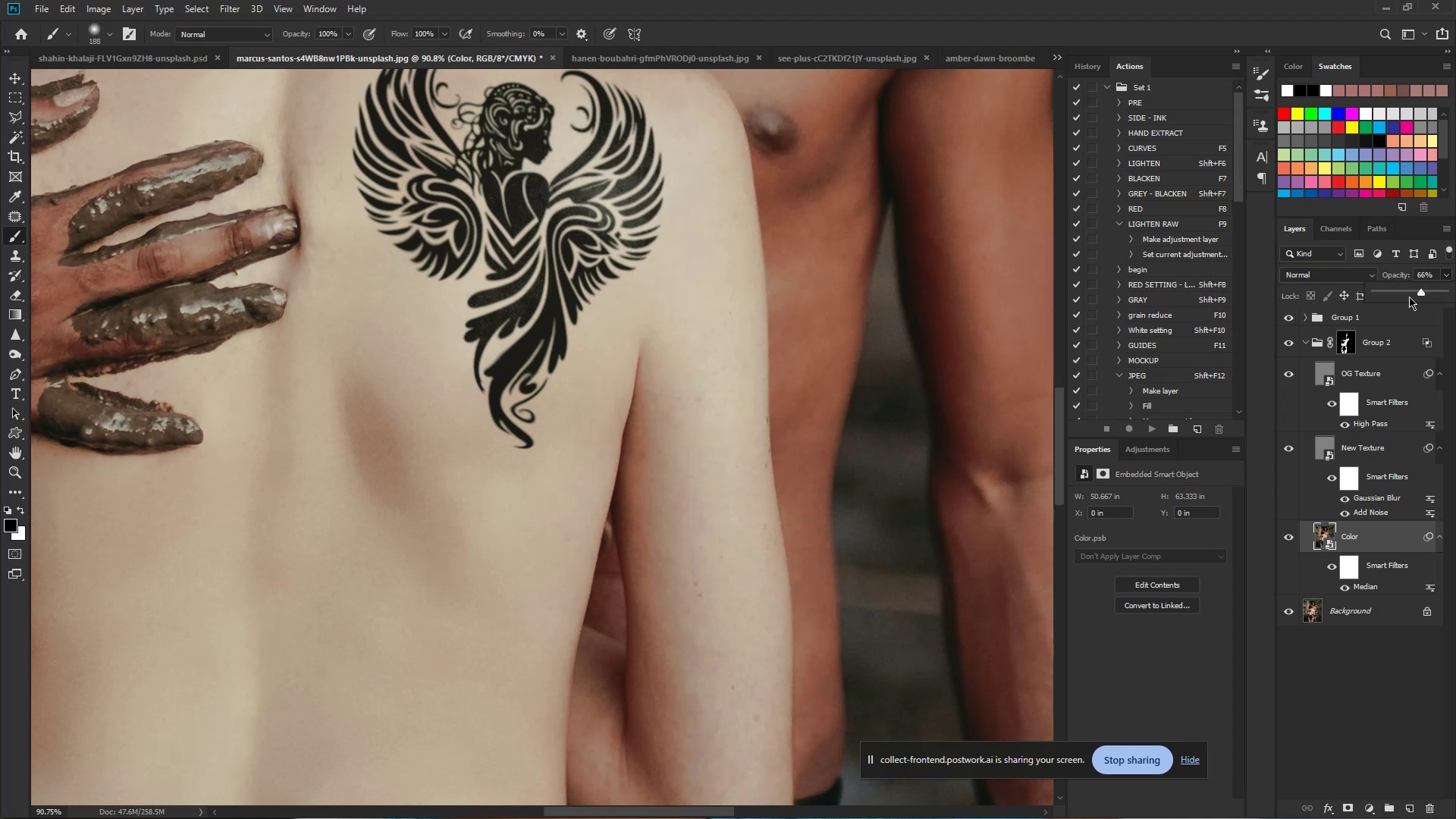 
hold_key(key=ControlLeft, duration=0.73)
 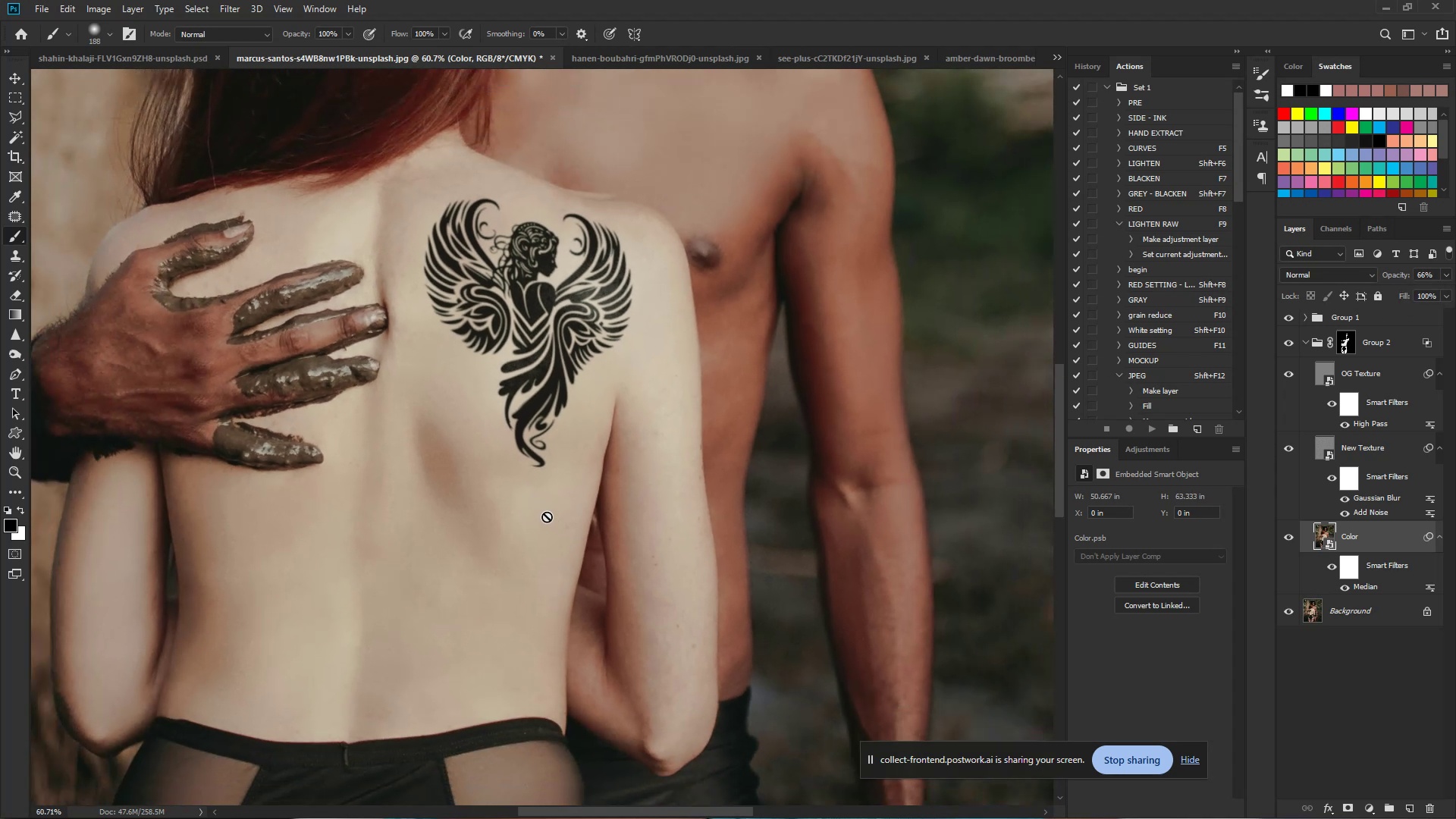 
hold_key(key=Space, duration=0.53)
 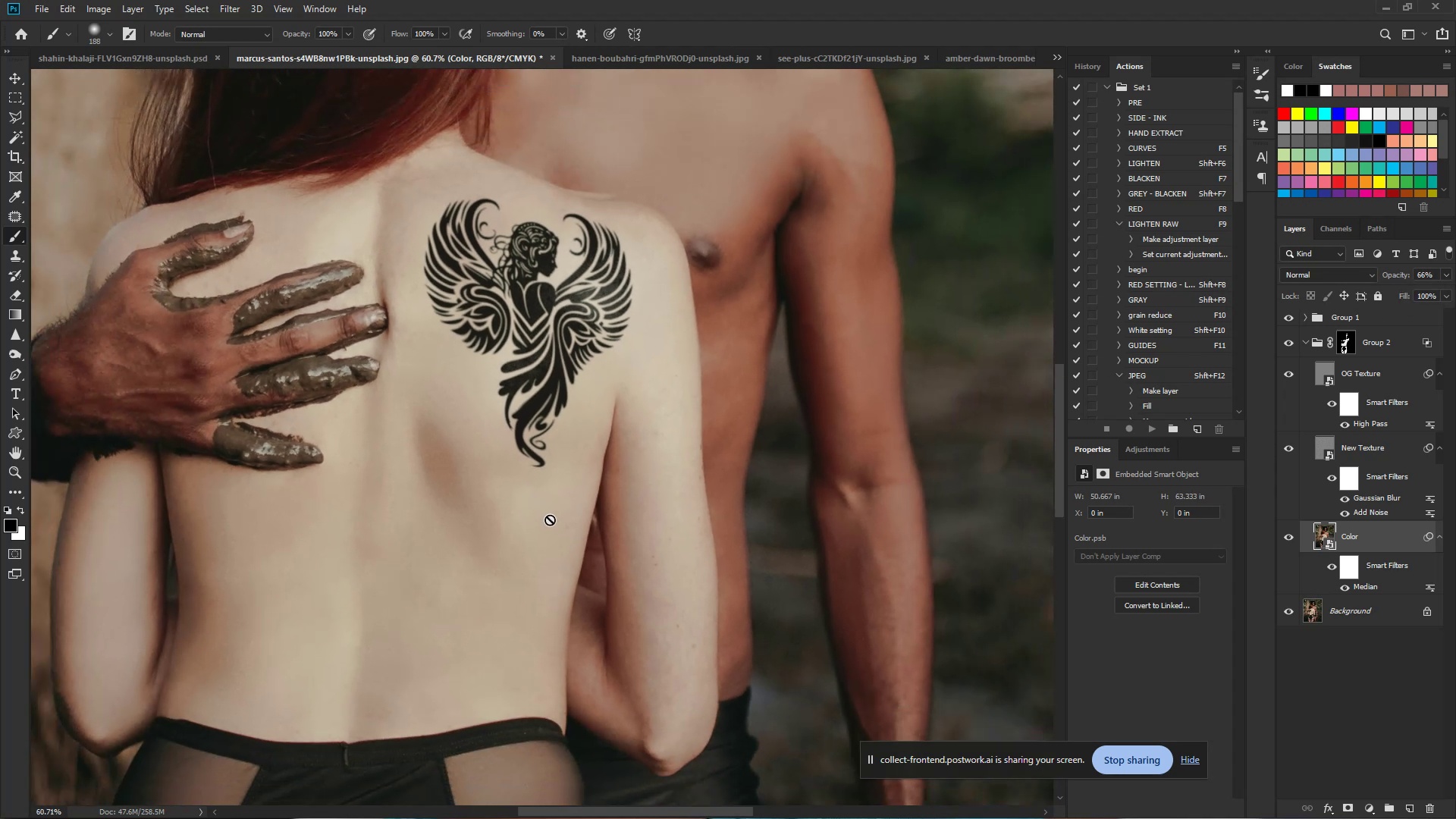 
left_click_drag(start_coordinate=[566, 501], to_coordinate=[535, 500])
 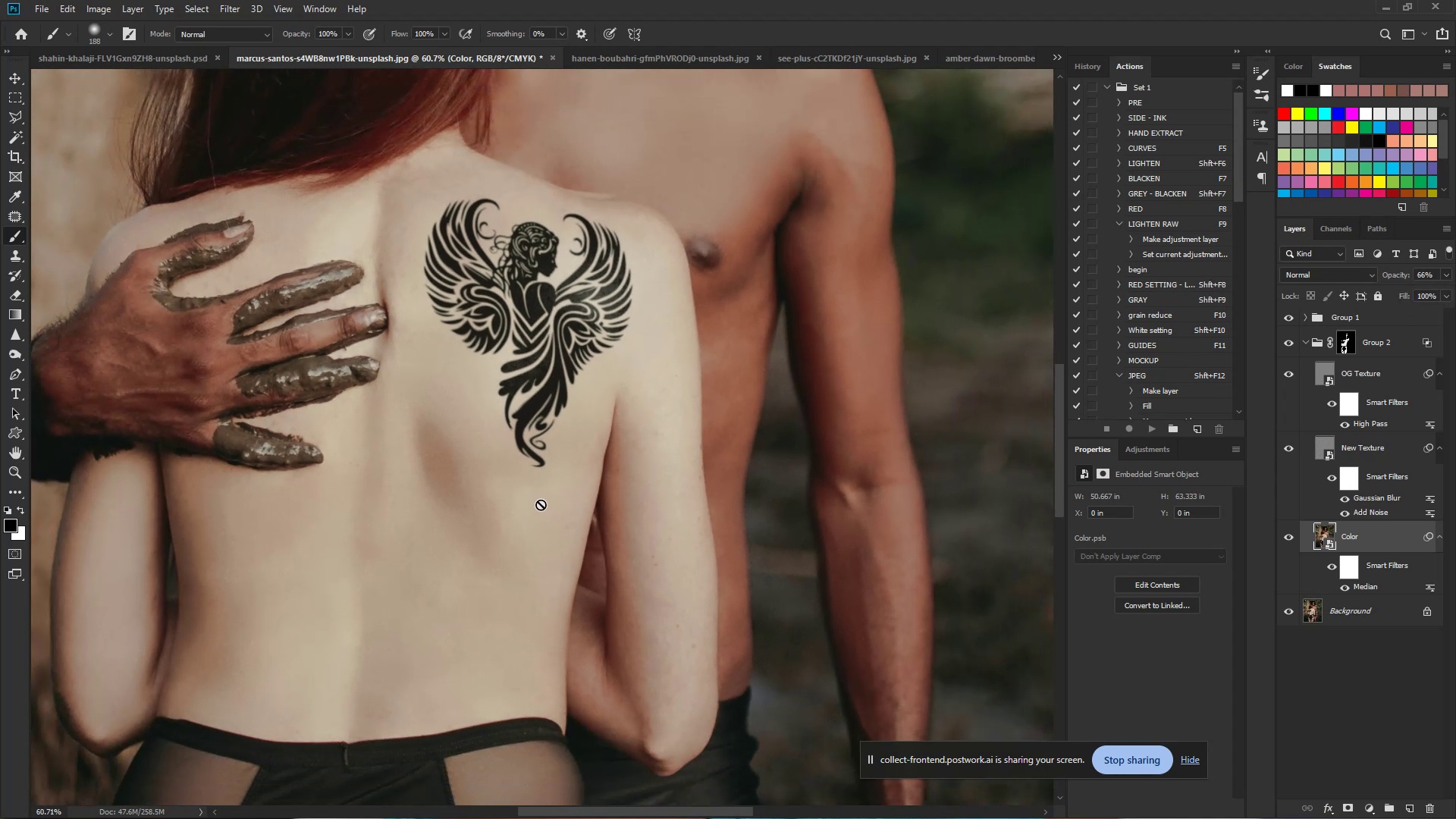 
hold_key(key=ControlLeft, duration=1.25)
 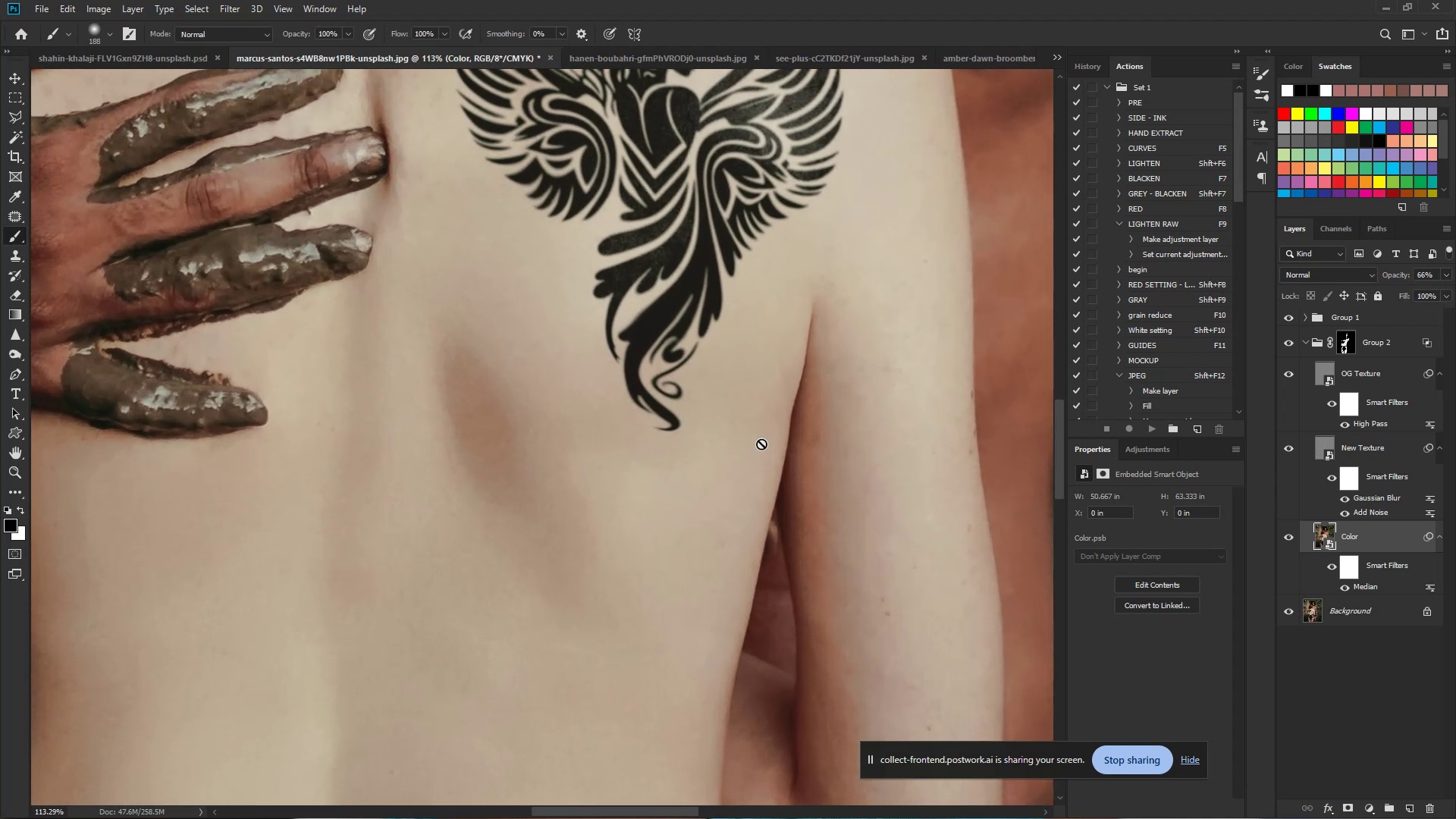 
hold_key(key=Space, duration=1.09)
 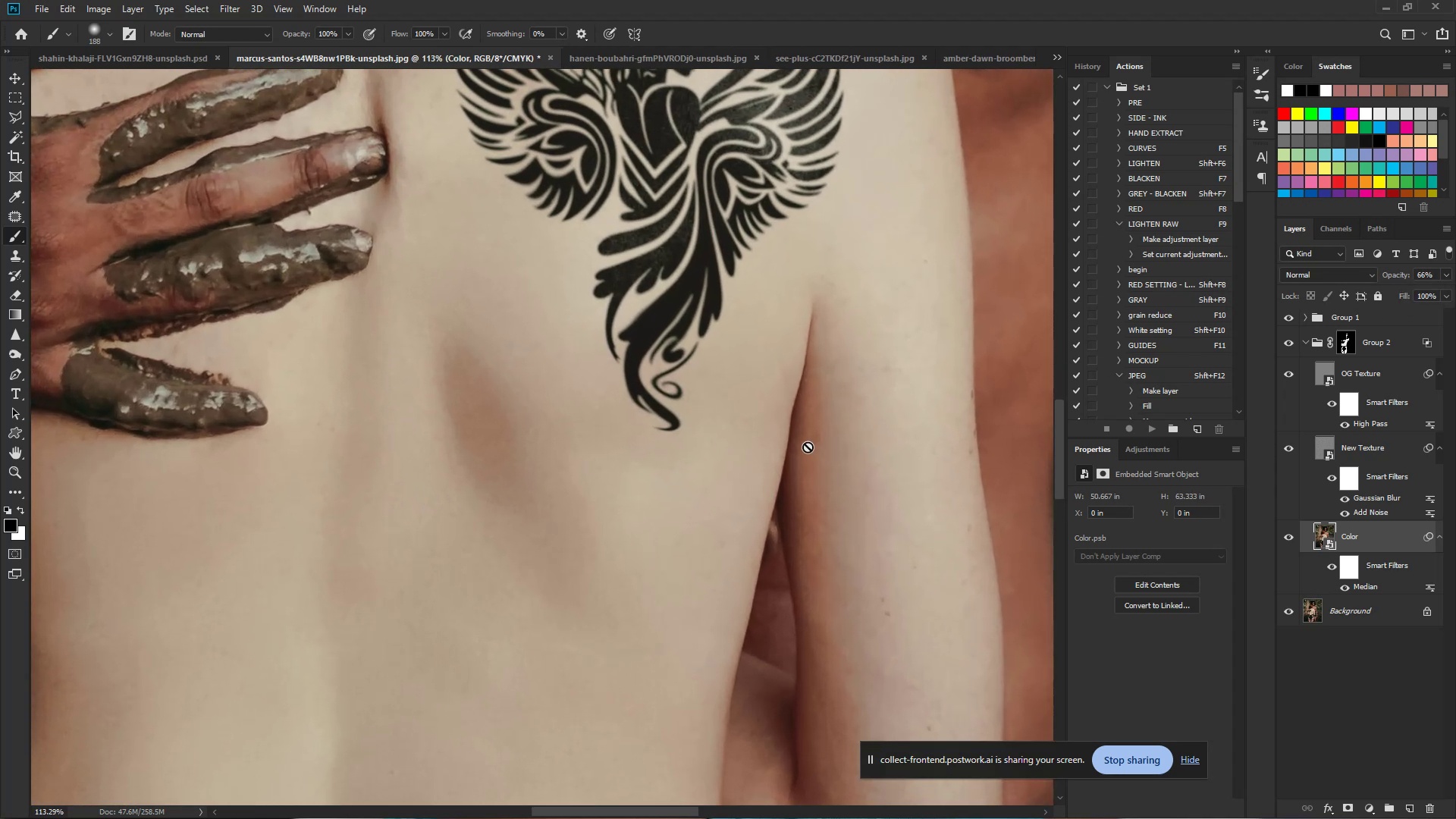 
left_click_drag(start_coordinate=[387, 507], to_coordinate=[430, 507])
 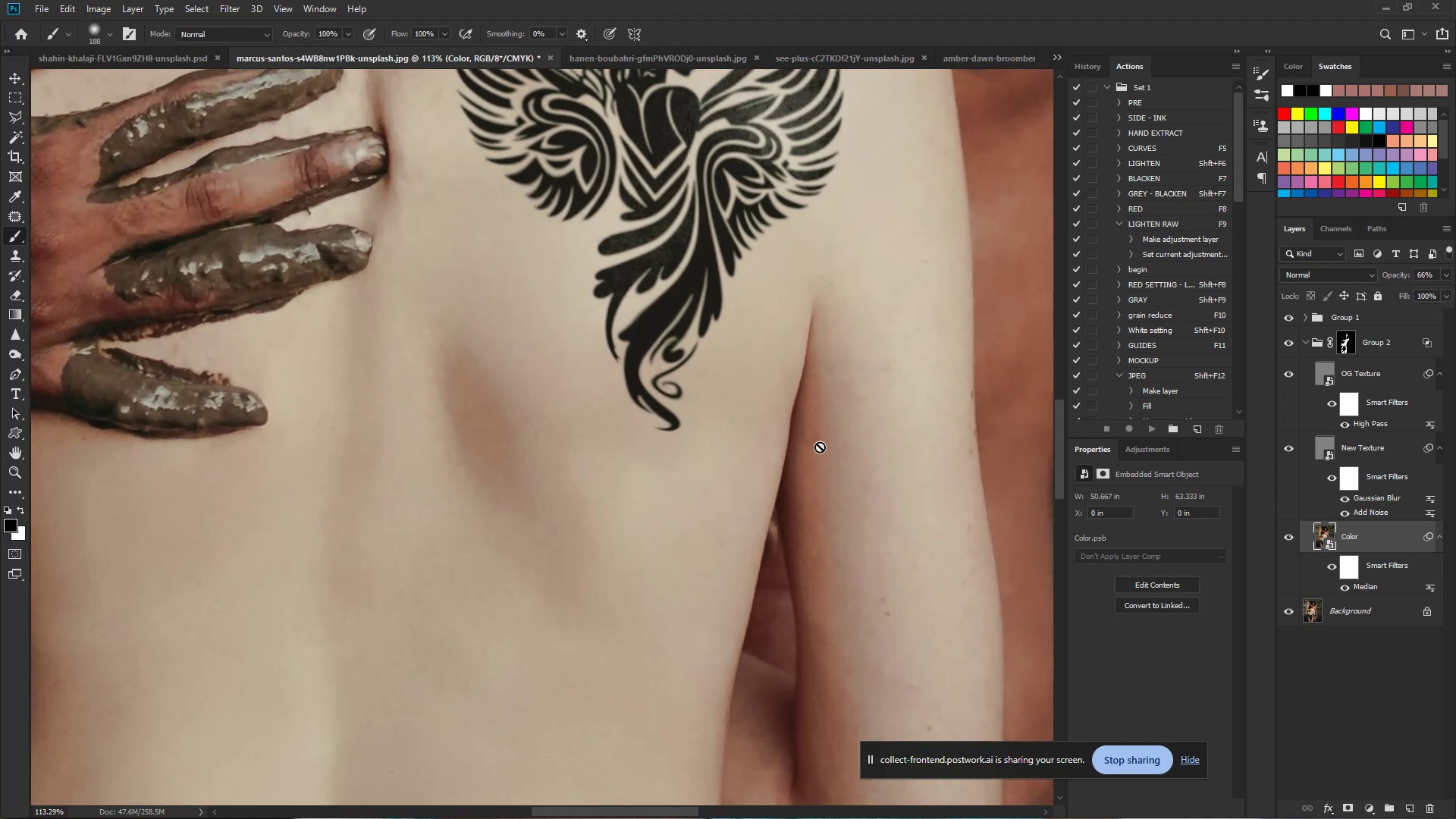 
hold_key(key=Space, duration=0.98)
 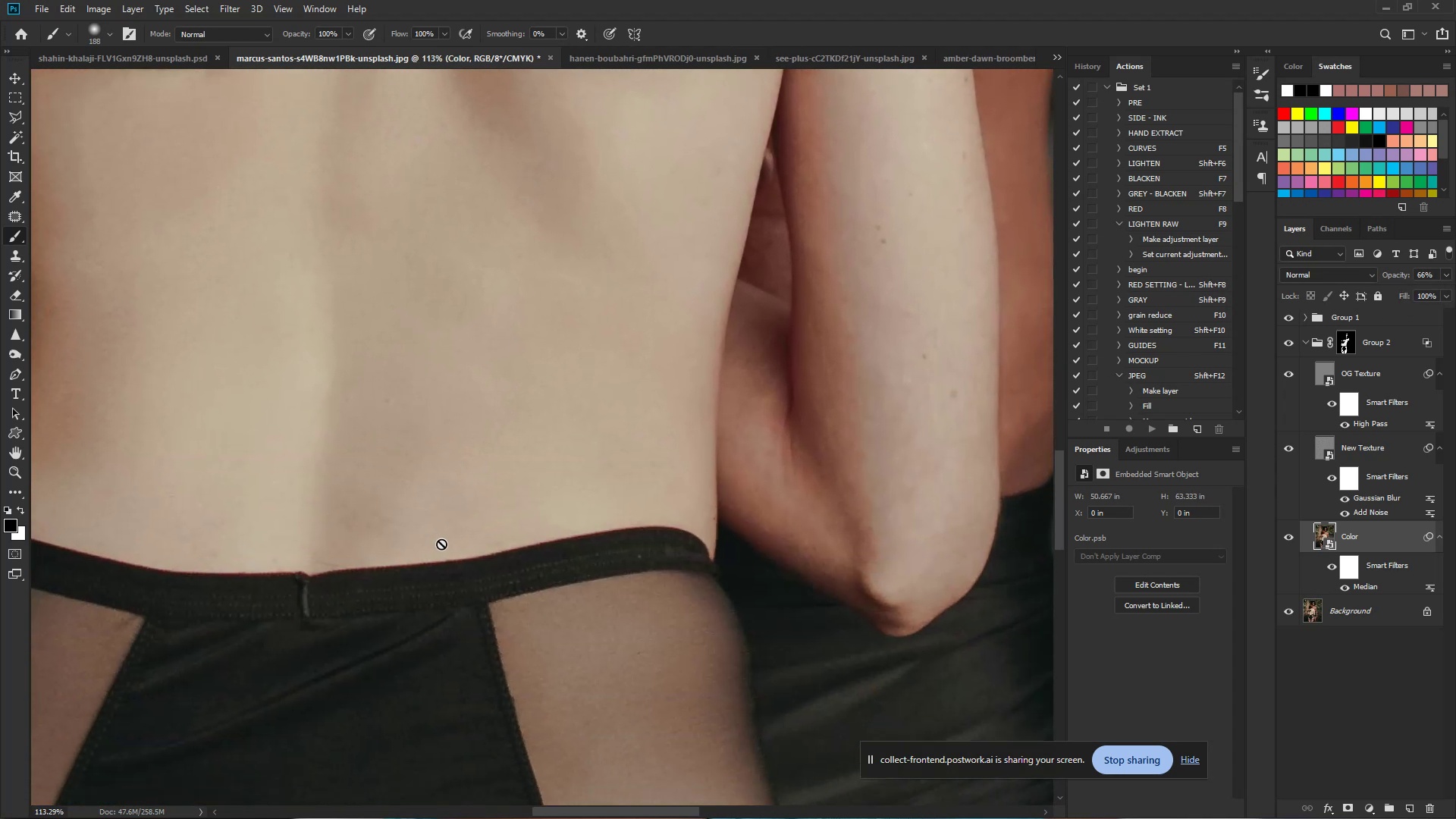 
left_click_drag(start_coordinate=[533, 569], to_coordinate=[529, 196])
 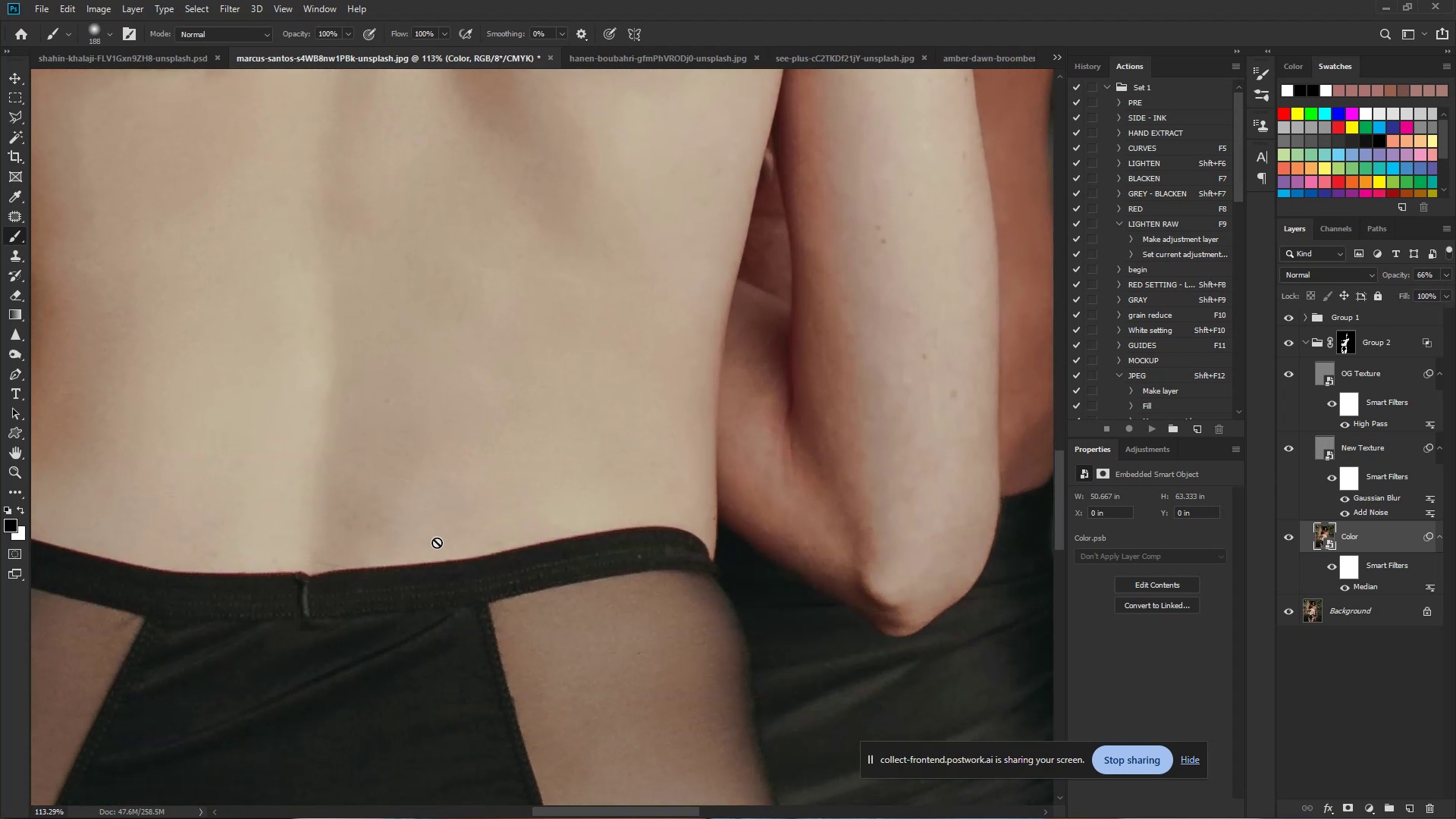 
key(Control+Space)
 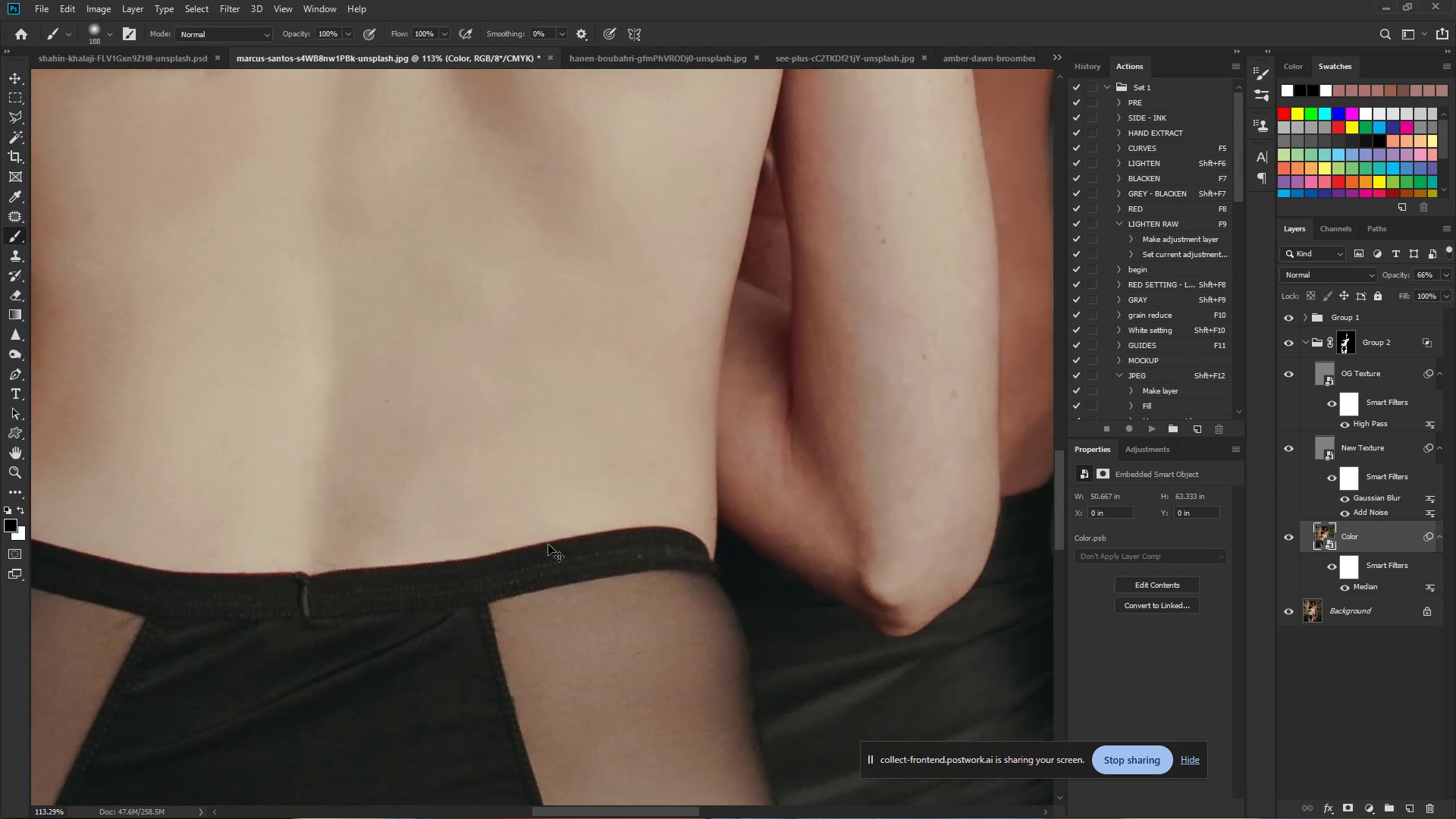 
left_click_drag(start_coordinate=[548, 544], to_coordinate=[513, 538])
 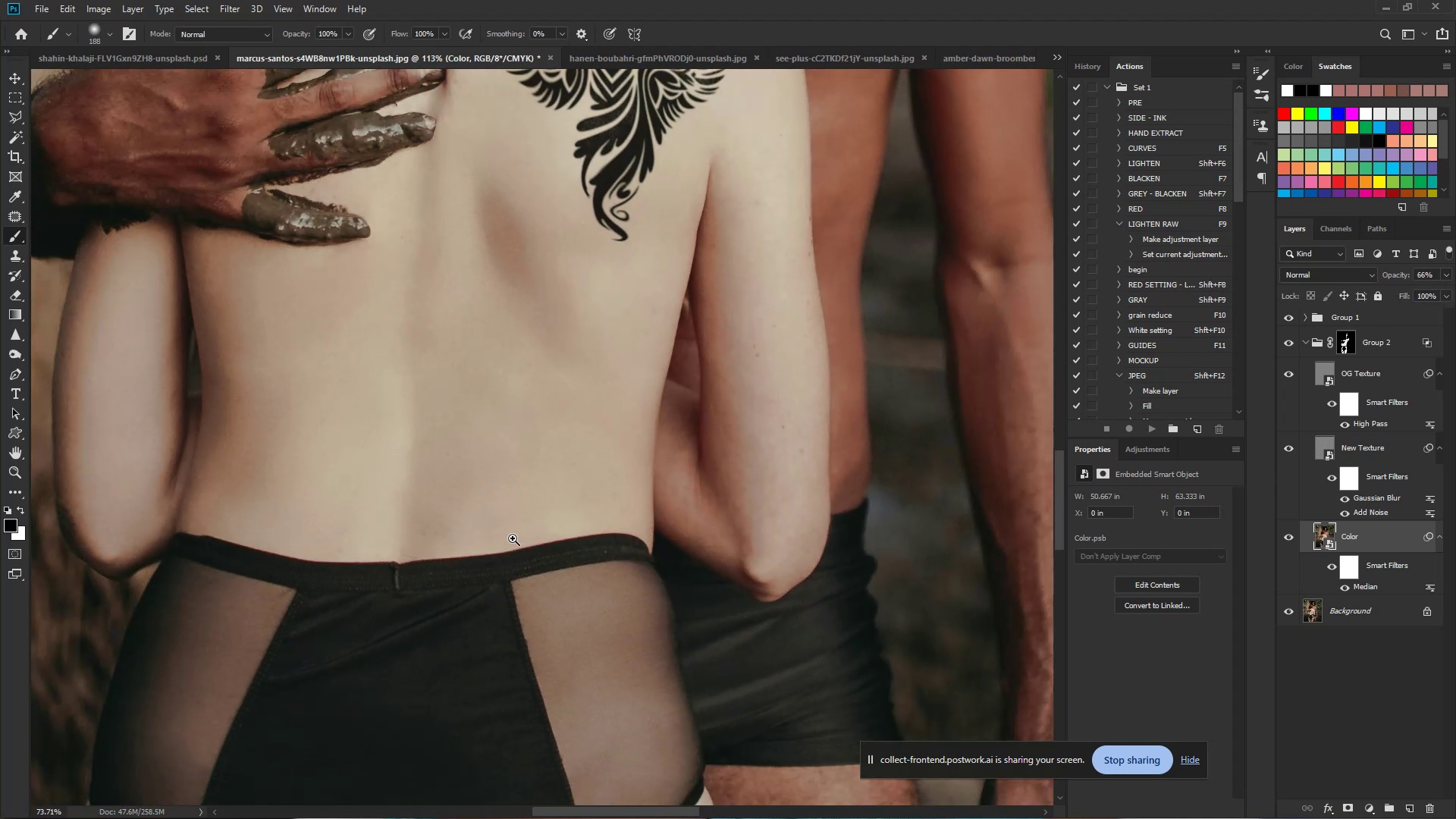 
hold_key(key=Space, duration=0.82)
 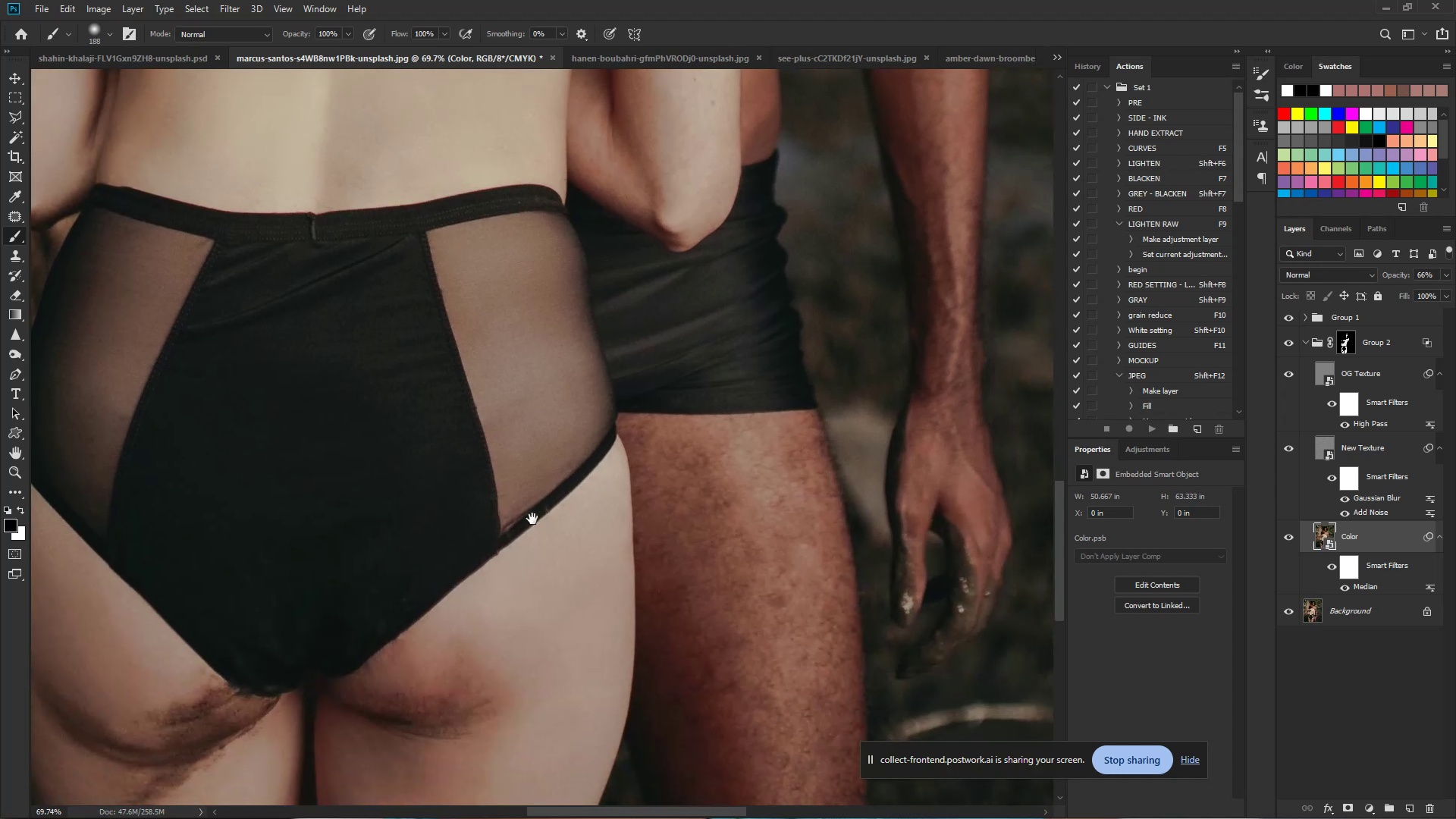 
left_click_drag(start_coordinate=[538, 607], to_coordinate=[453, 259])
 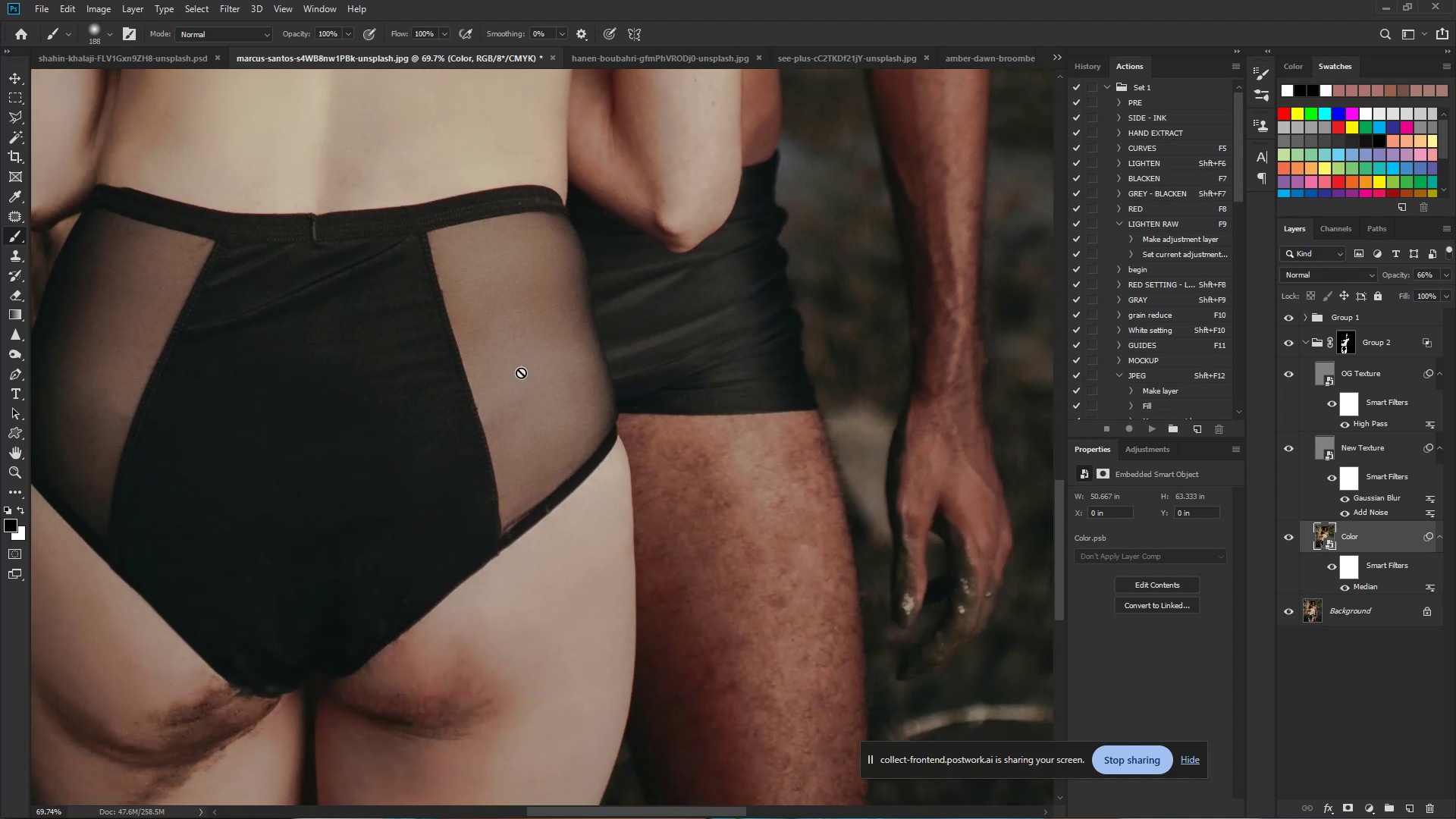 
hold_key(key=Space, duration=1.09)
 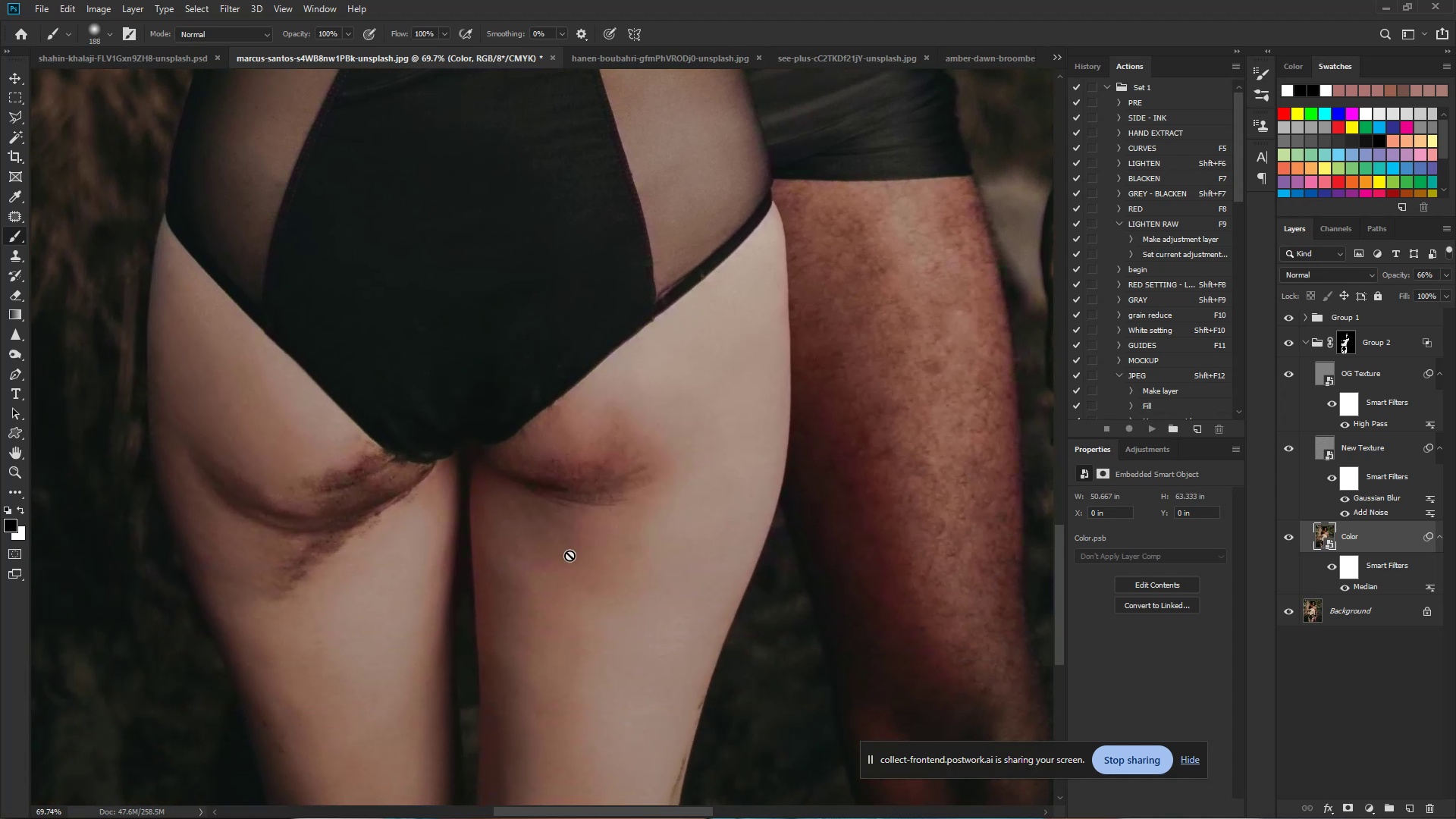 
left_click_drag(start_coordinate=[532, 526], to_coordinate=[687, 291])
 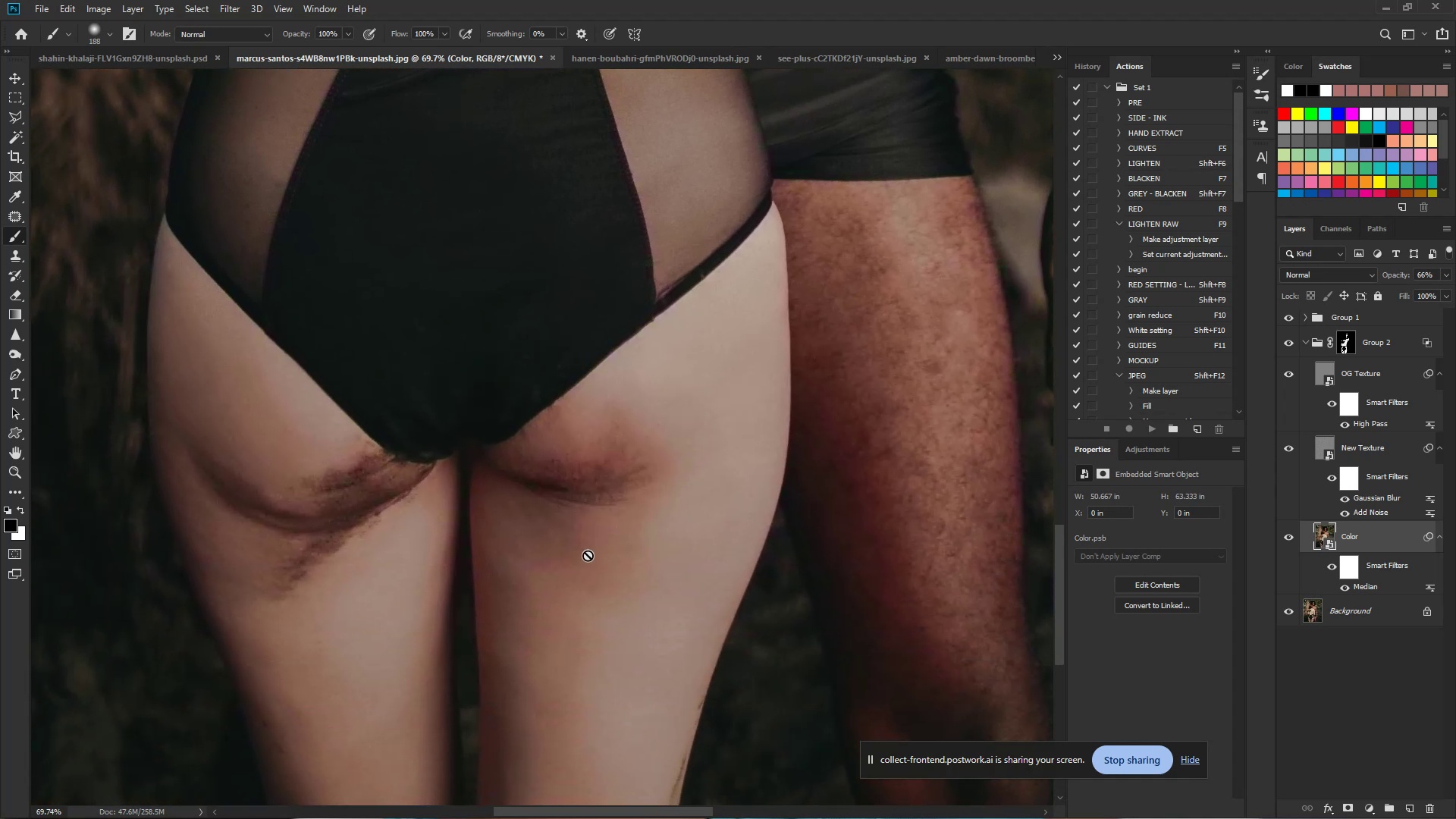 
hold_key(key=Space, duration=1.15)
 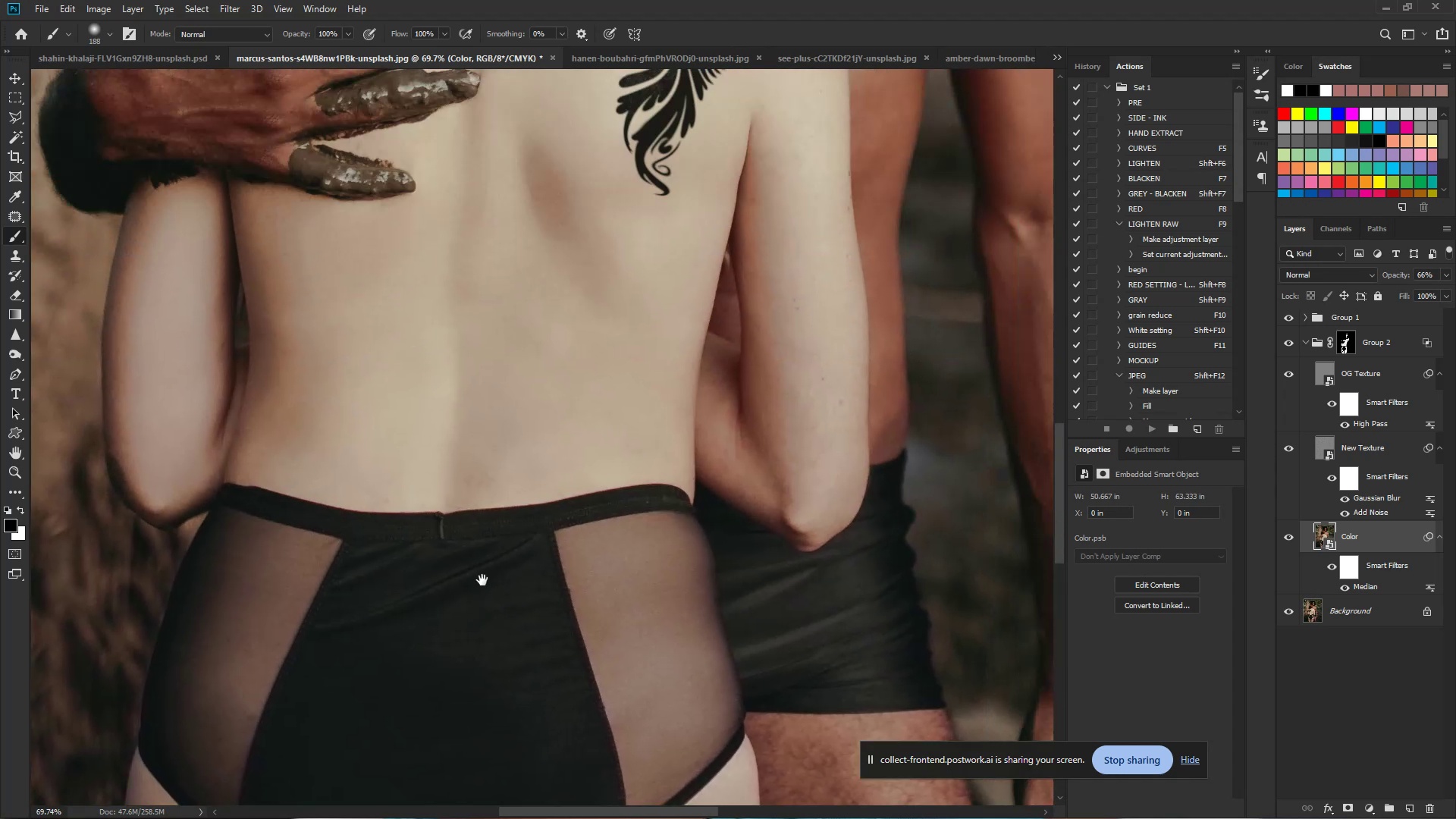 
left_click_drag(start_coordinate=[519, 554], to_coordinate=[548, 577])
 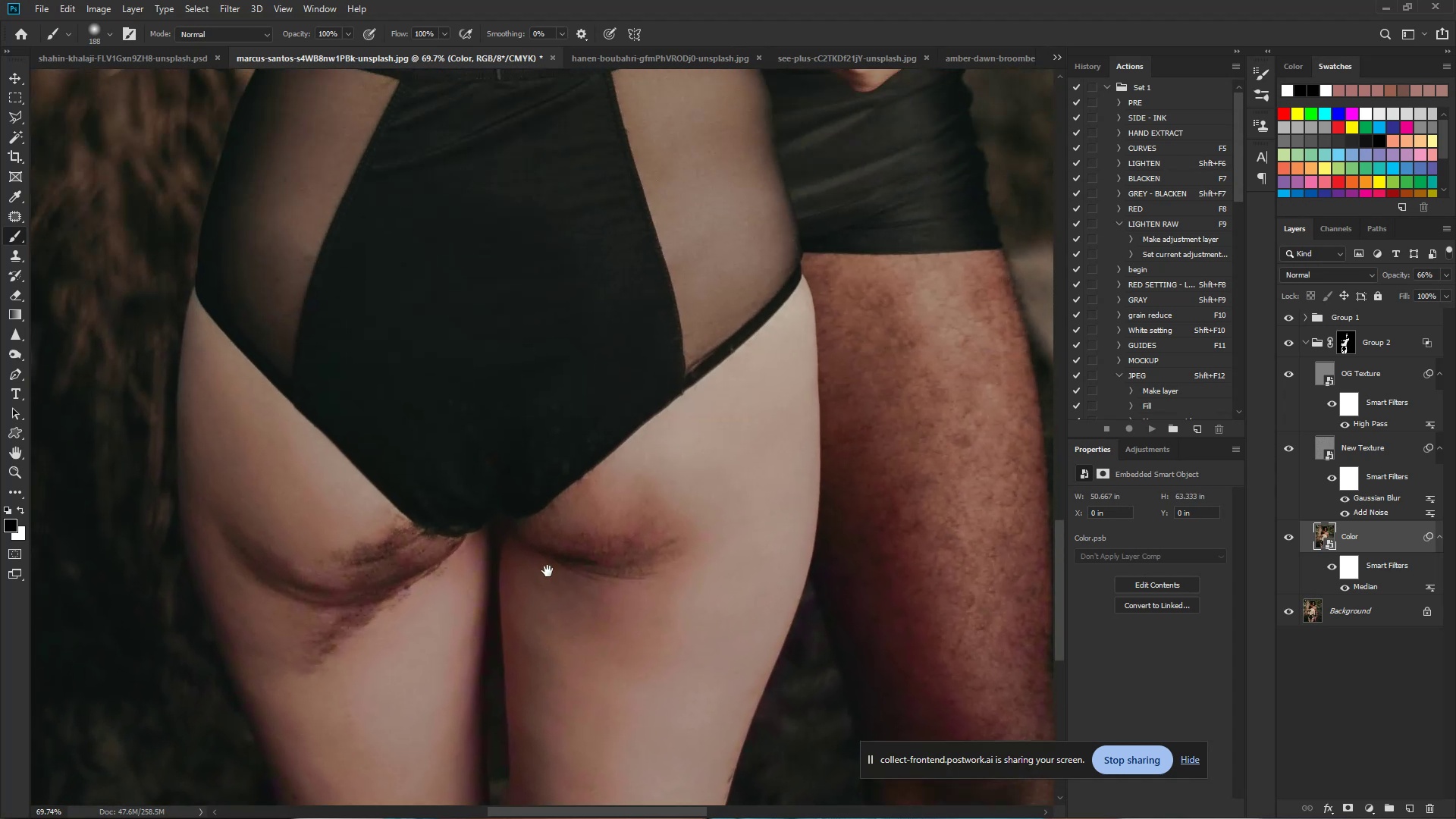 
hold_key(key=Space, duration=0.76)
 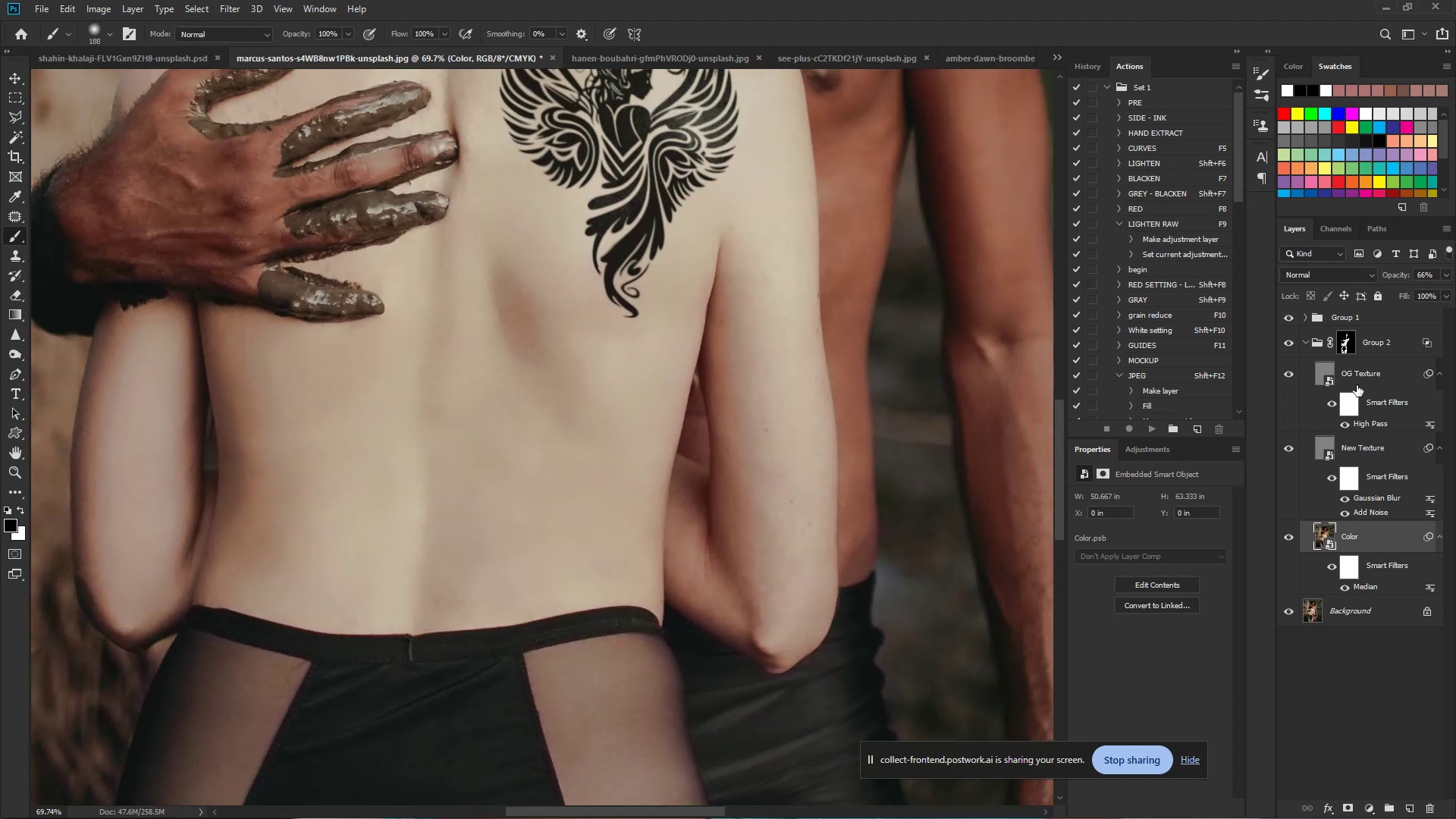 
left_click_drag(start_coordinate=[560, 363], to_coordinate=[463, 654])
 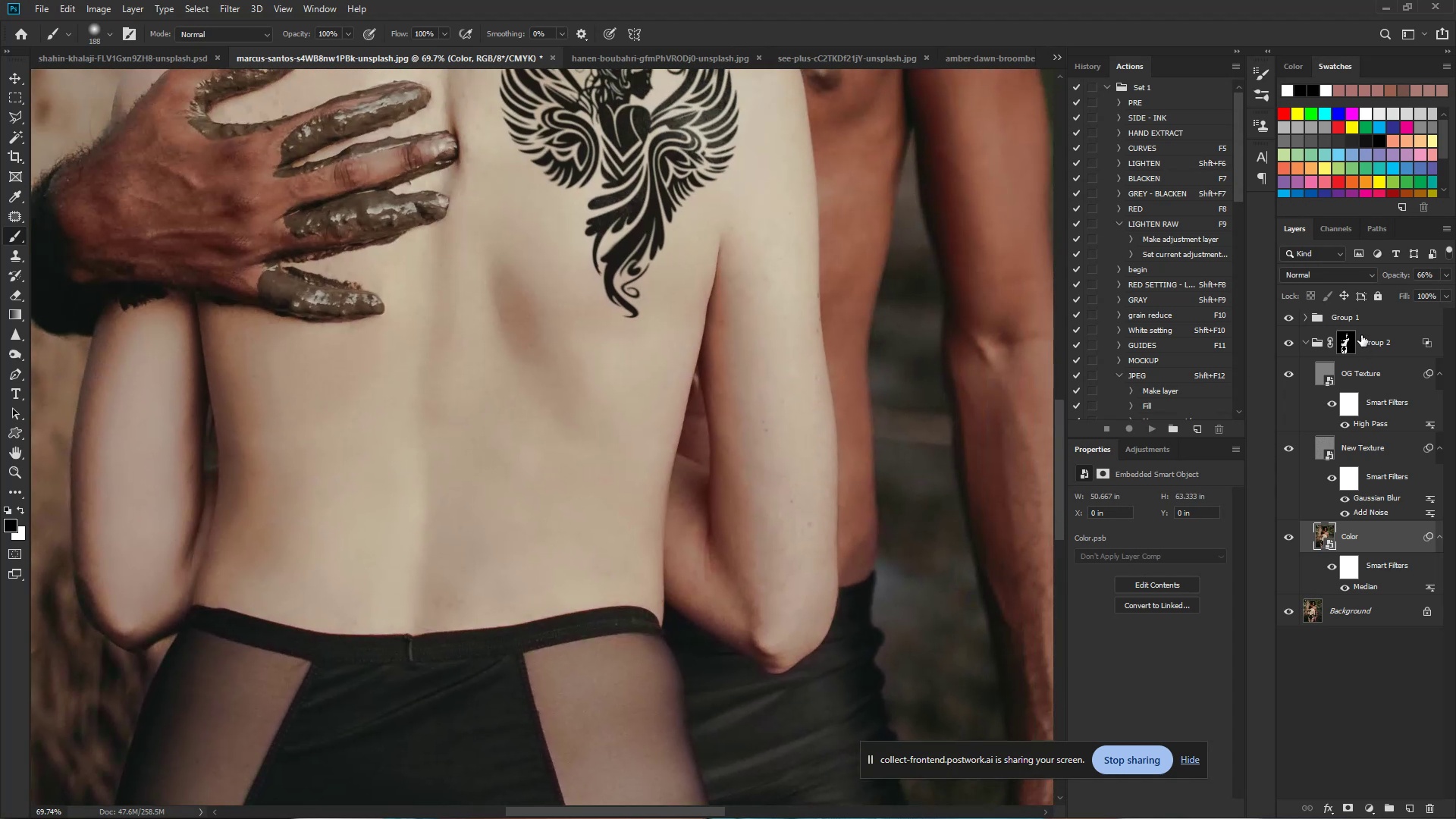 
left_click([1351, 339])
 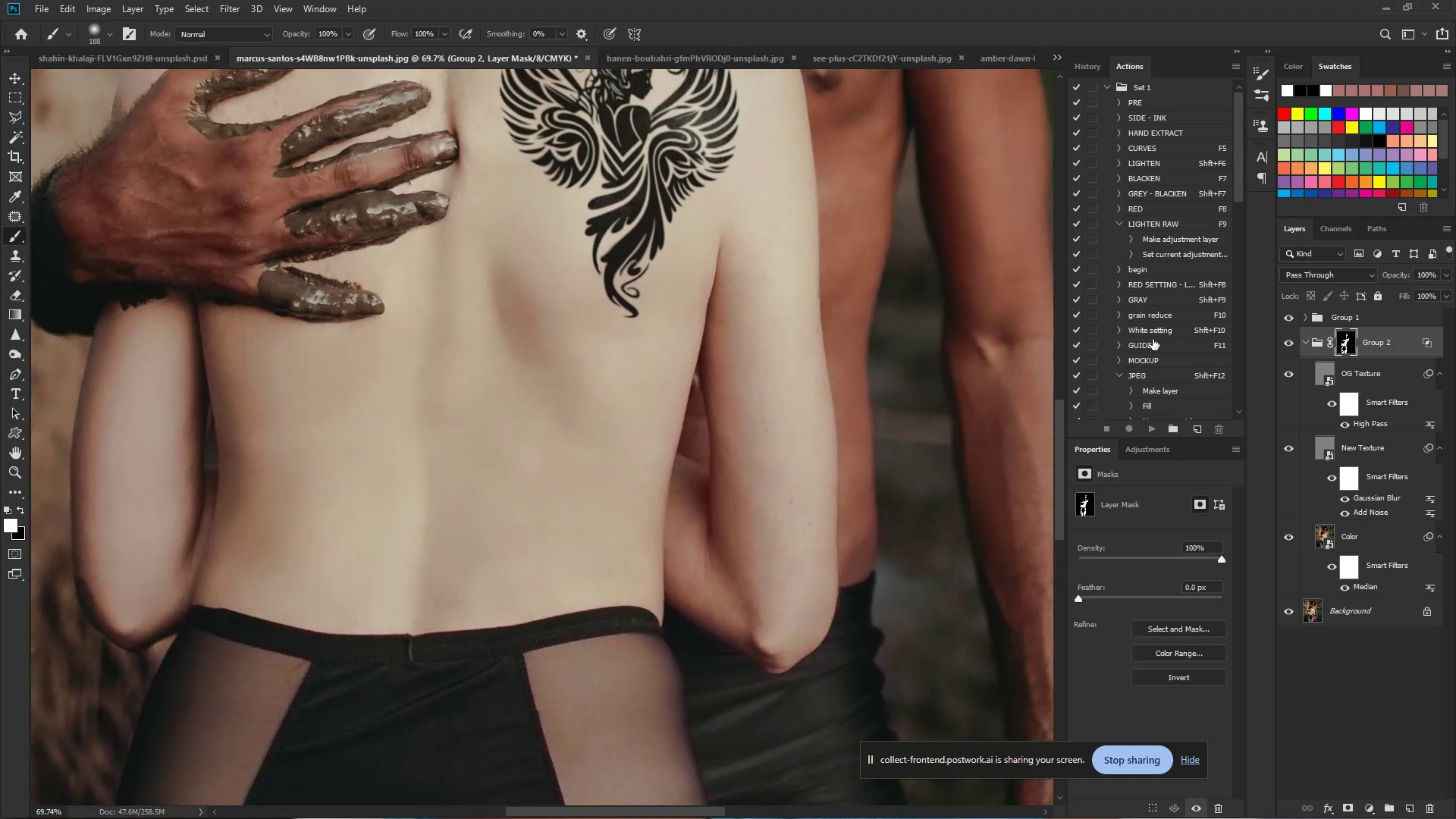 
hold_key(key=ControlLeft, duration=0.69)
 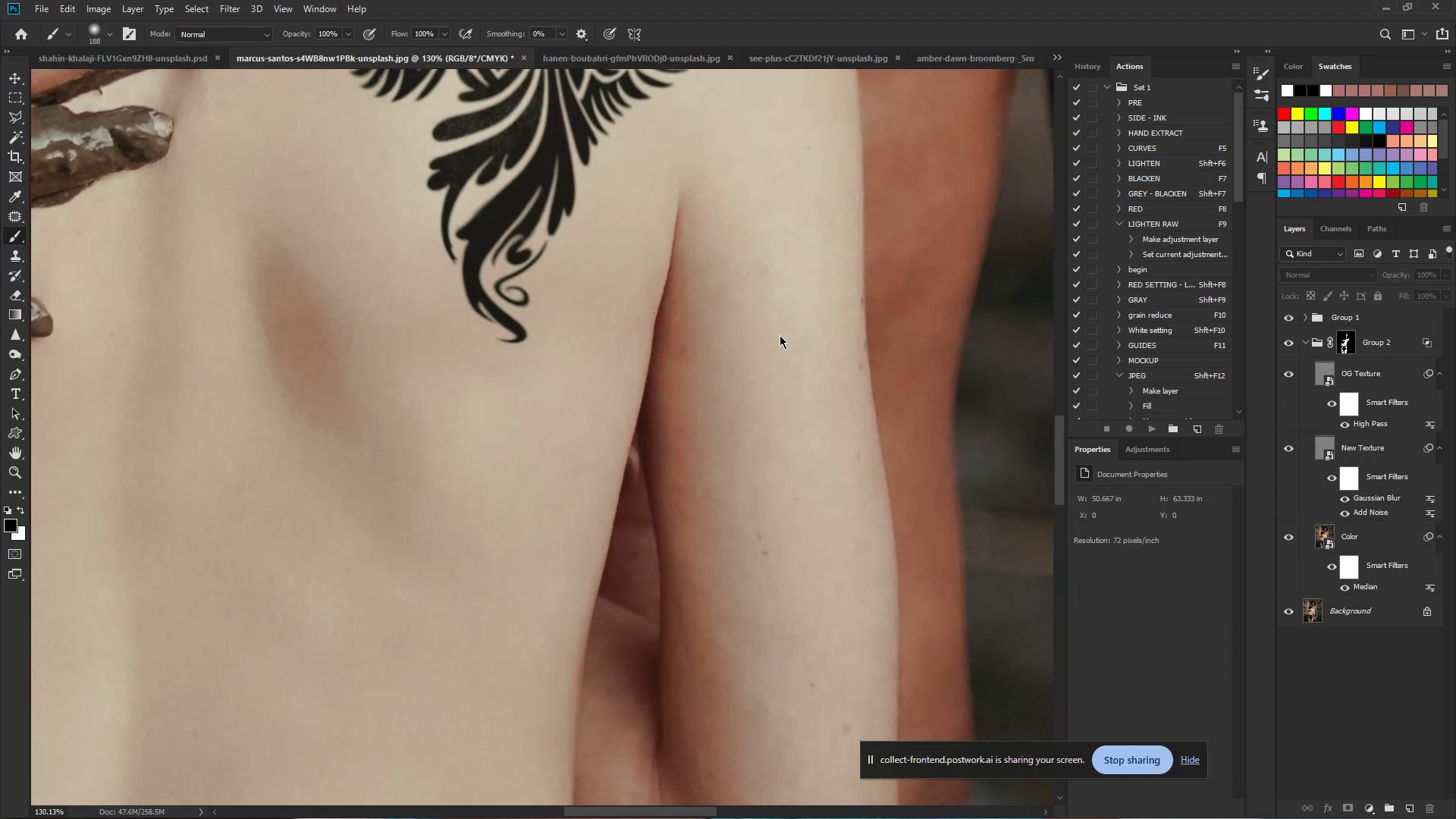 
hold_key(key=Space, duration=0.49)
 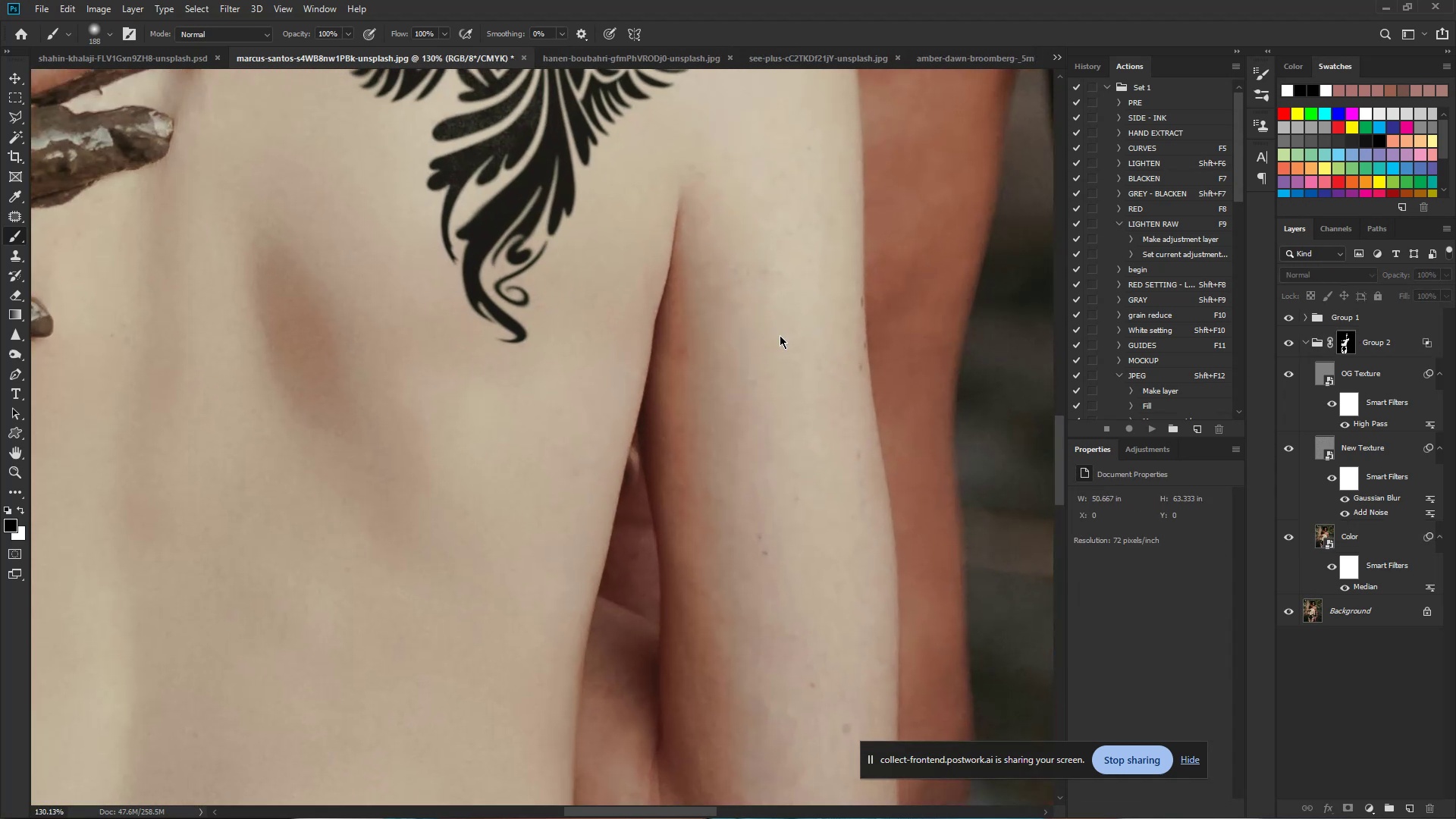 
left_click_drag(start_coordinate=[767, 288], to_coordinate=[813, 318])
 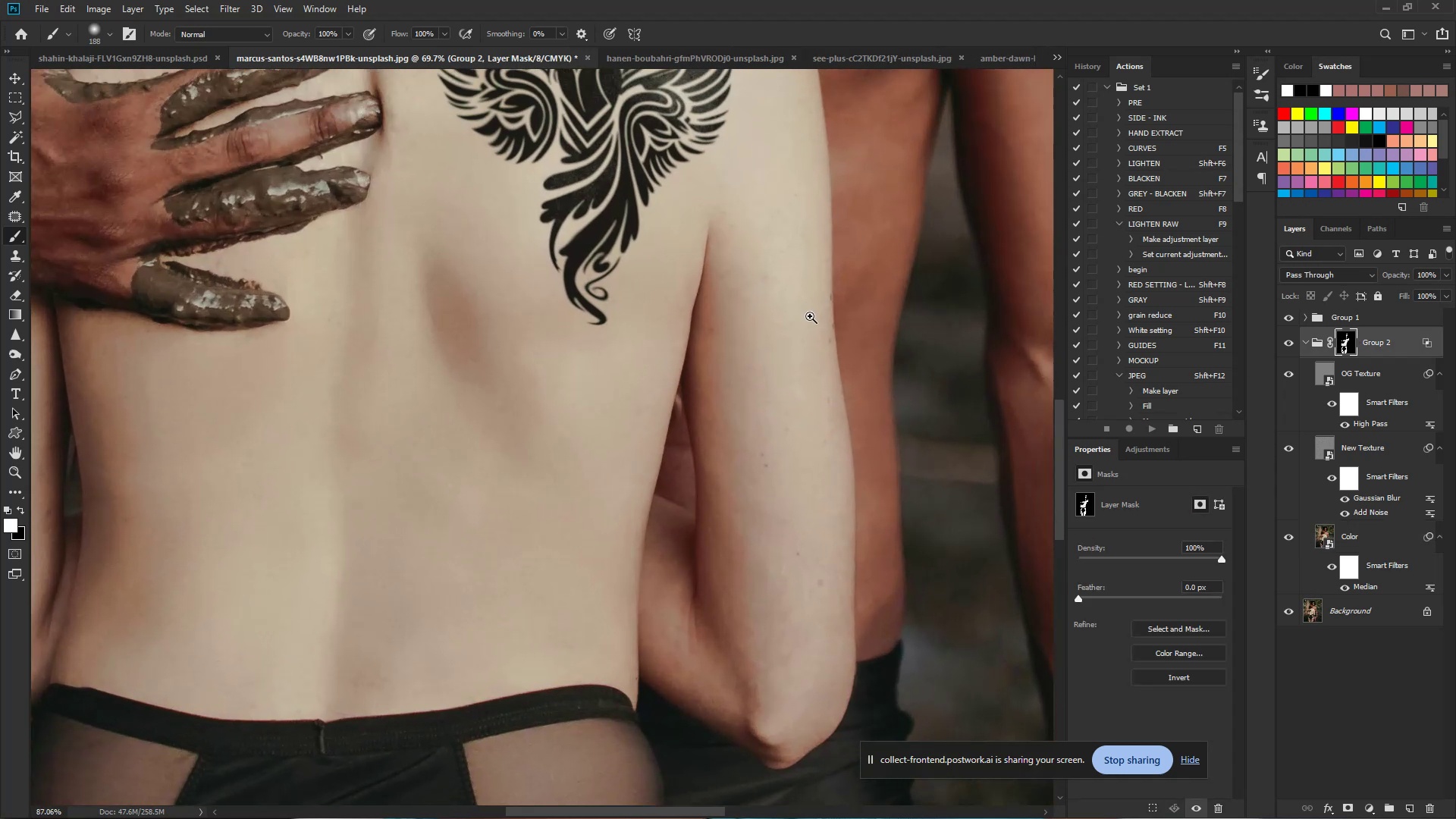 
double_click([814, 320])
 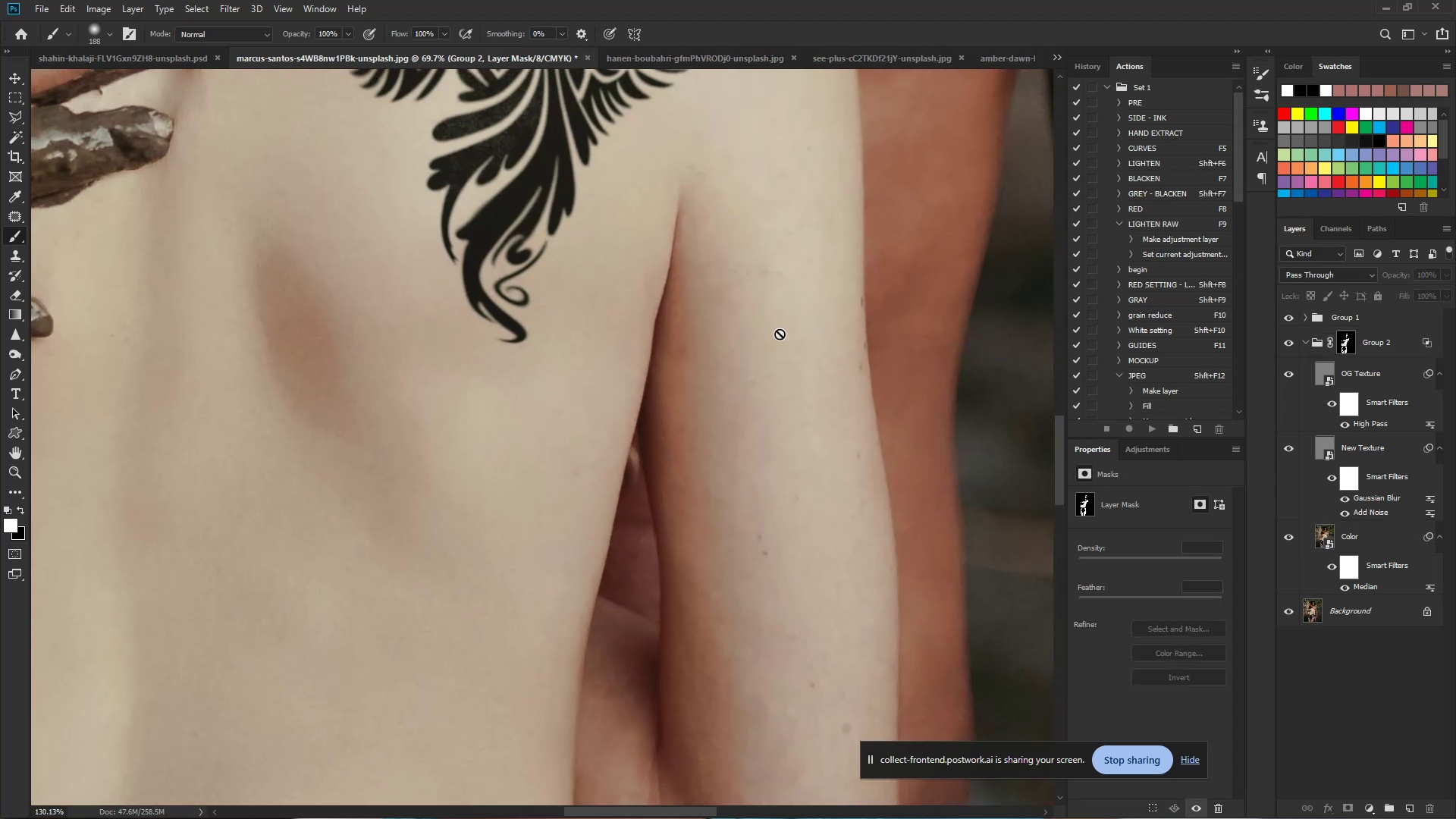 
hold_key(key=AltLeft, duration=0.56)
double_click([780, 335])
 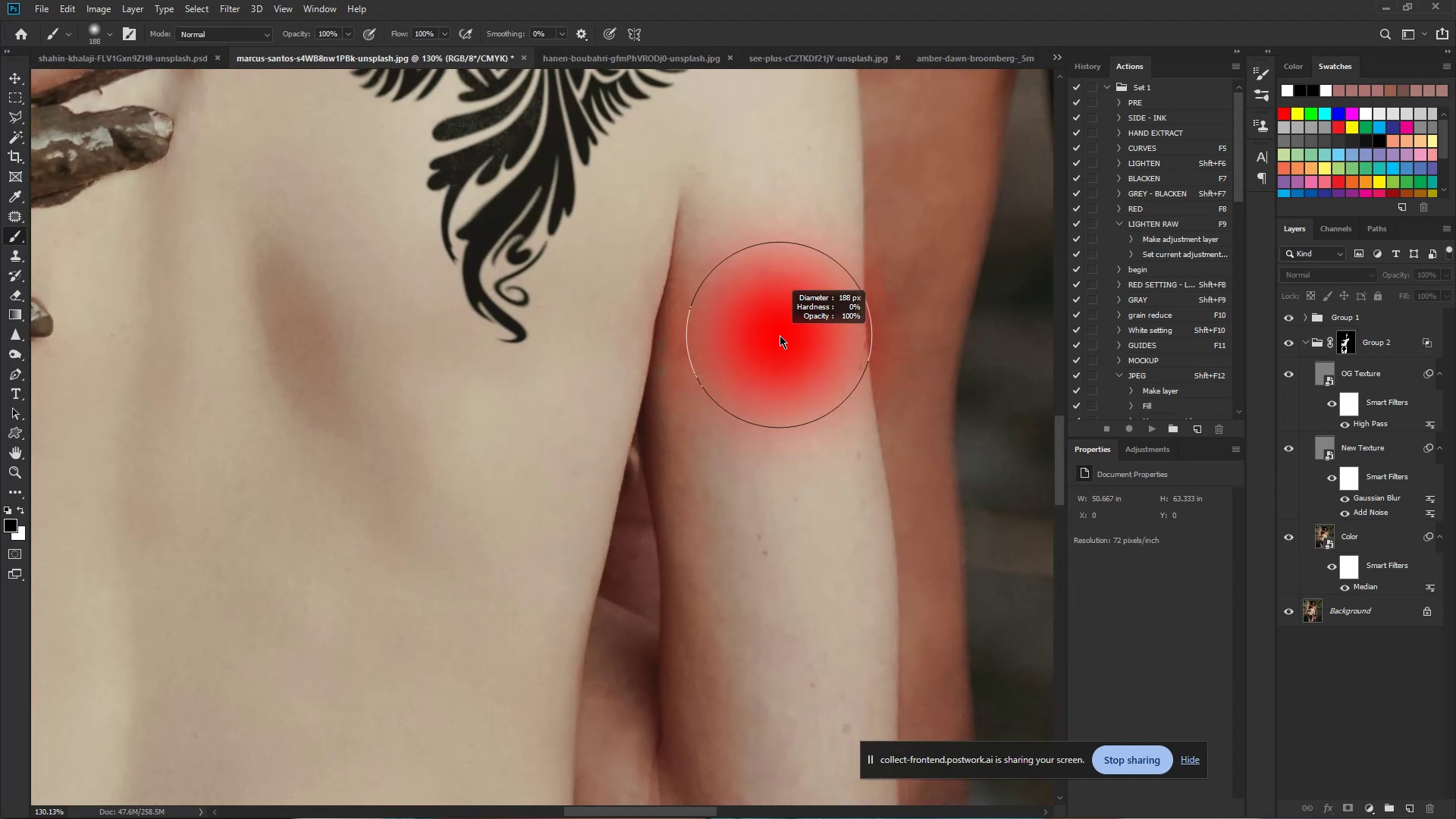 
triple_click([780, 335])
 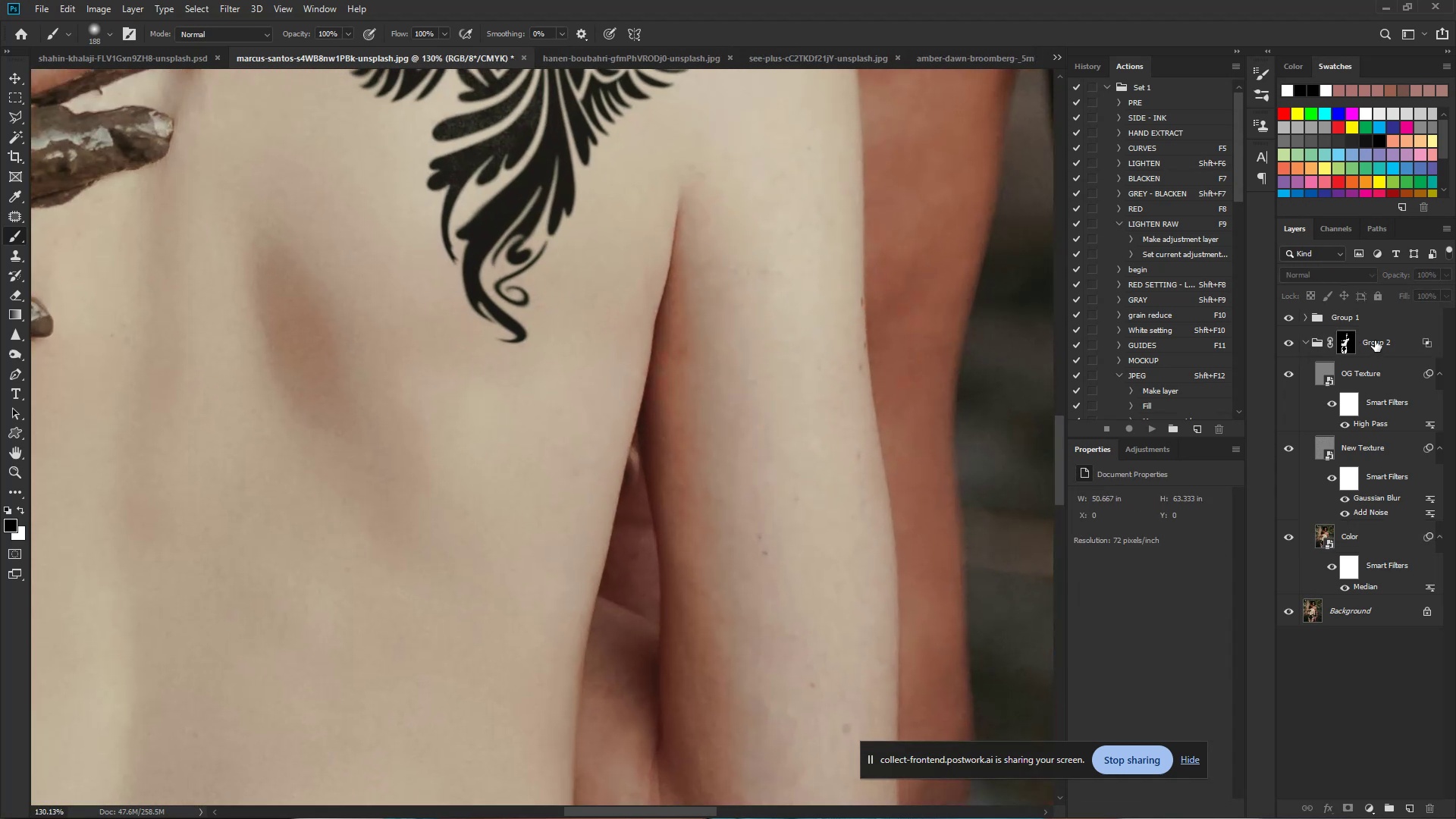 
left_click([1349, 340])
 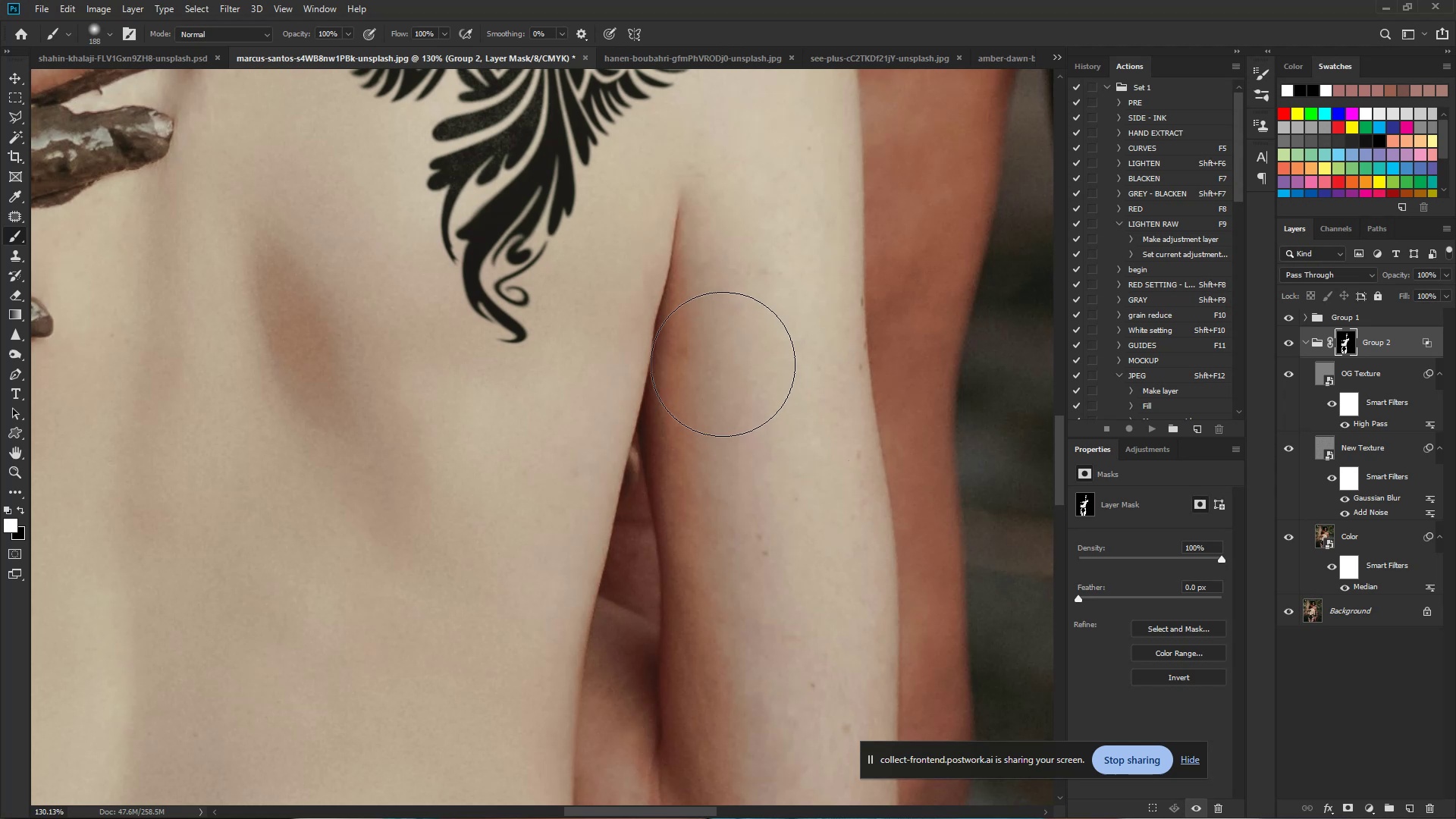 
hold_key(key=AltLeft, duration=0.82)
 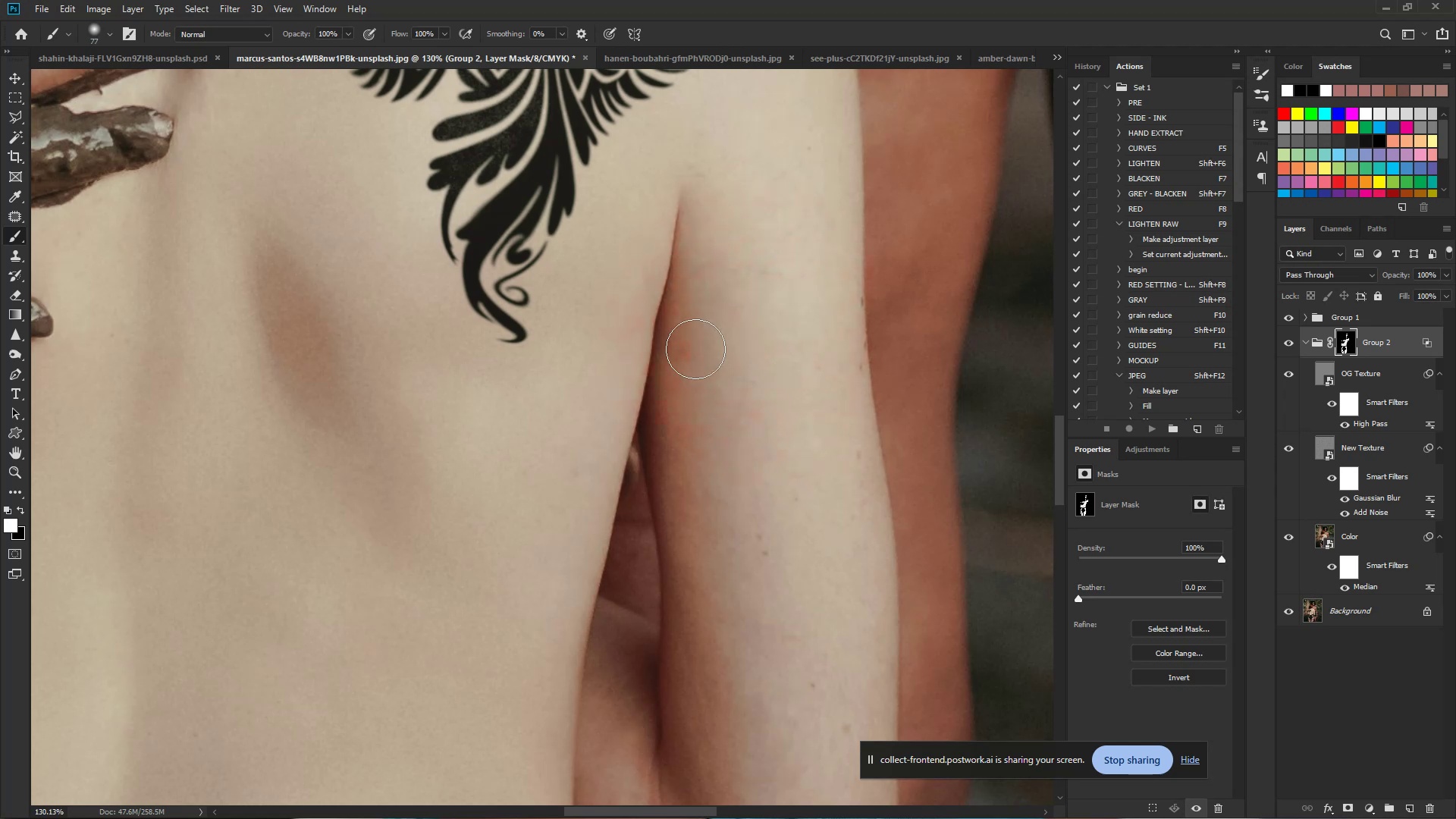 
left_click_drag(start_coordinate=[695, 349], to_coordinate=[774, 567])
 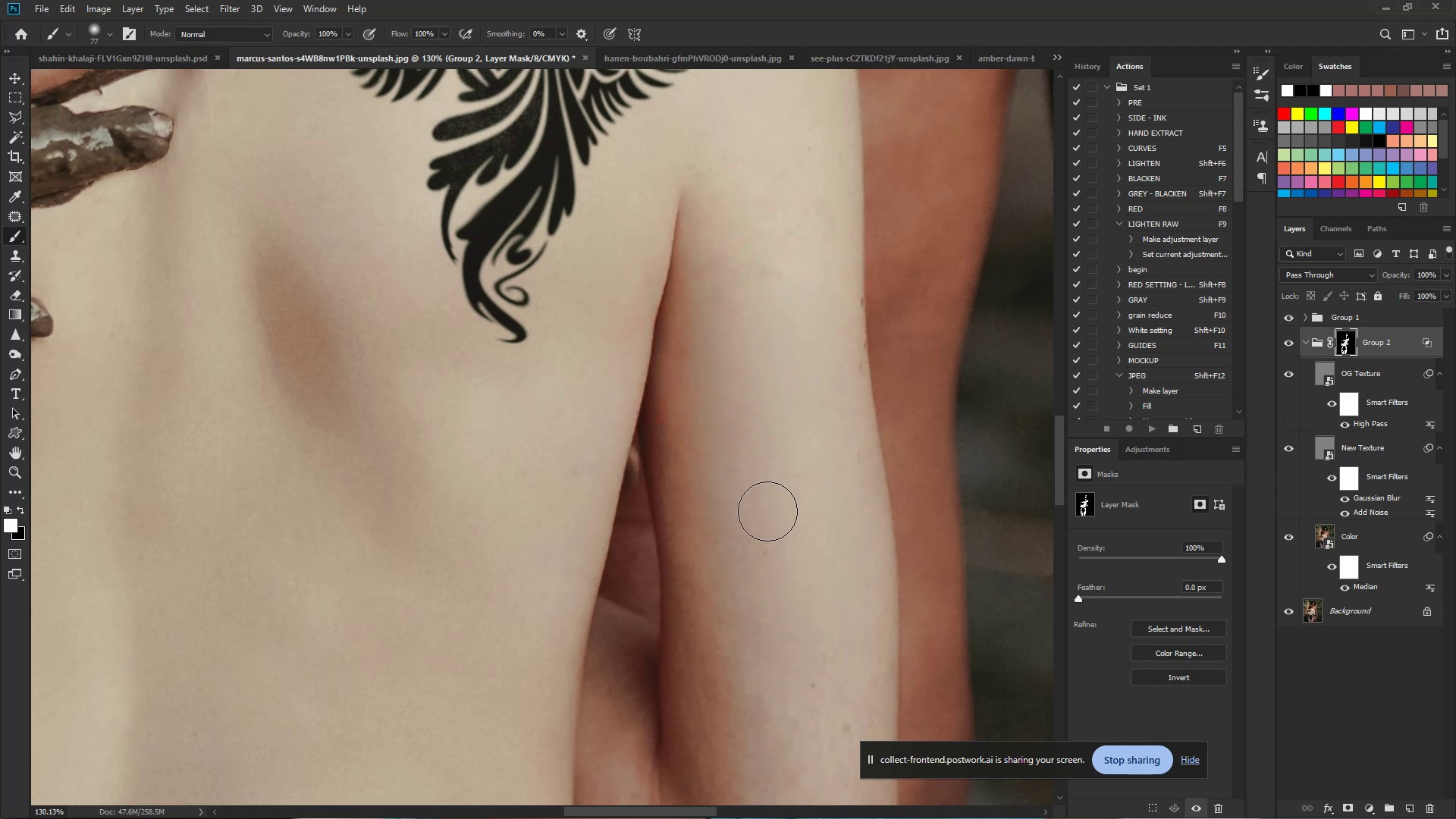 
hold_key(key=Space, duration=0.66)
 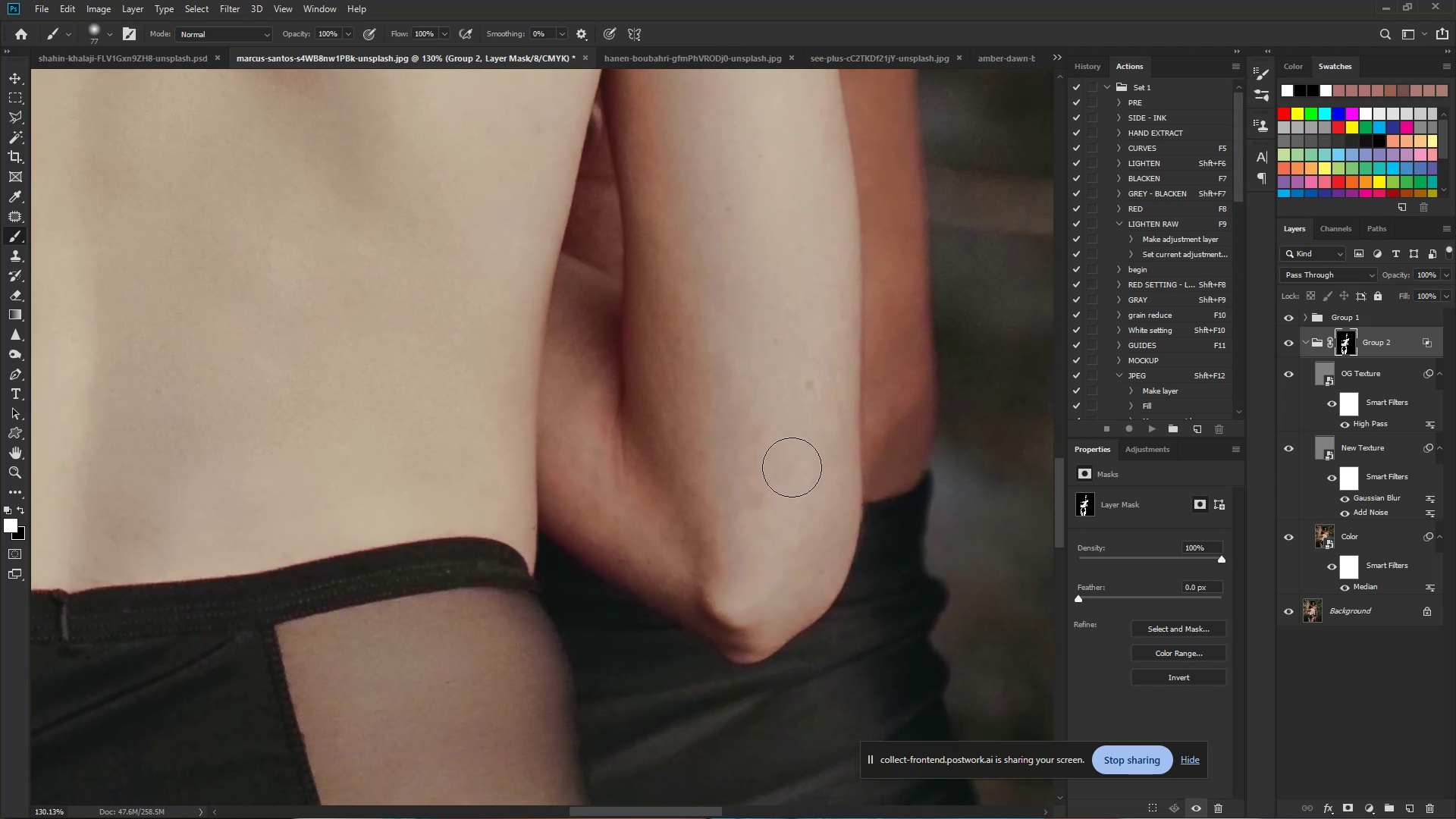 
left_click_drag(start_coordinate=[774, 522], to_coordinate=[743, 234])
 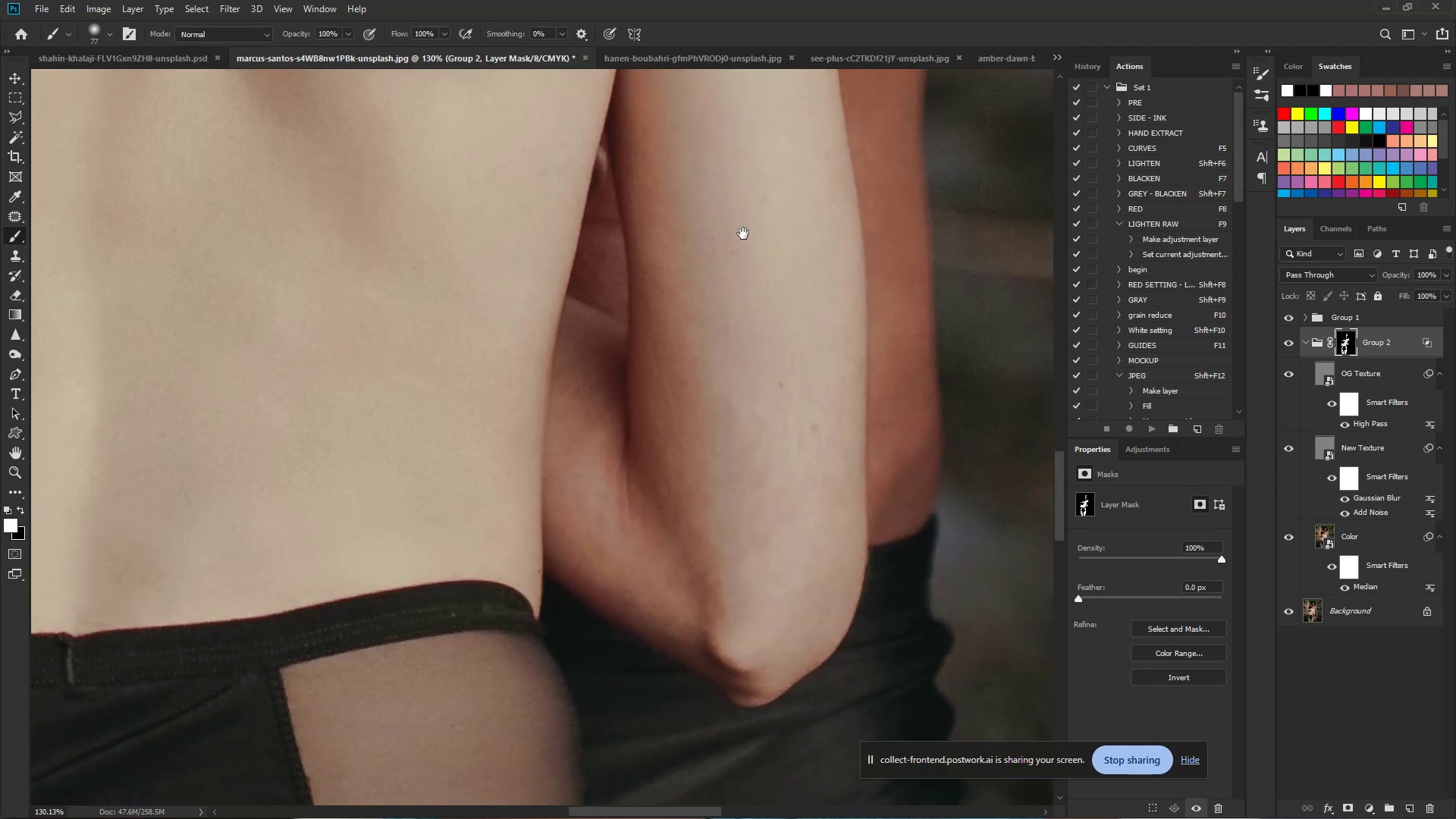 
left_click_drag(start_coordinate=[743, 237], to_coordinate=[689, 109])
 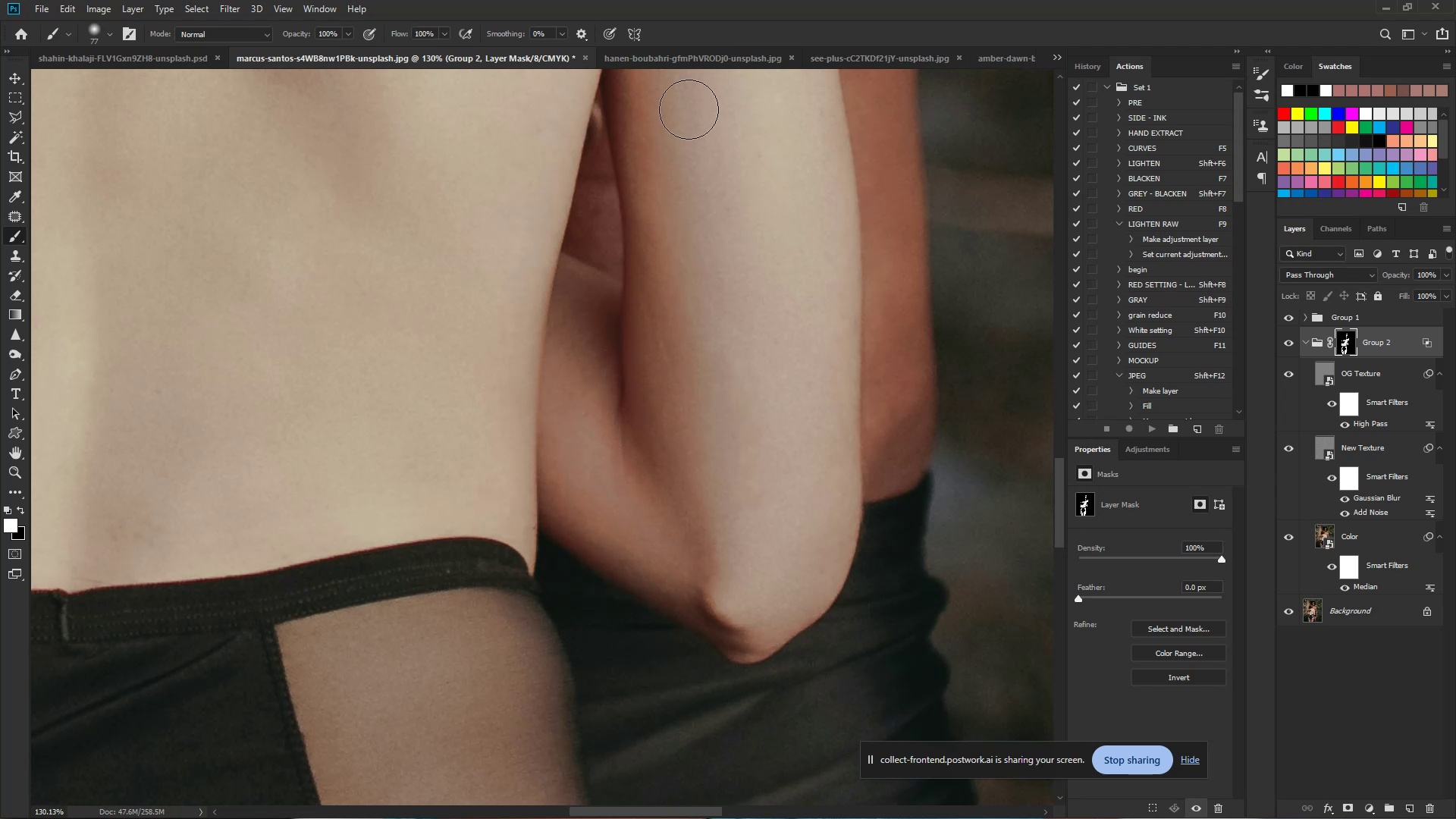 
hold_key(key=Space, duration=0.72)
 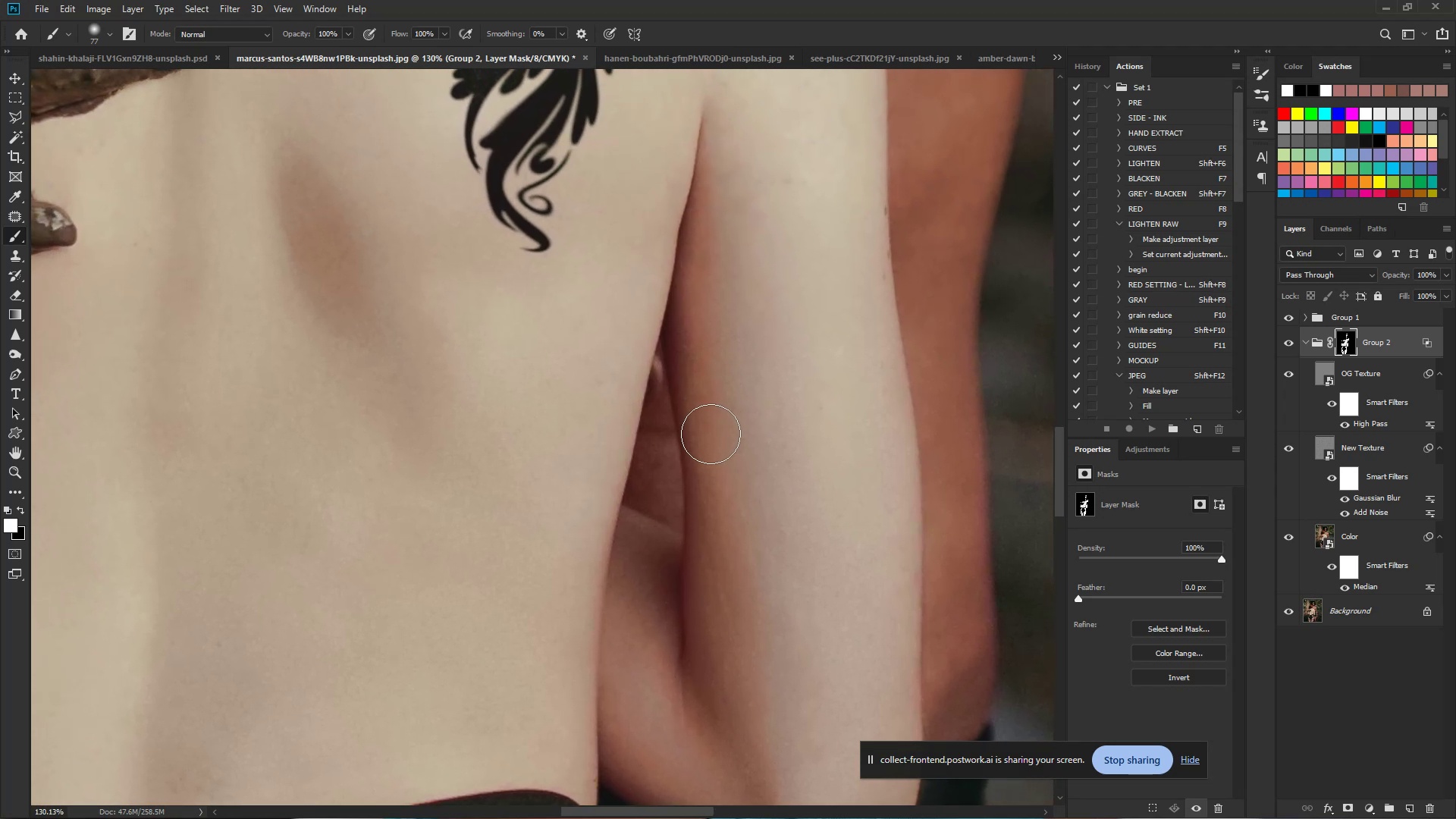 
left_click_drag(start_coordinate=[686, 129], to_coordinate=[738, 360])
 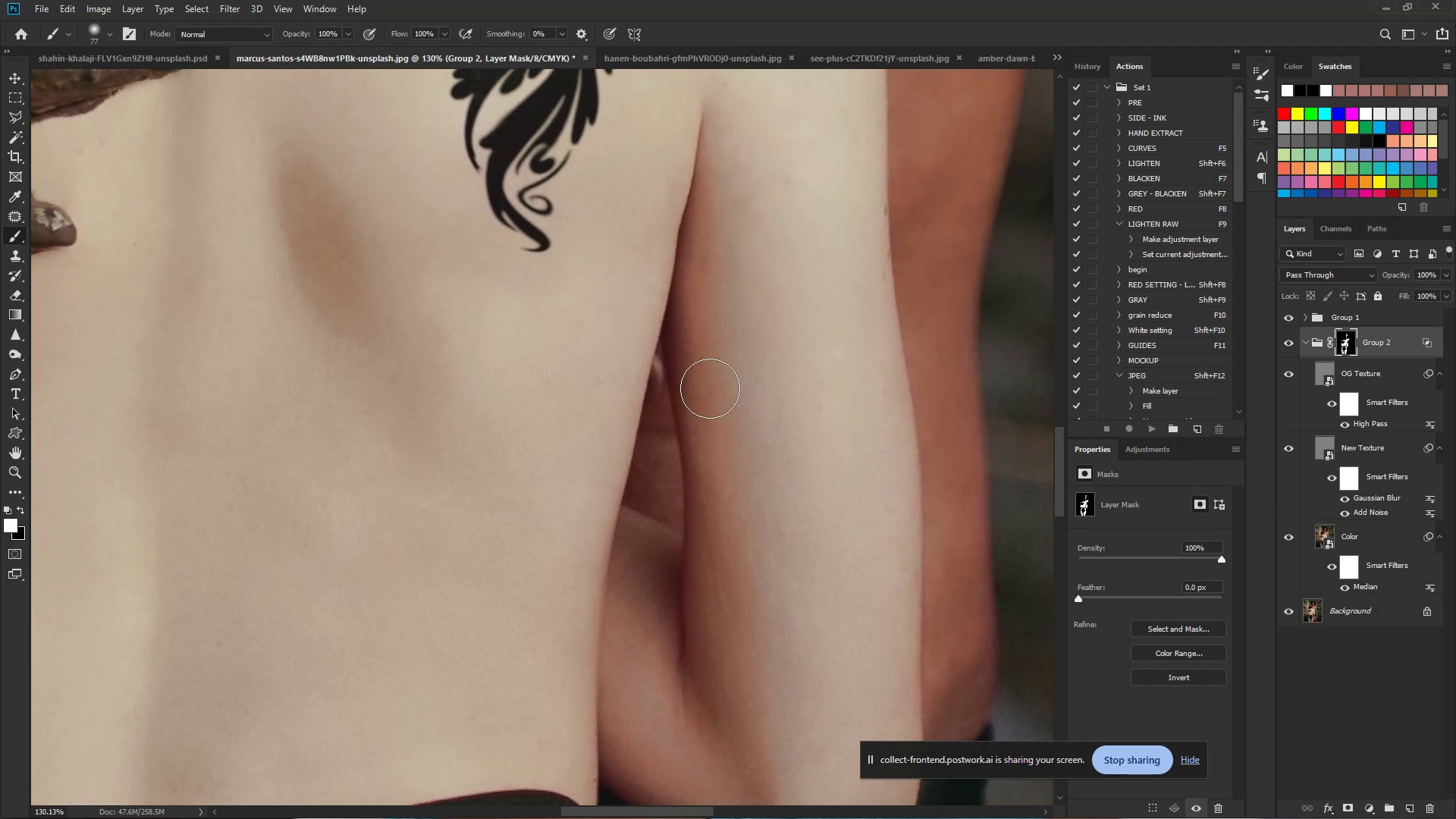 
left_click_drag(start_coordinate=[711, 434], to_coordinate=[740, 140])
 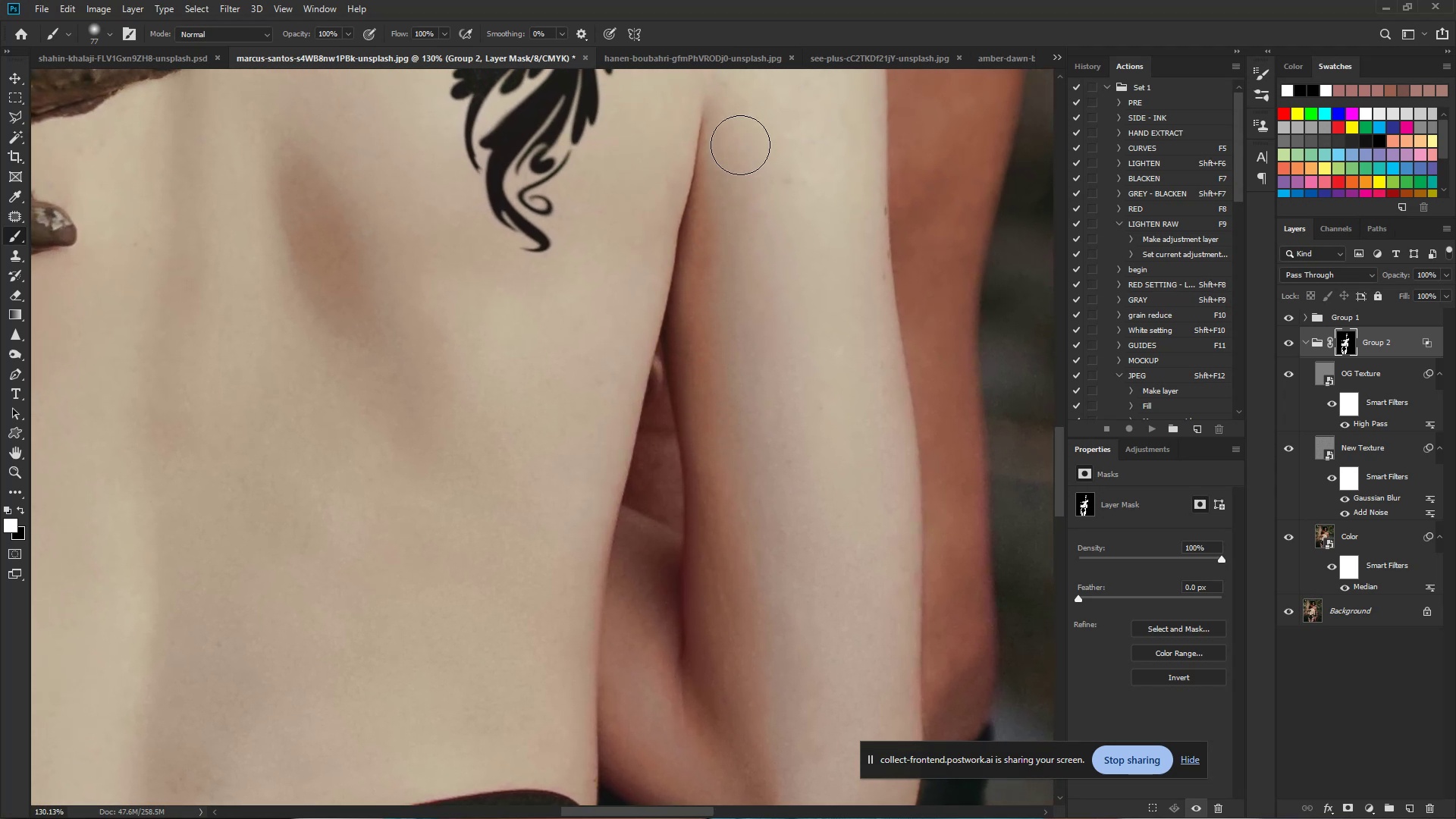 
hold_key(key=ControlLeft, duration=0.66)
 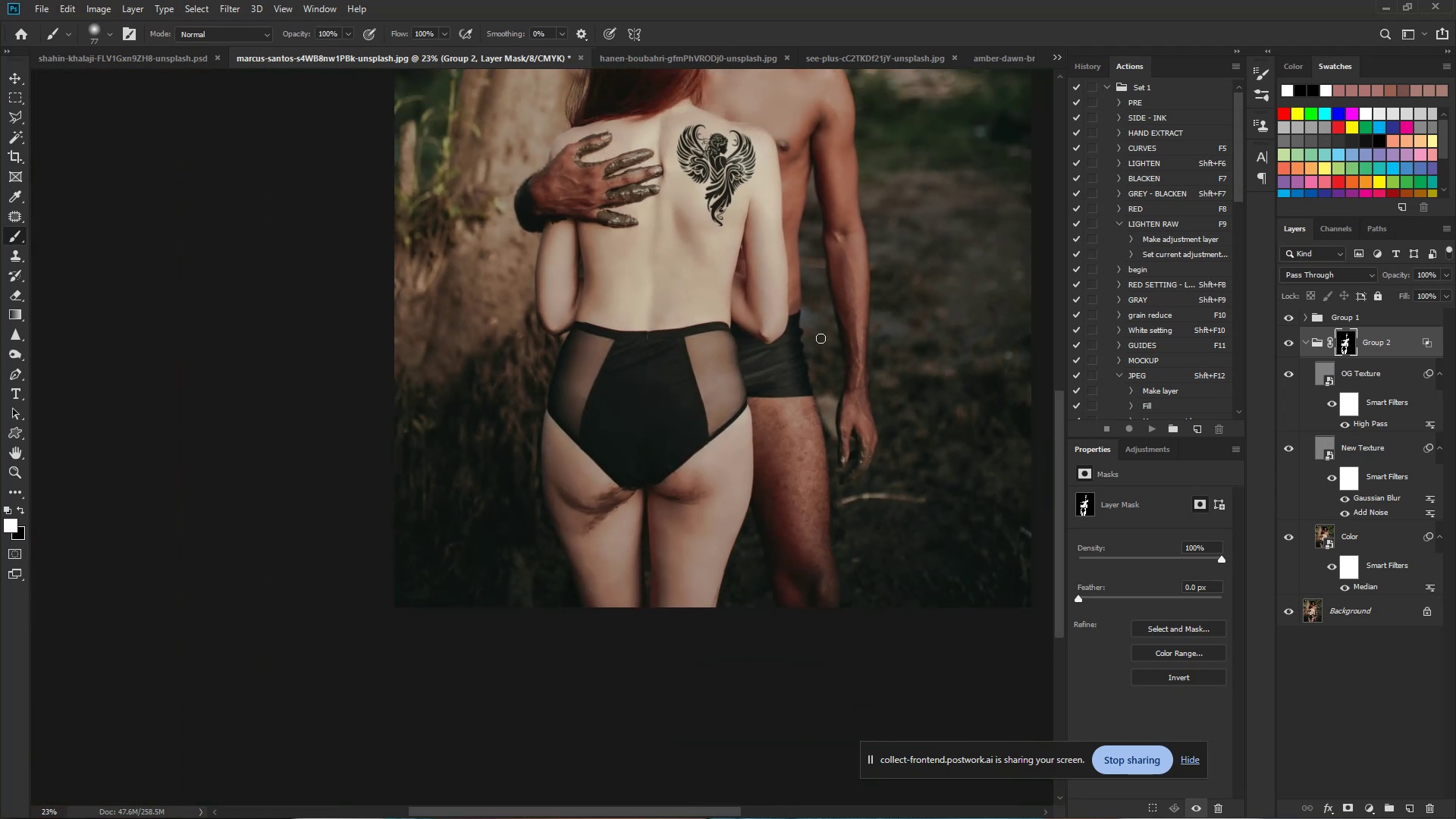 
hold_key(key=Space, duration=0.56)
 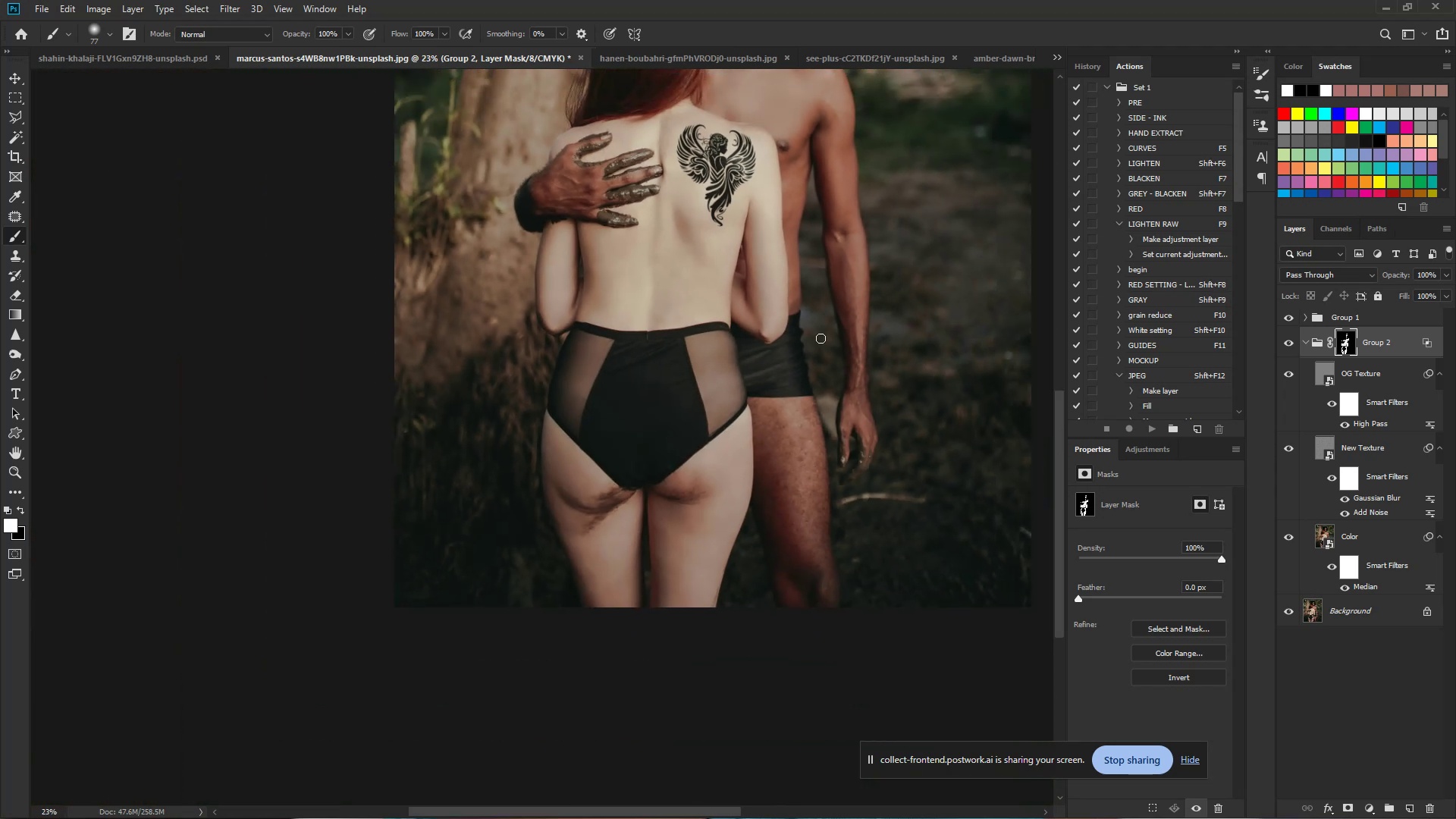 
left_click_drag(start_coordinate=[760, 221], to_coordinate=[655, 218])
 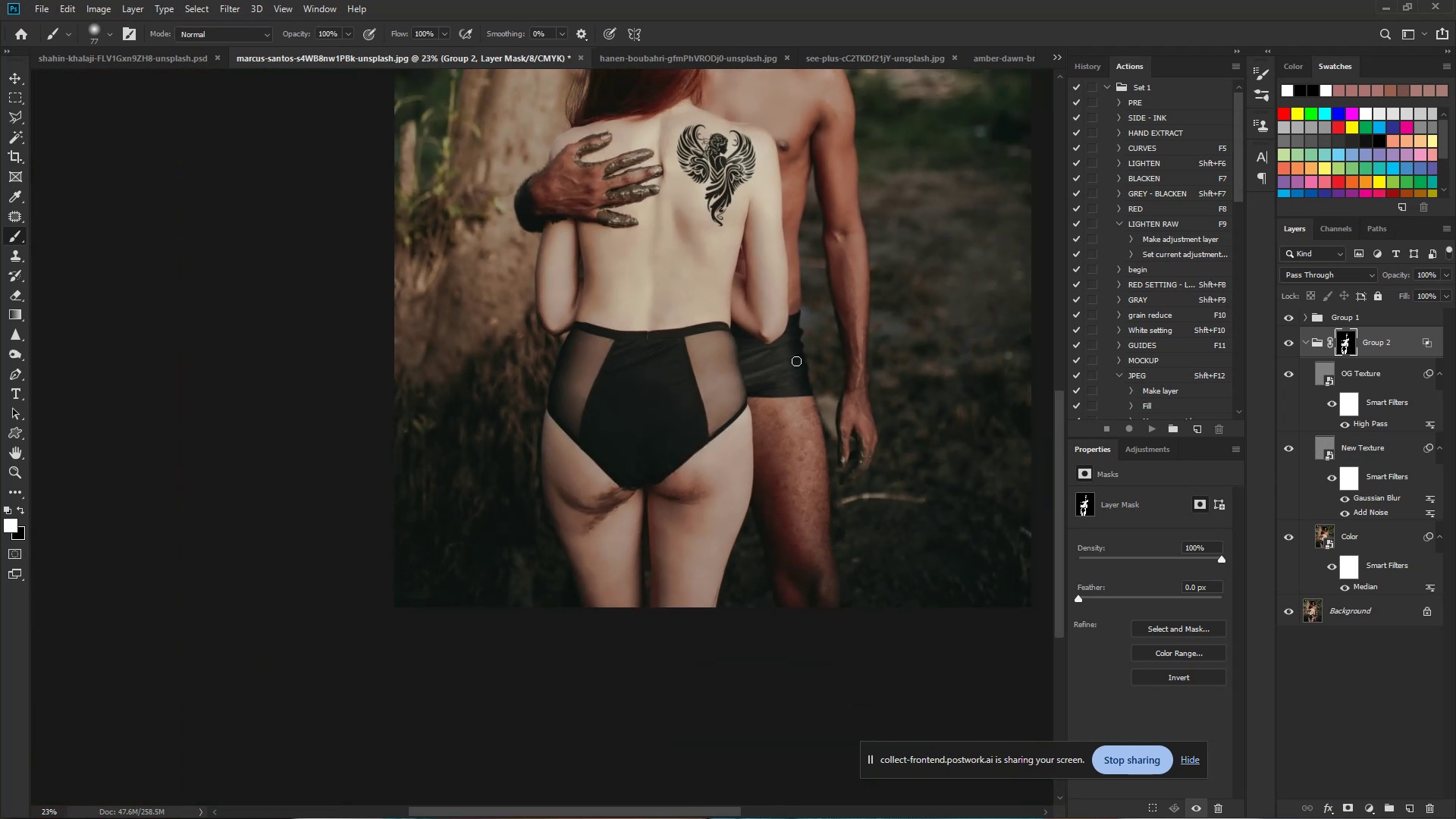 
hold_key(key=ControlLeft, duration=0.82)
 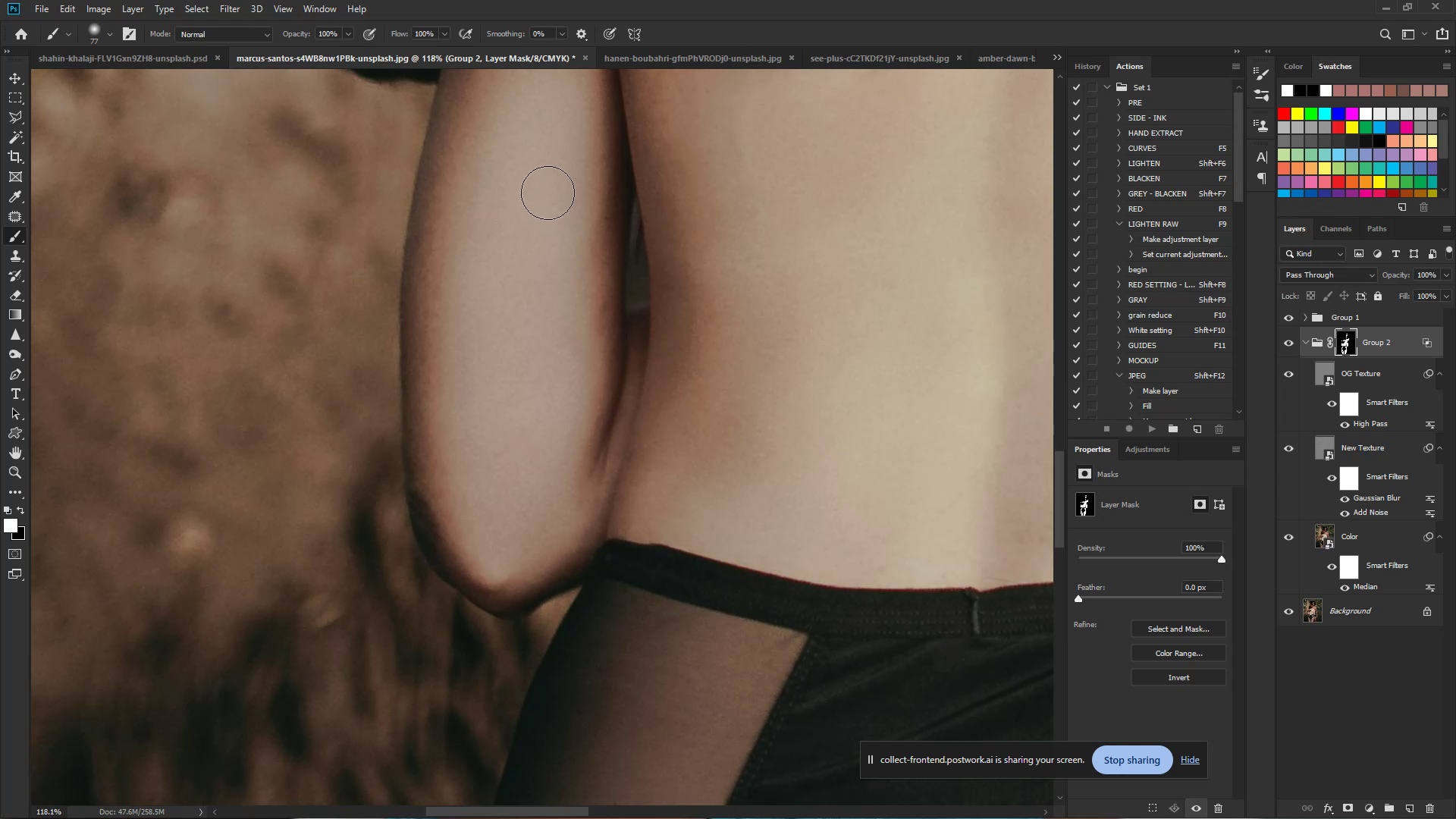 
hold_key(key=Space, duration=0.66)
 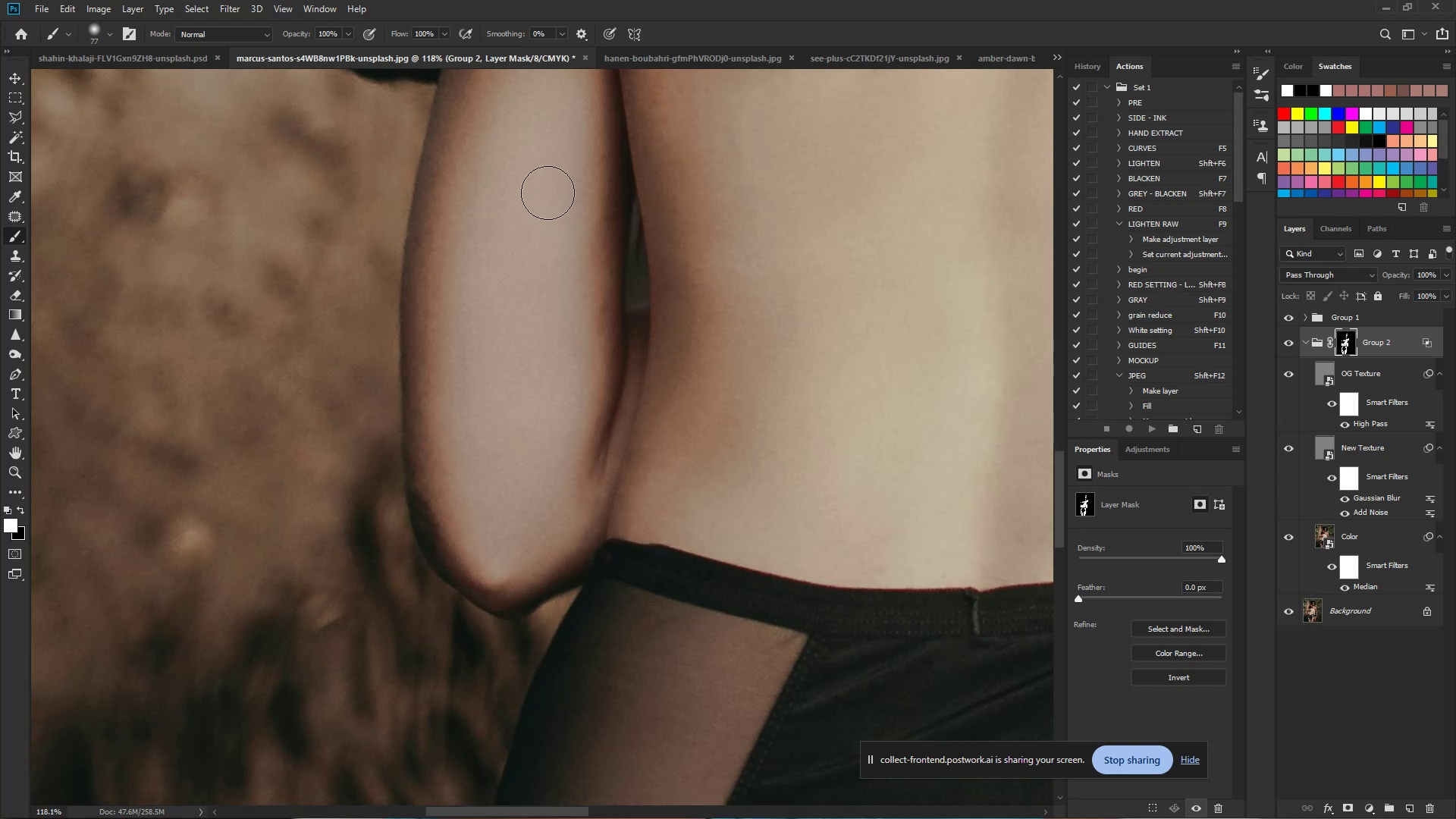 
left_click_drag(start_coordinate=[568, 268], to_coordinate=[667, 302])
 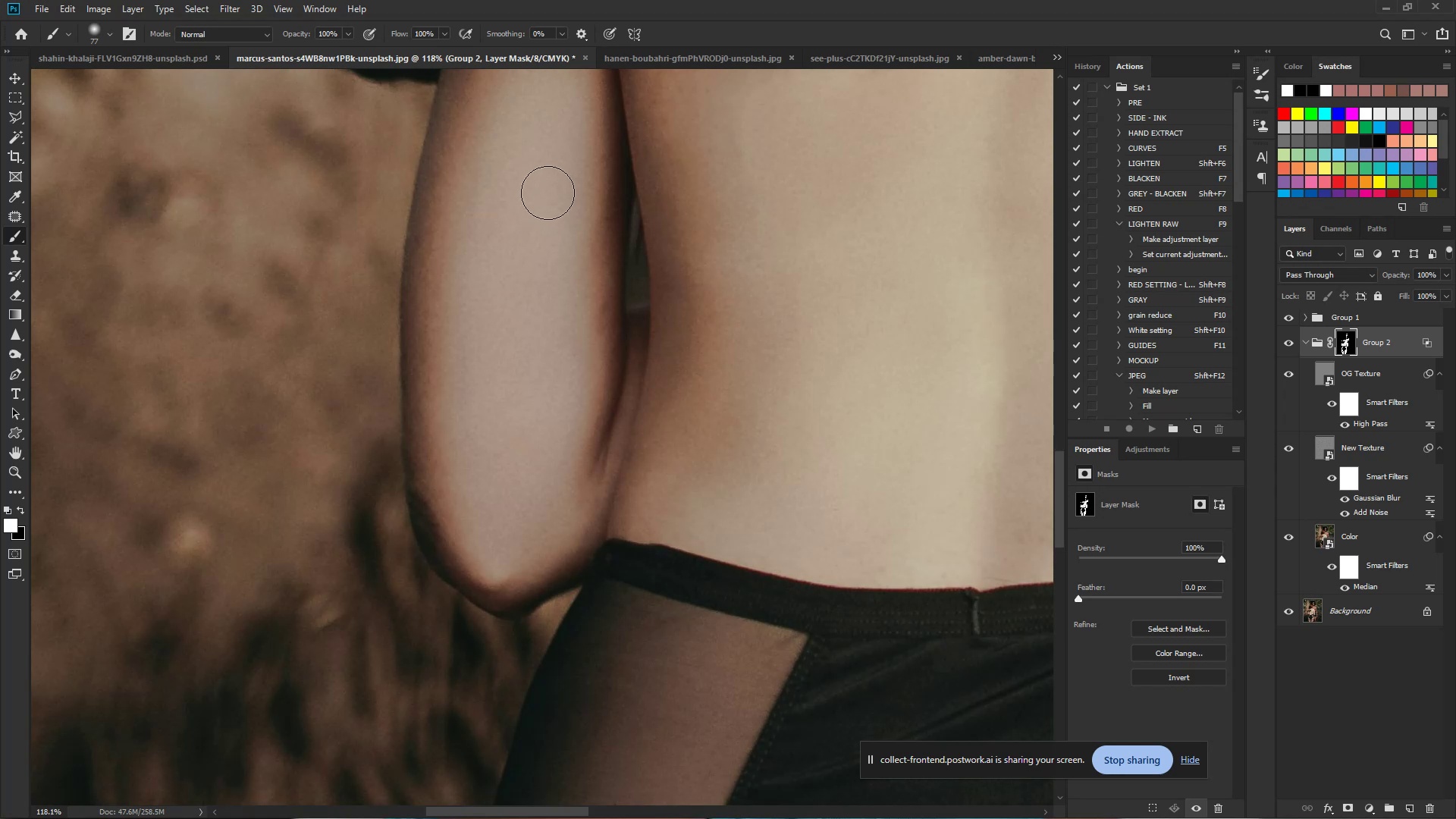 
hold_key(key=ControlLeft, duration=0.6)
 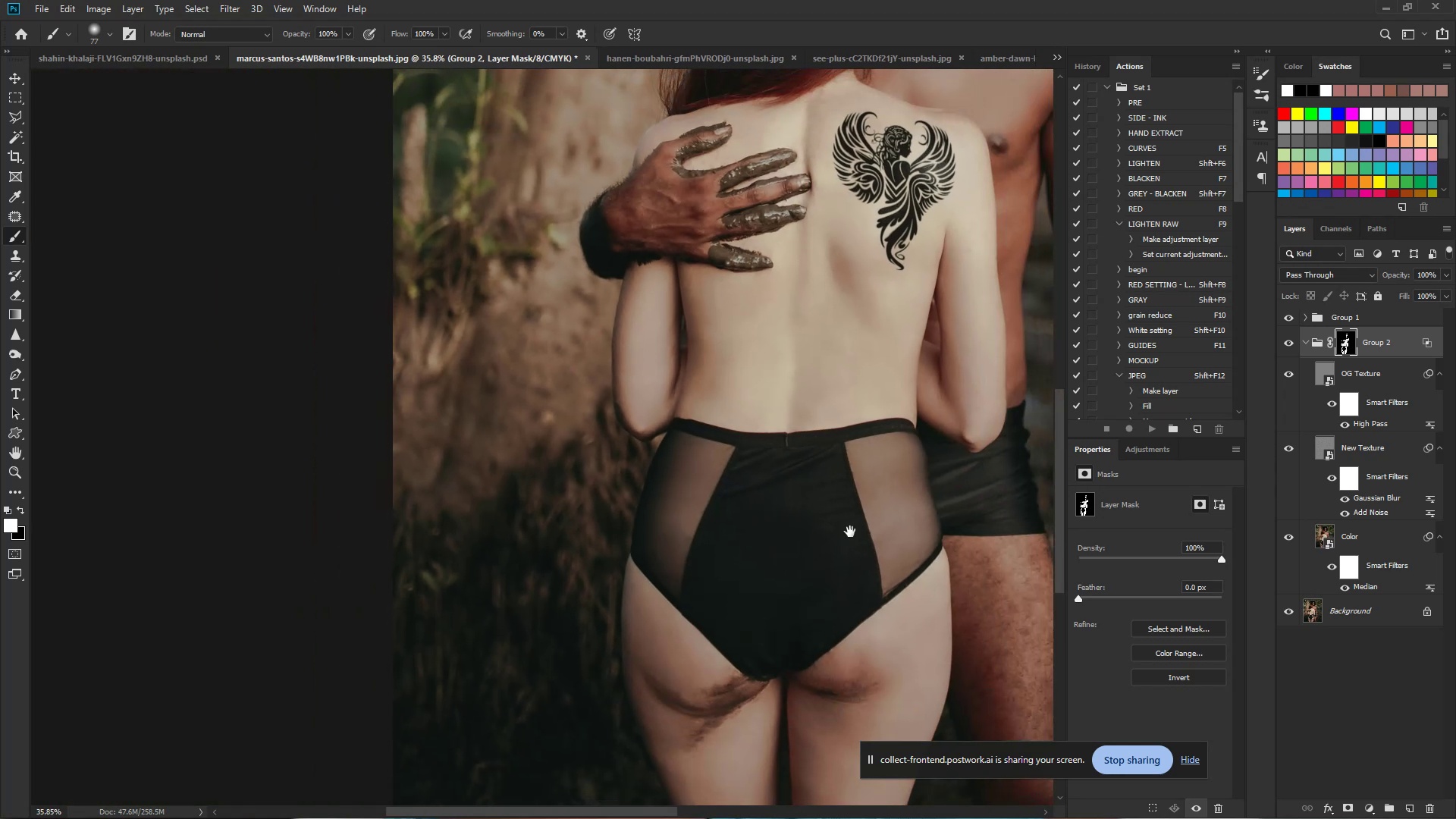 
hold_key(key=Space, duration=0.42)
 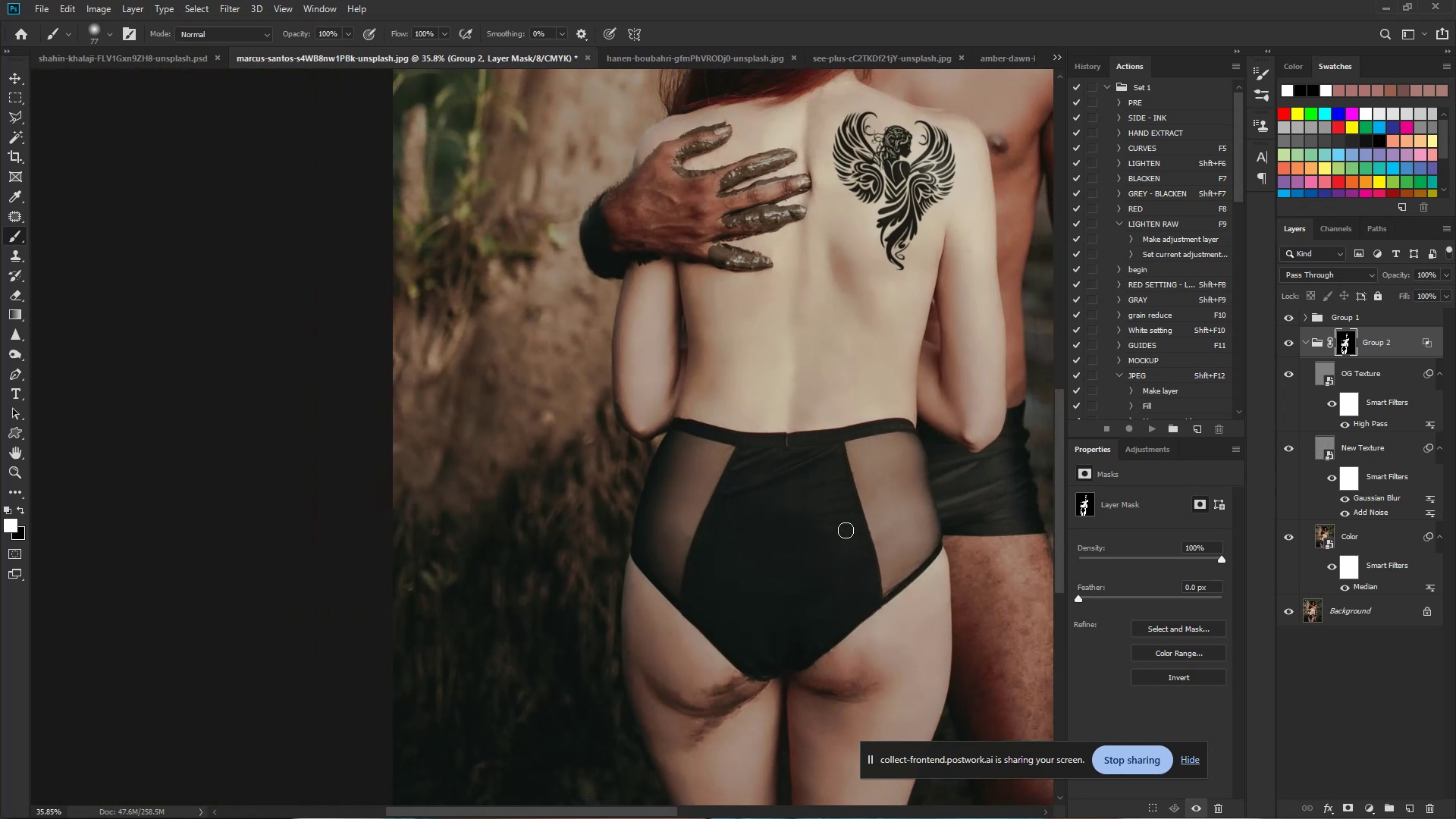 
left_click_drag(start_coordinate=[704, 365], to_coordinate=[625, 354])
 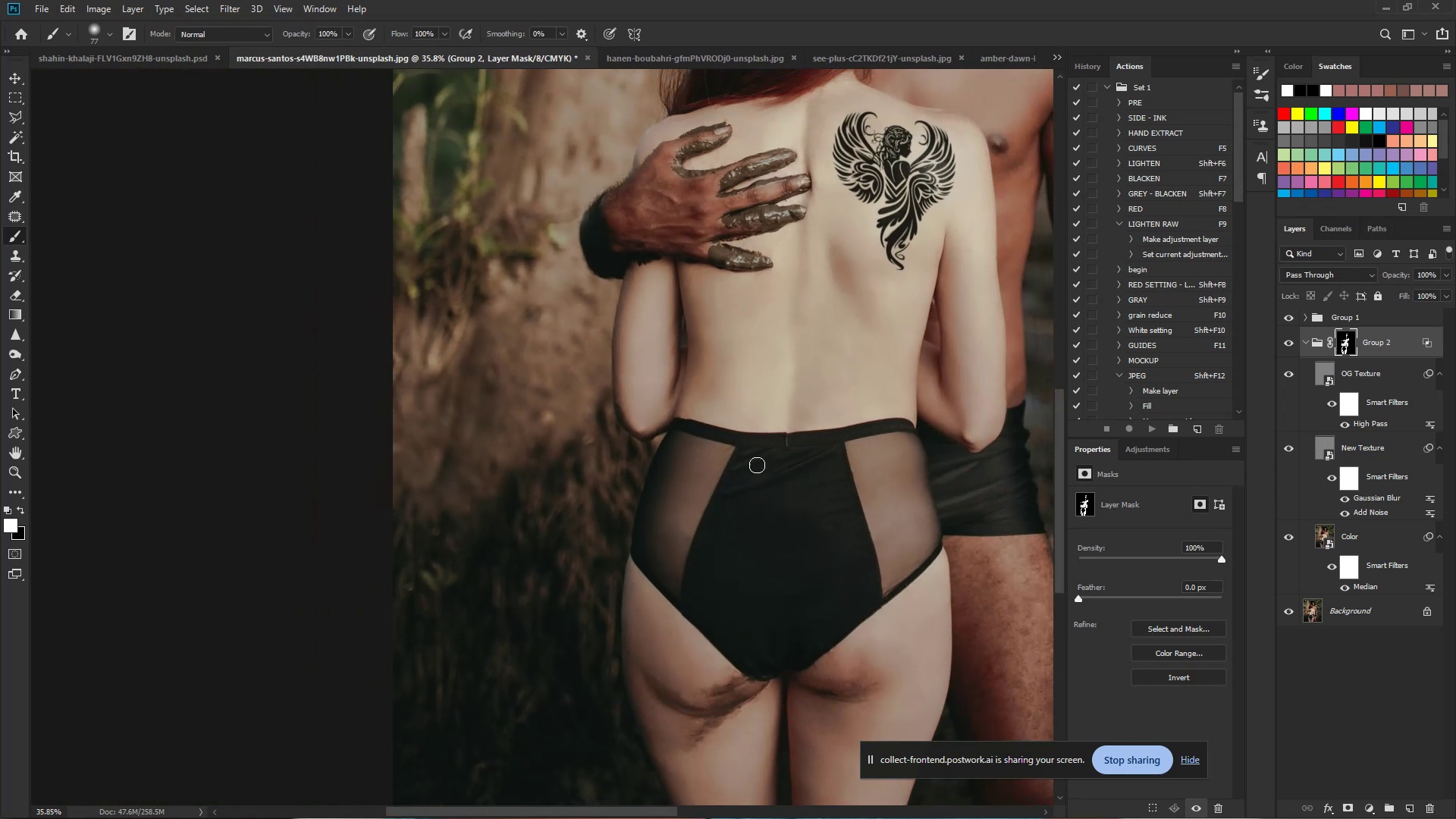 
hold_key(key=Space, duration=0.95)
 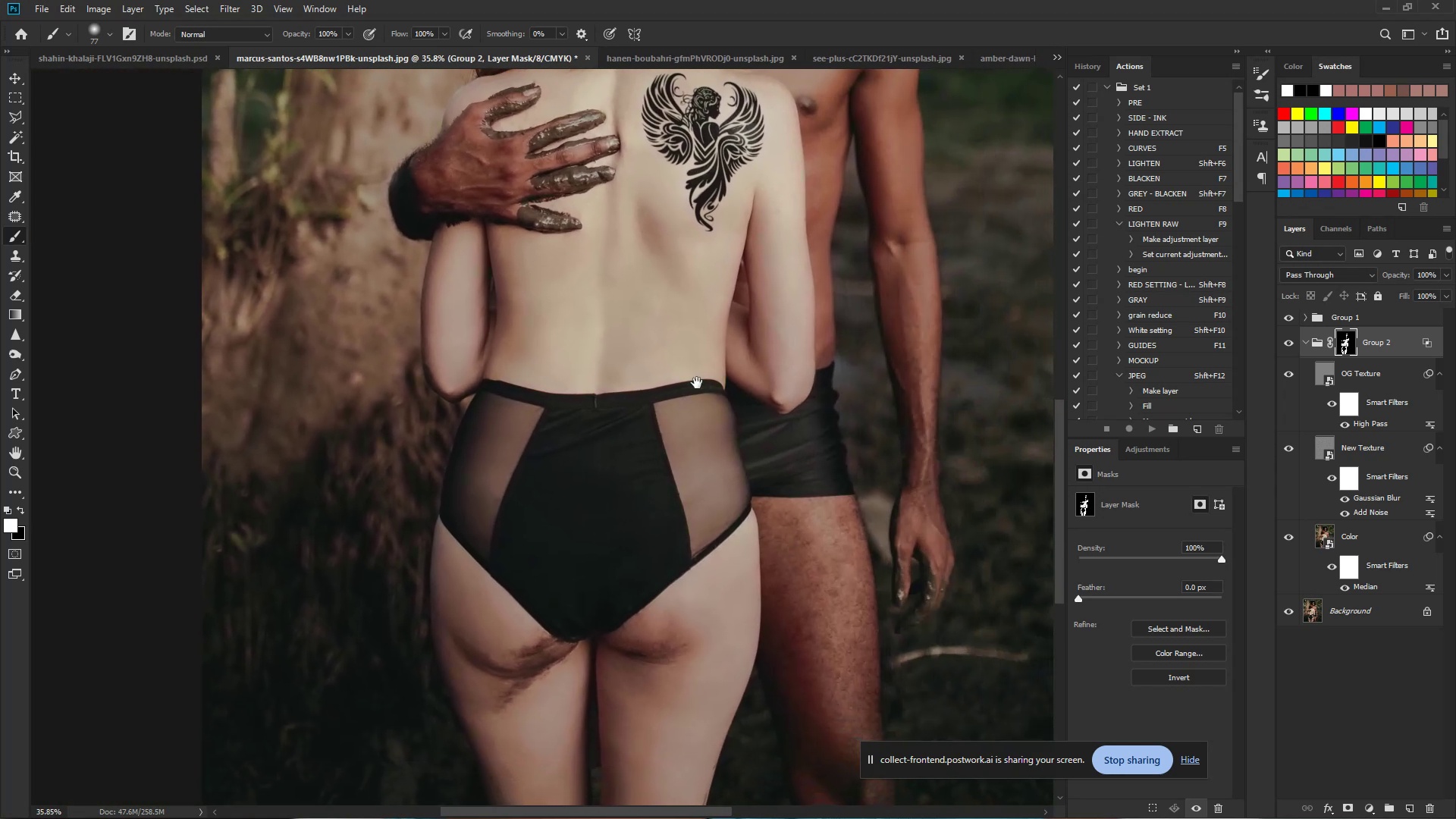 
left_click_drag(start_coordinate=[850, 532], to_coordinate=[659, 493])
 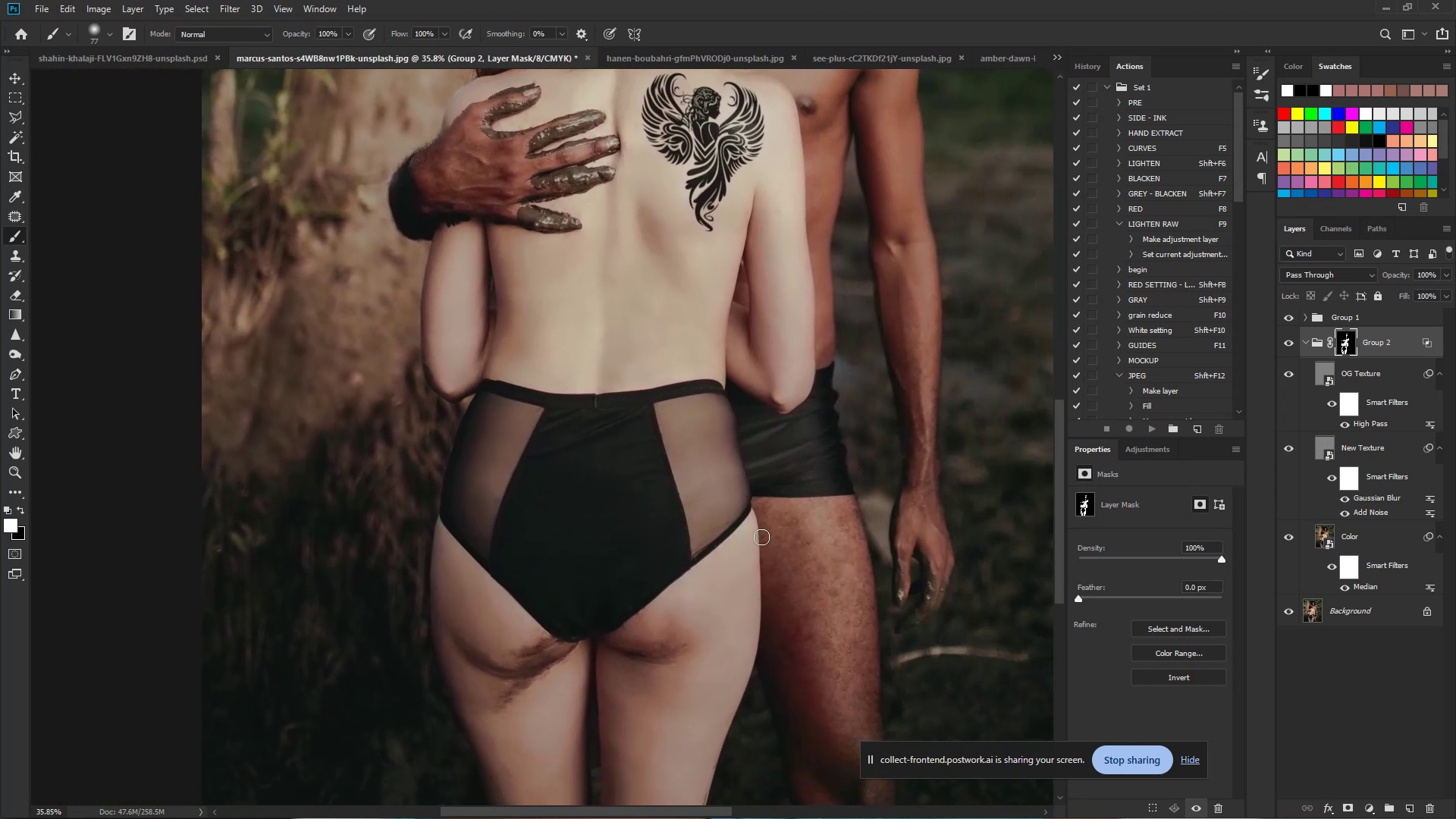 
hold_key(key=Space, duration=1.22)
 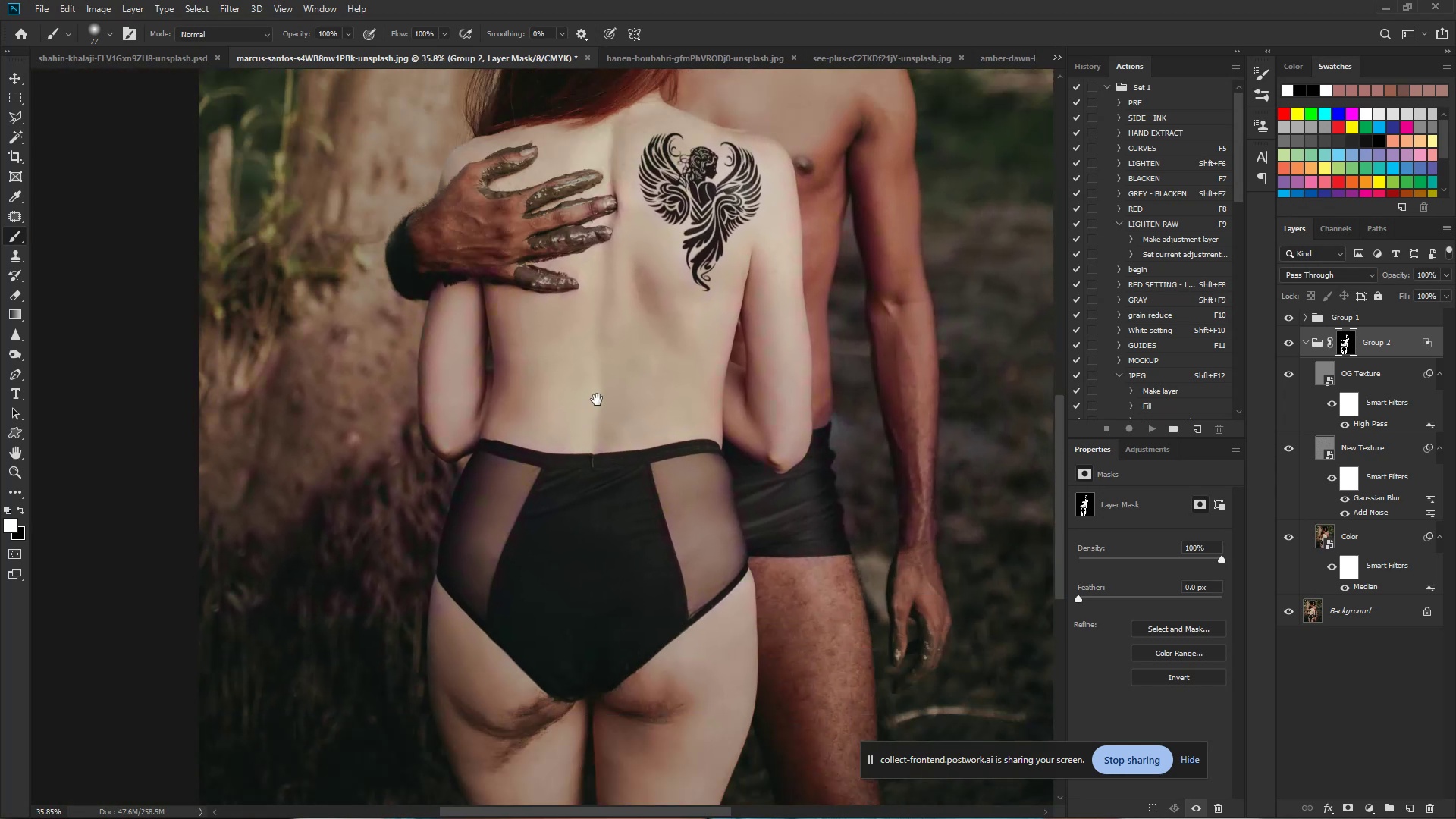 
left_click_drag(start_coordinate=[695, 381], to_coordinate=[694, 629])
 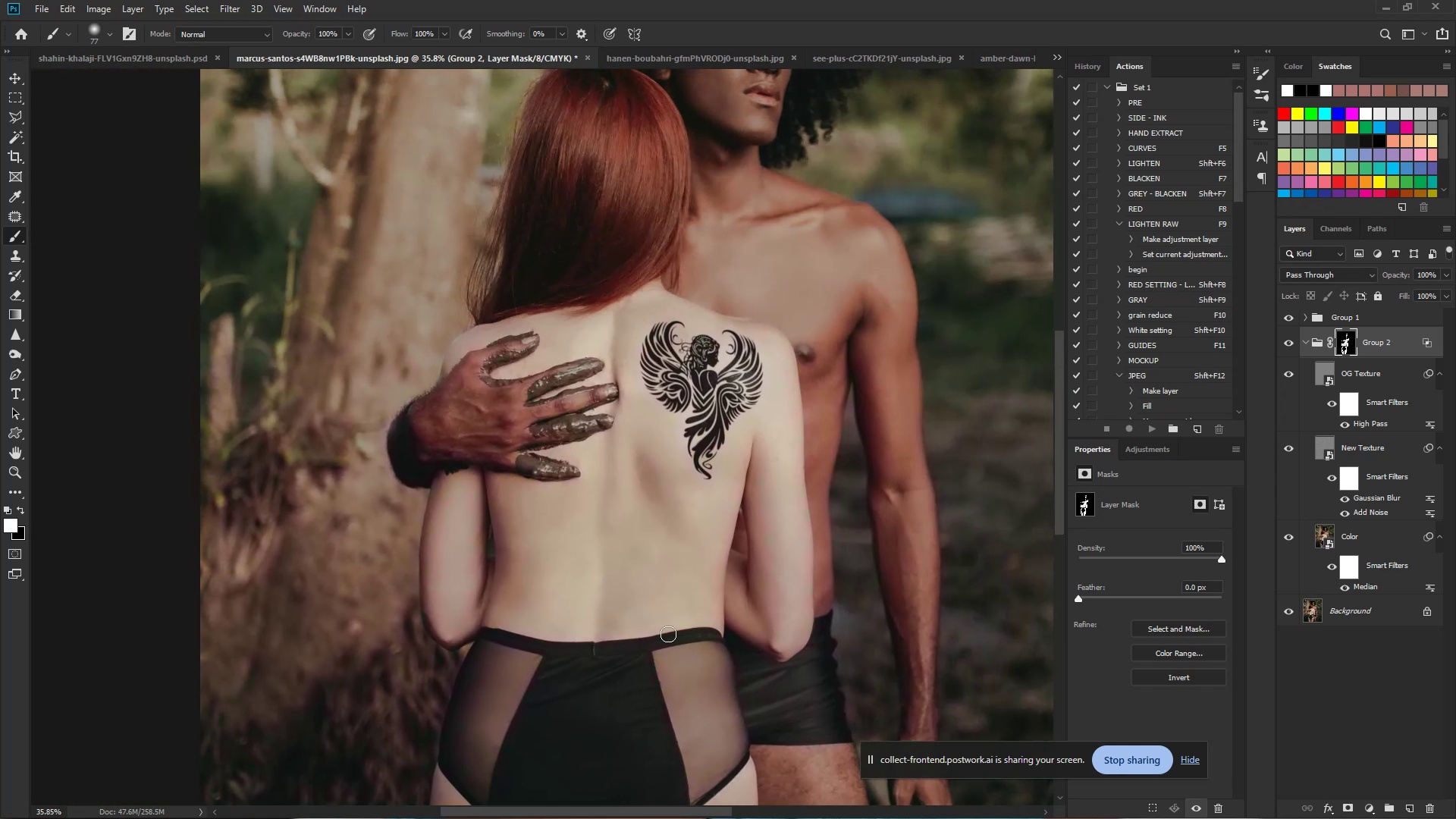 
hold_key(key=Space, duration=0.63)
 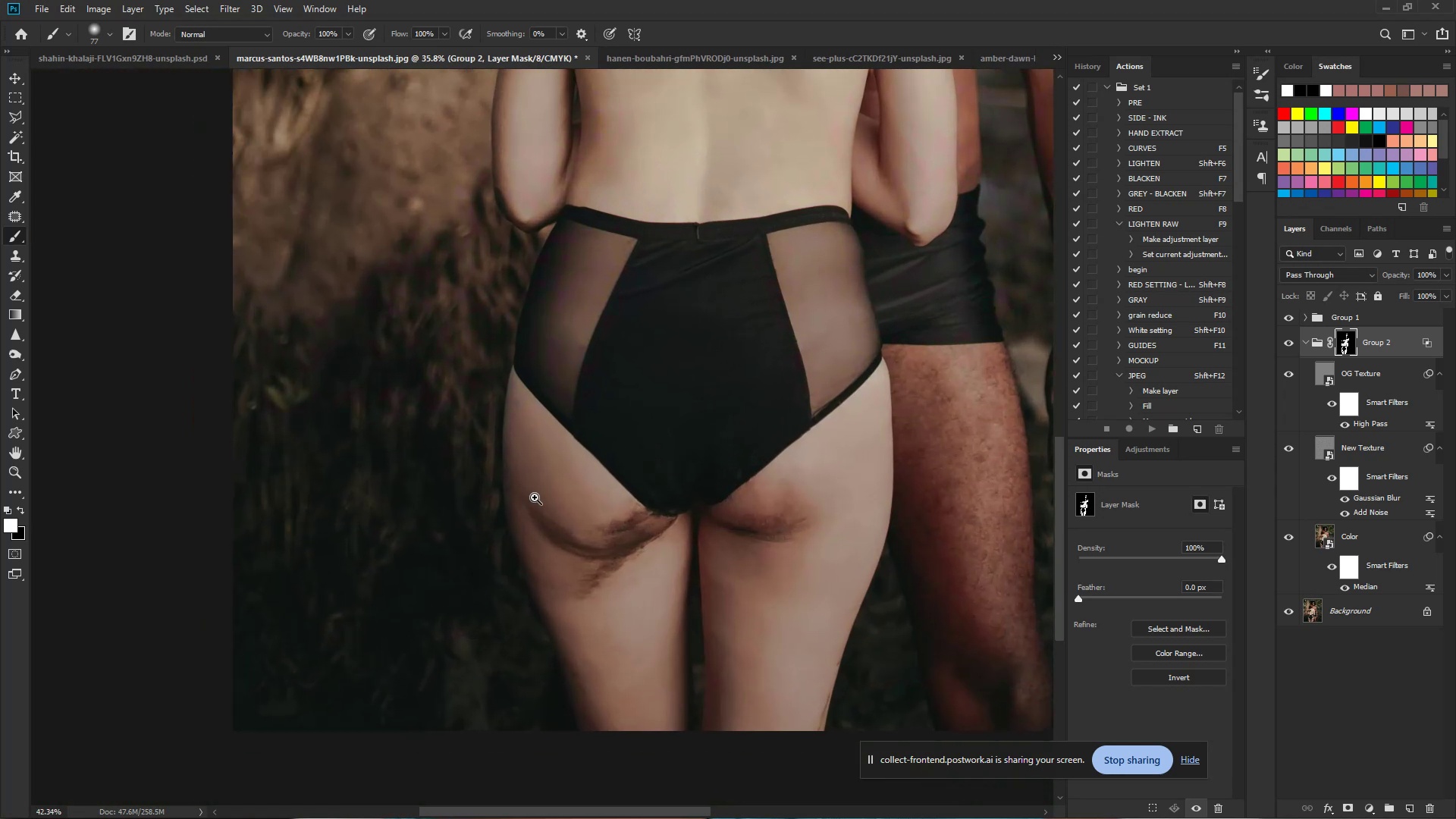 
left_click_drag(start_coordinate=[587, 654], to_coordinate=[662, 274])
 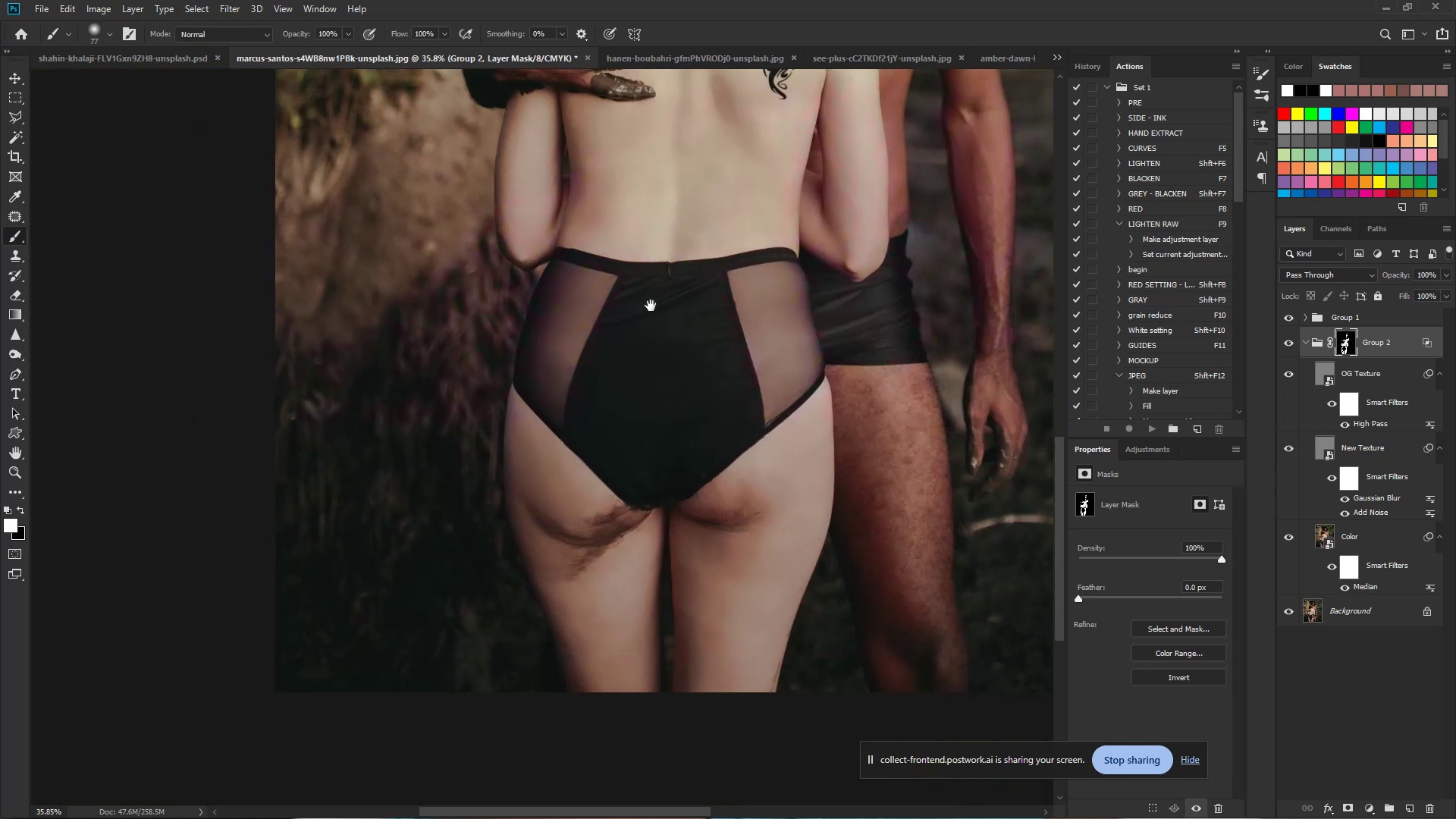 
hold_key(key=ControlLeft, duration=0.7)
 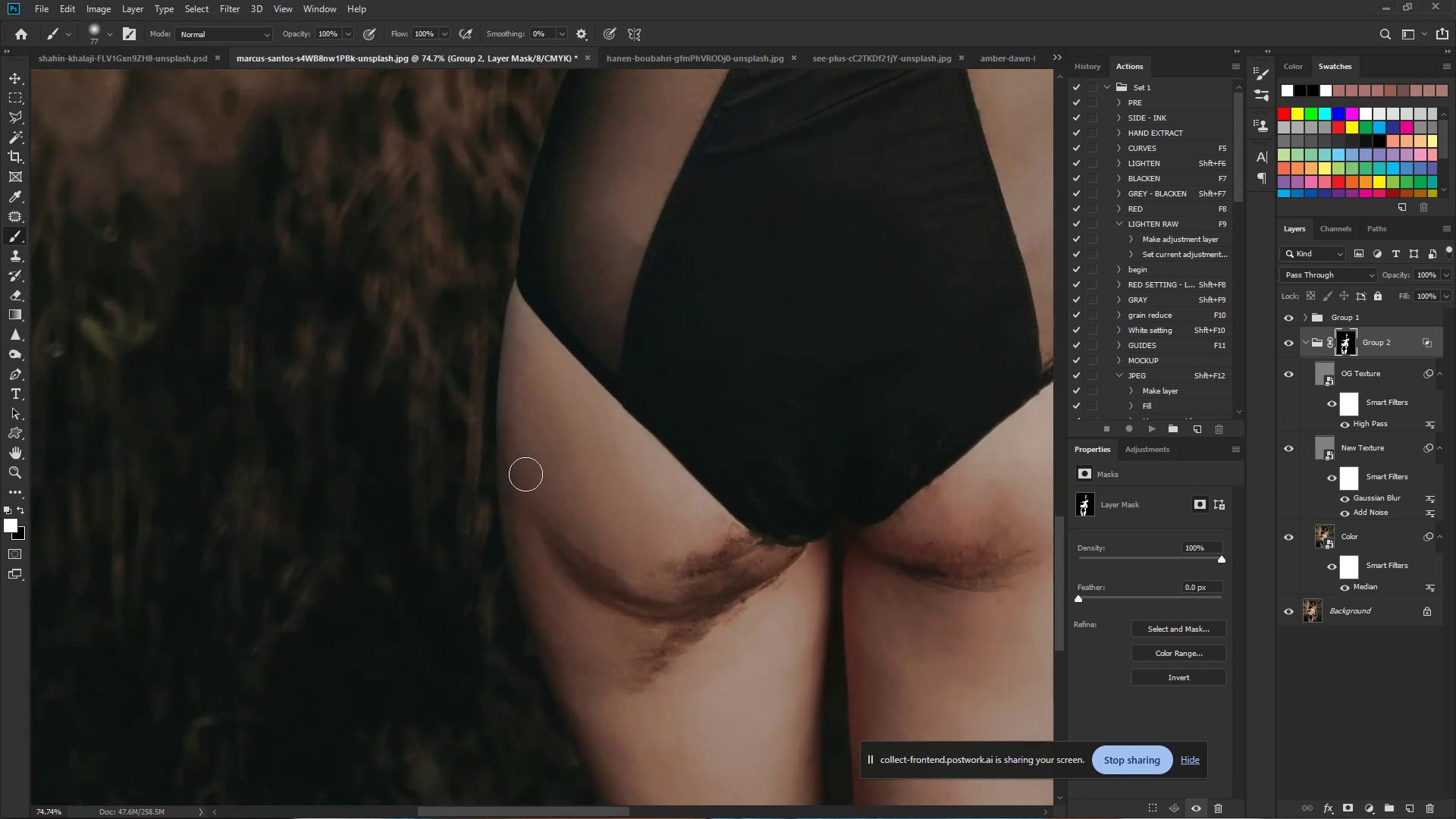 
hold_key(key=Space, duration=0.53)
 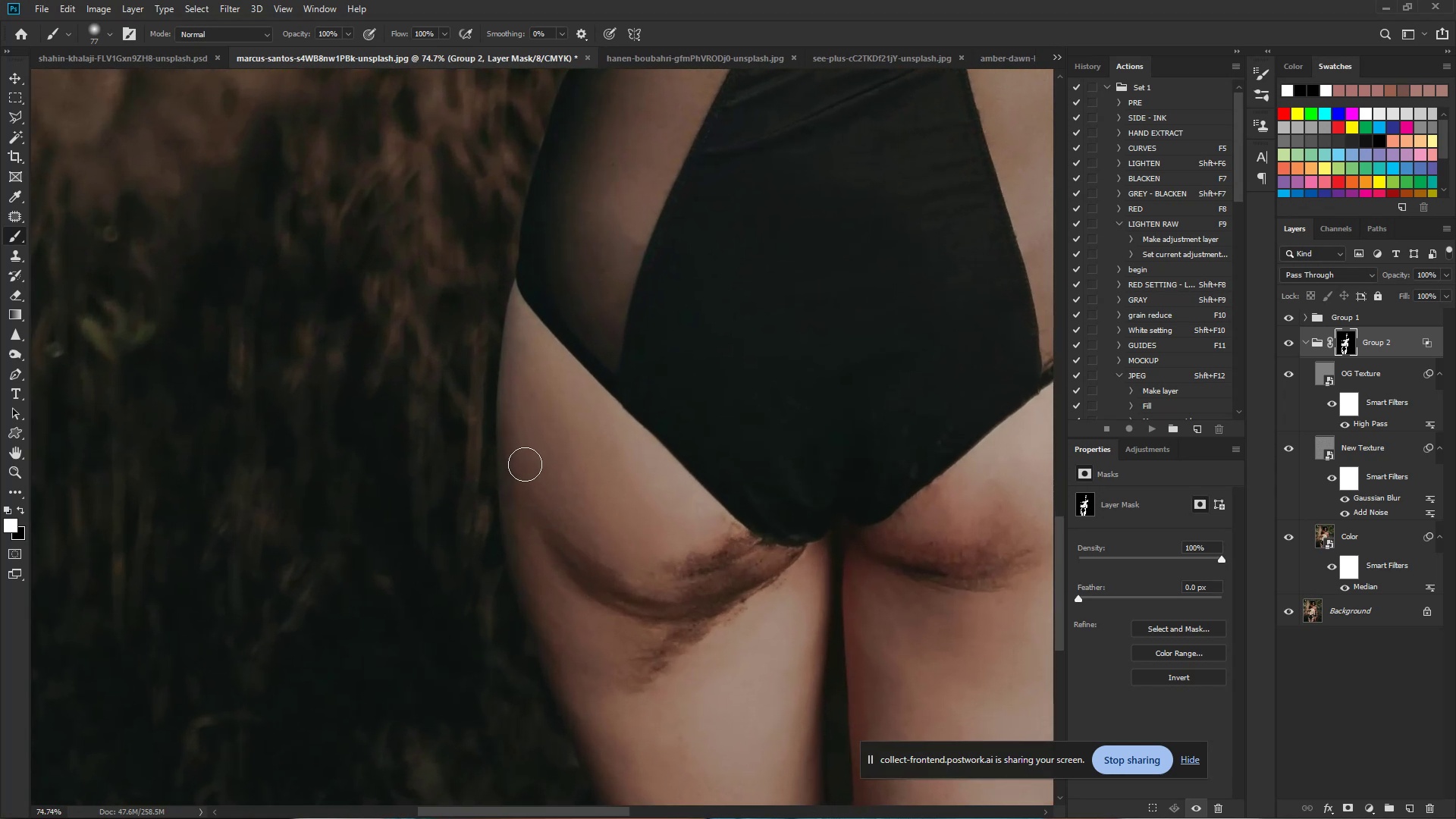 
left_click_drag(start_coordinate=[510, 478], to_coordinate=[559, 511])
 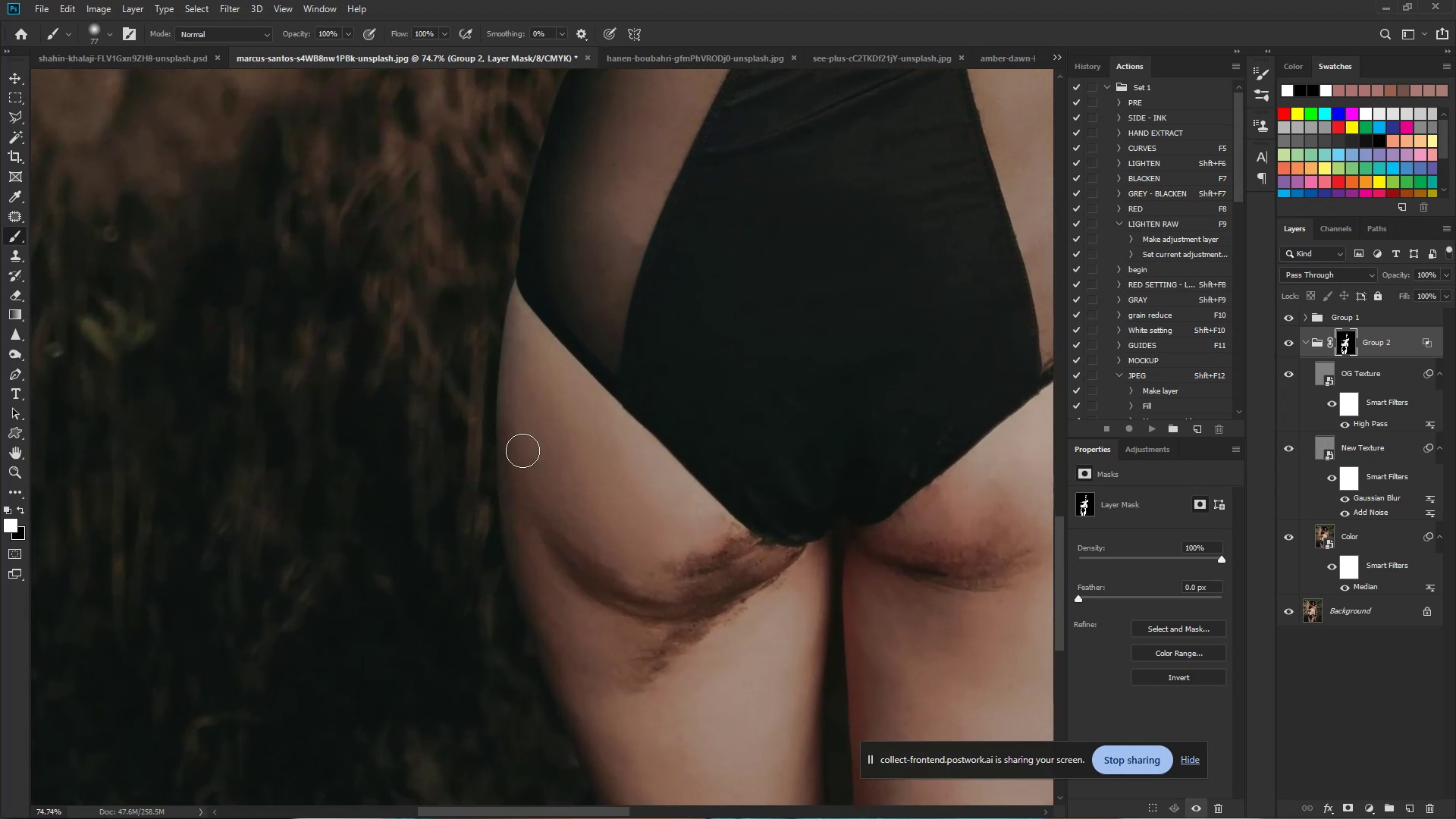 
left_click_drag(start_coordinate=[522, 453], to_coordinate=[533, 500])
 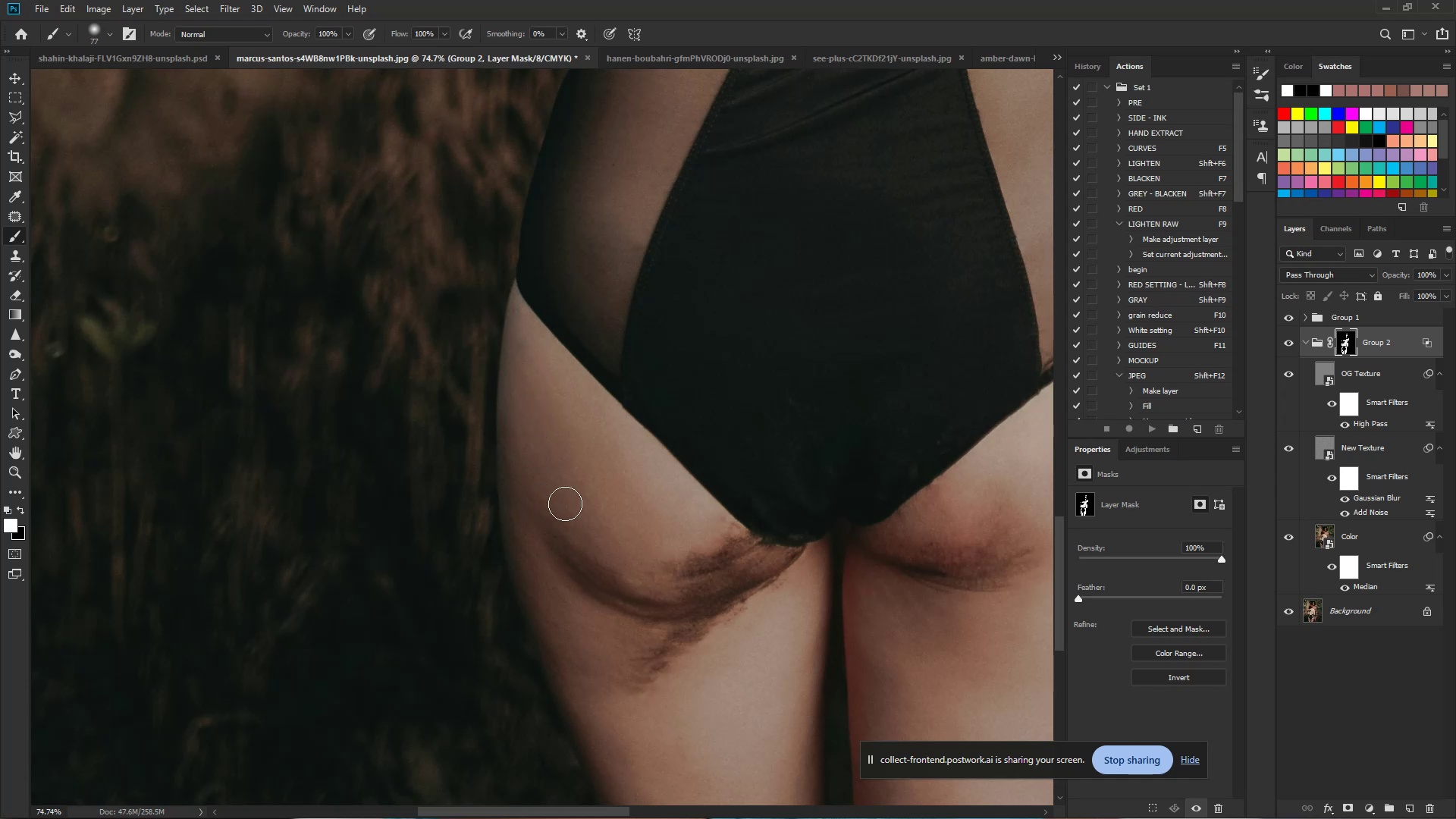 
hold_key(key=ControlLeft, duration=0.56)
 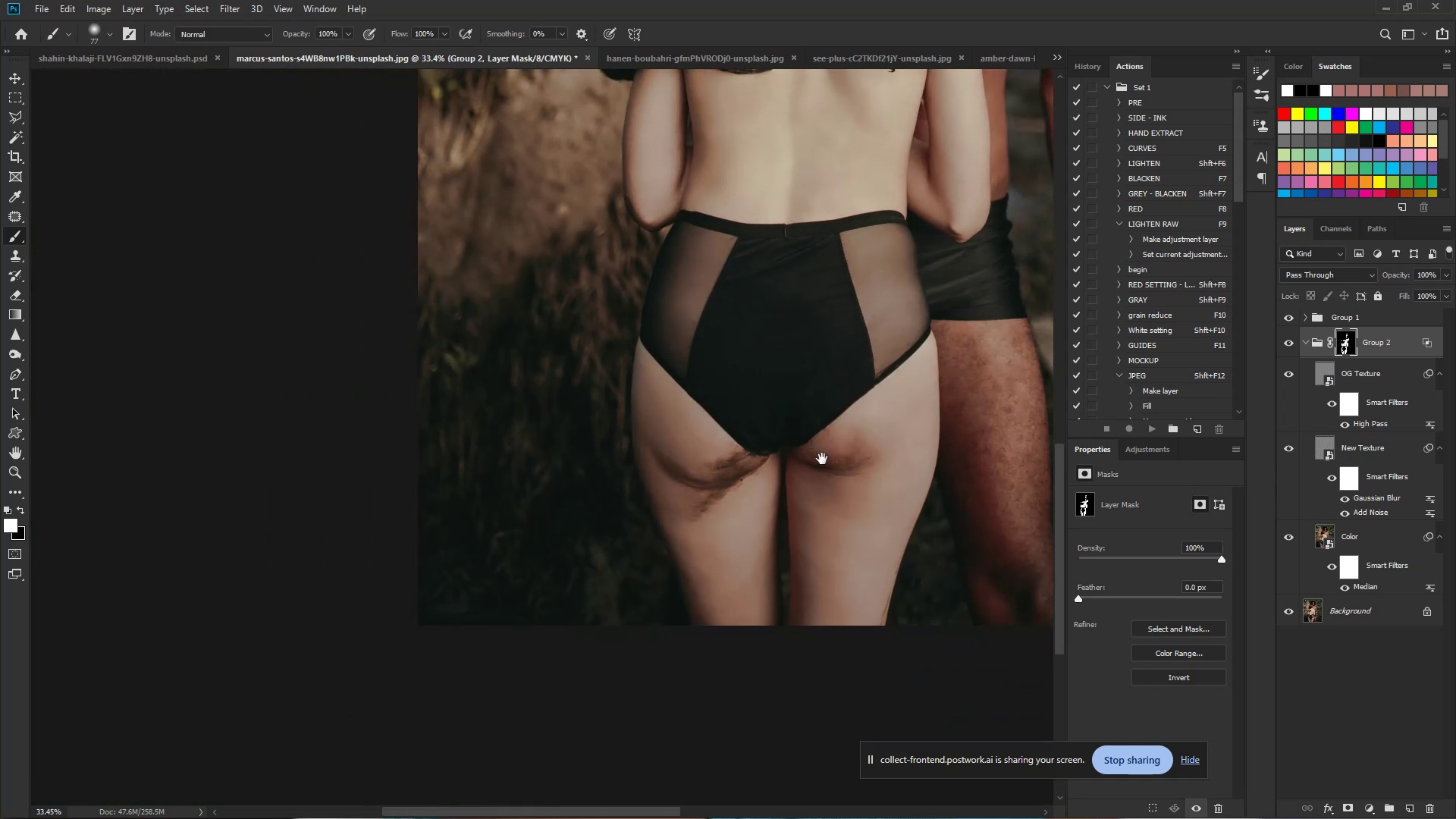 
hold_key(key=Space, duration=0.36)
 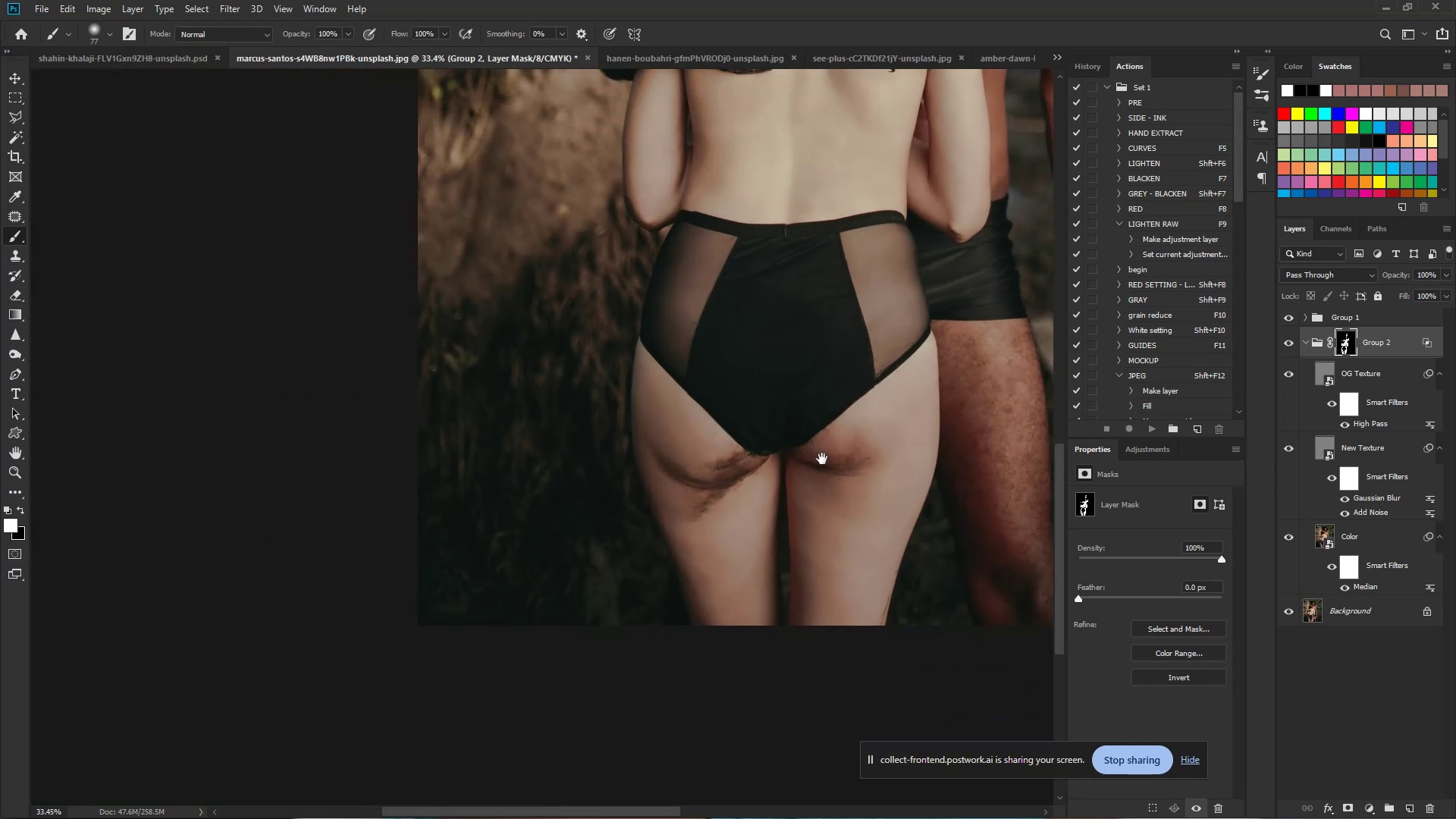 
left_click_drag(start_coordinate=[739, 383], to_coordinate=[685, 366])
 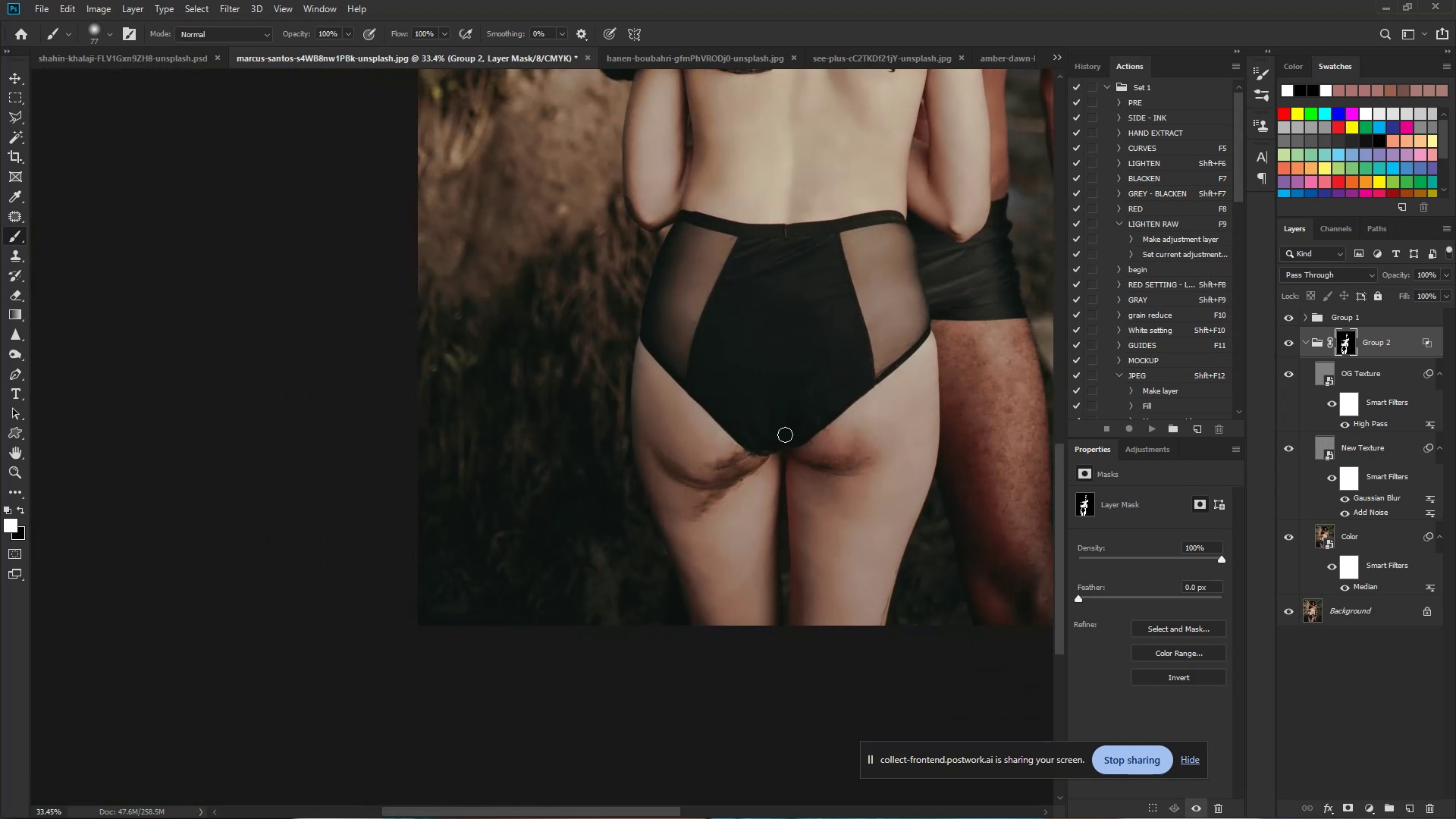 
hold_key(key=Space, duration=0.86)
 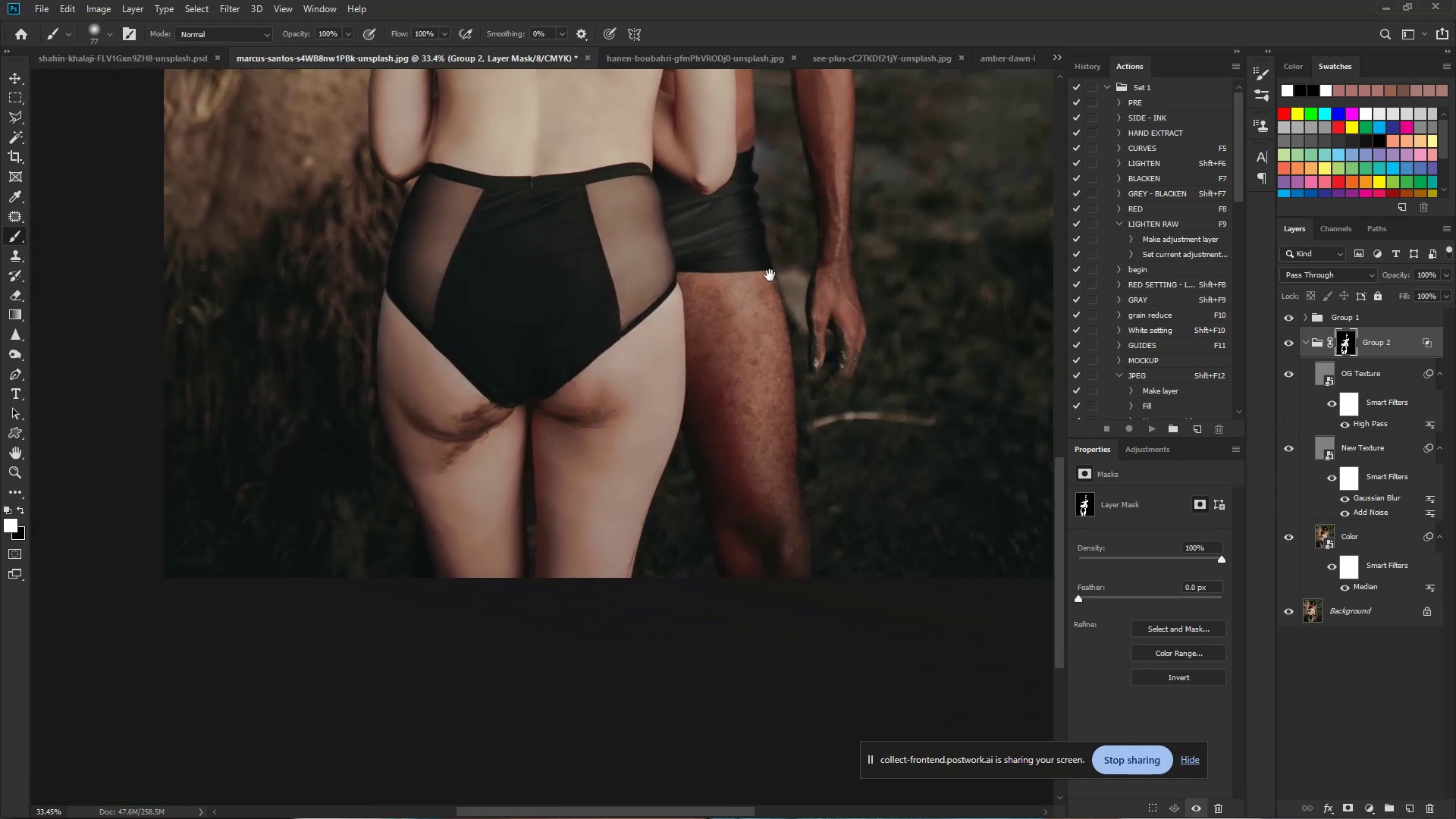 
left_click_drag(start_coordinate=[822, 459], to_coordinate=[568, 411])
 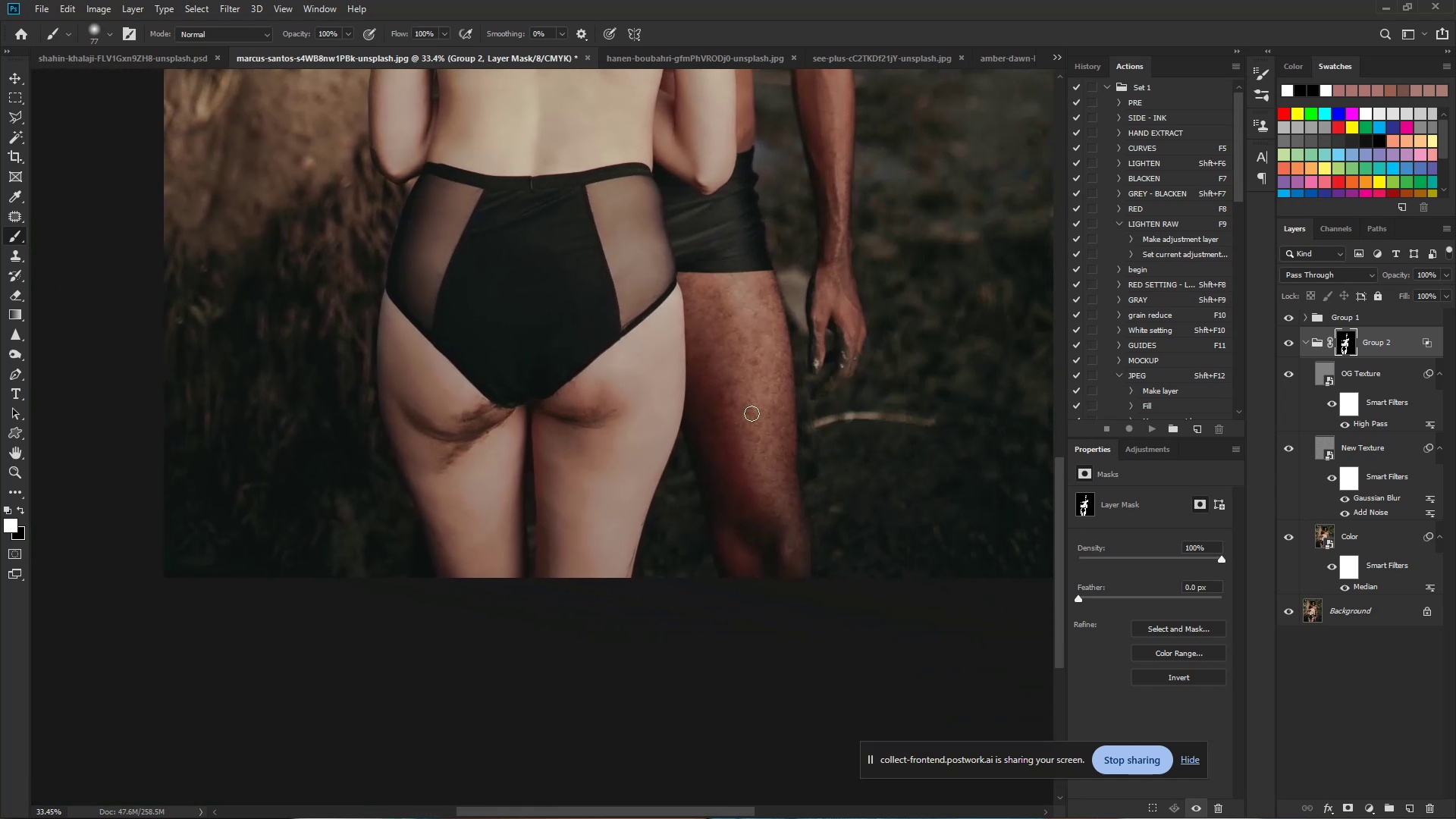 
hold_key(key=Space, duration=0.86)
 